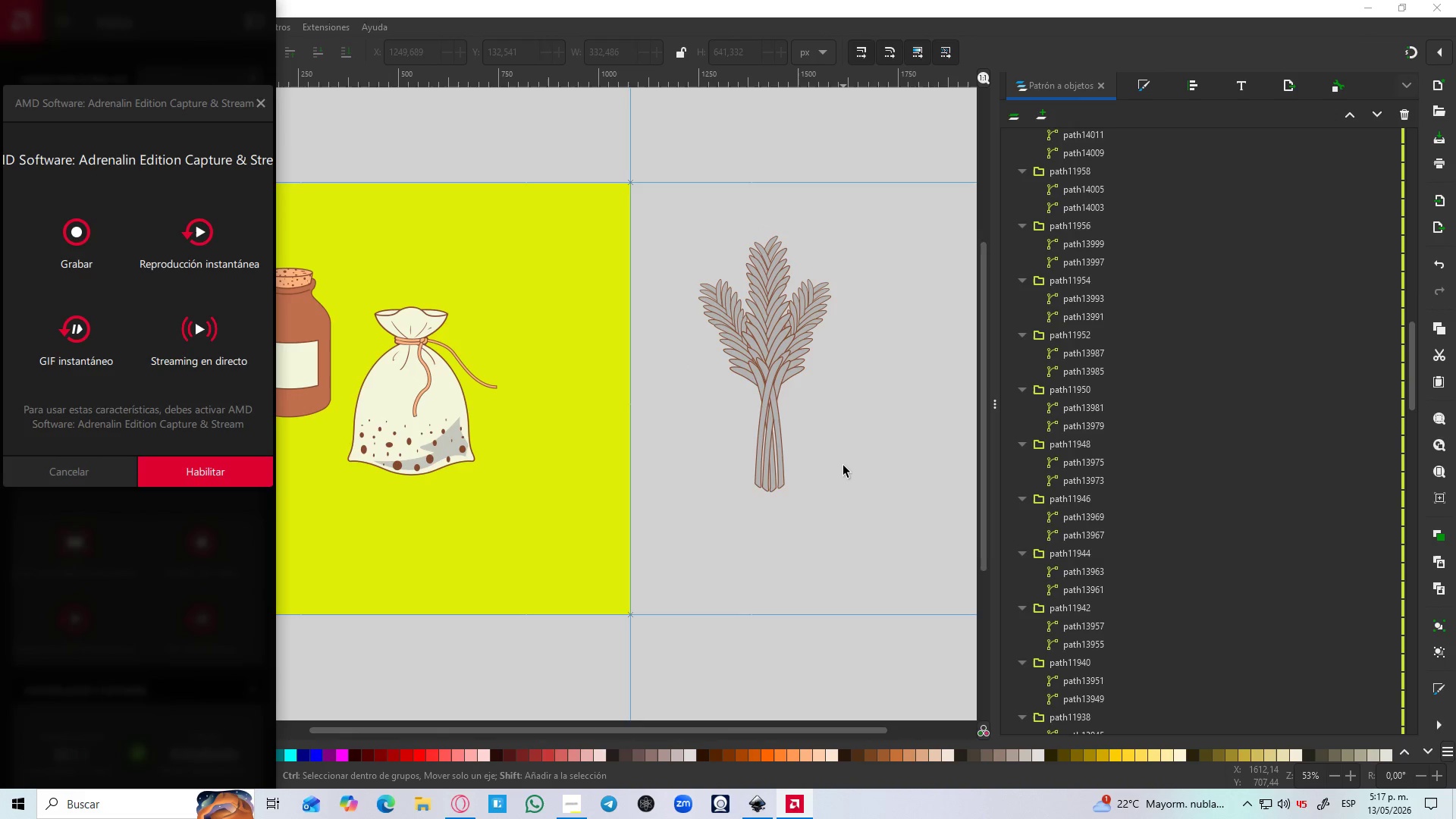 
key(Escape)
 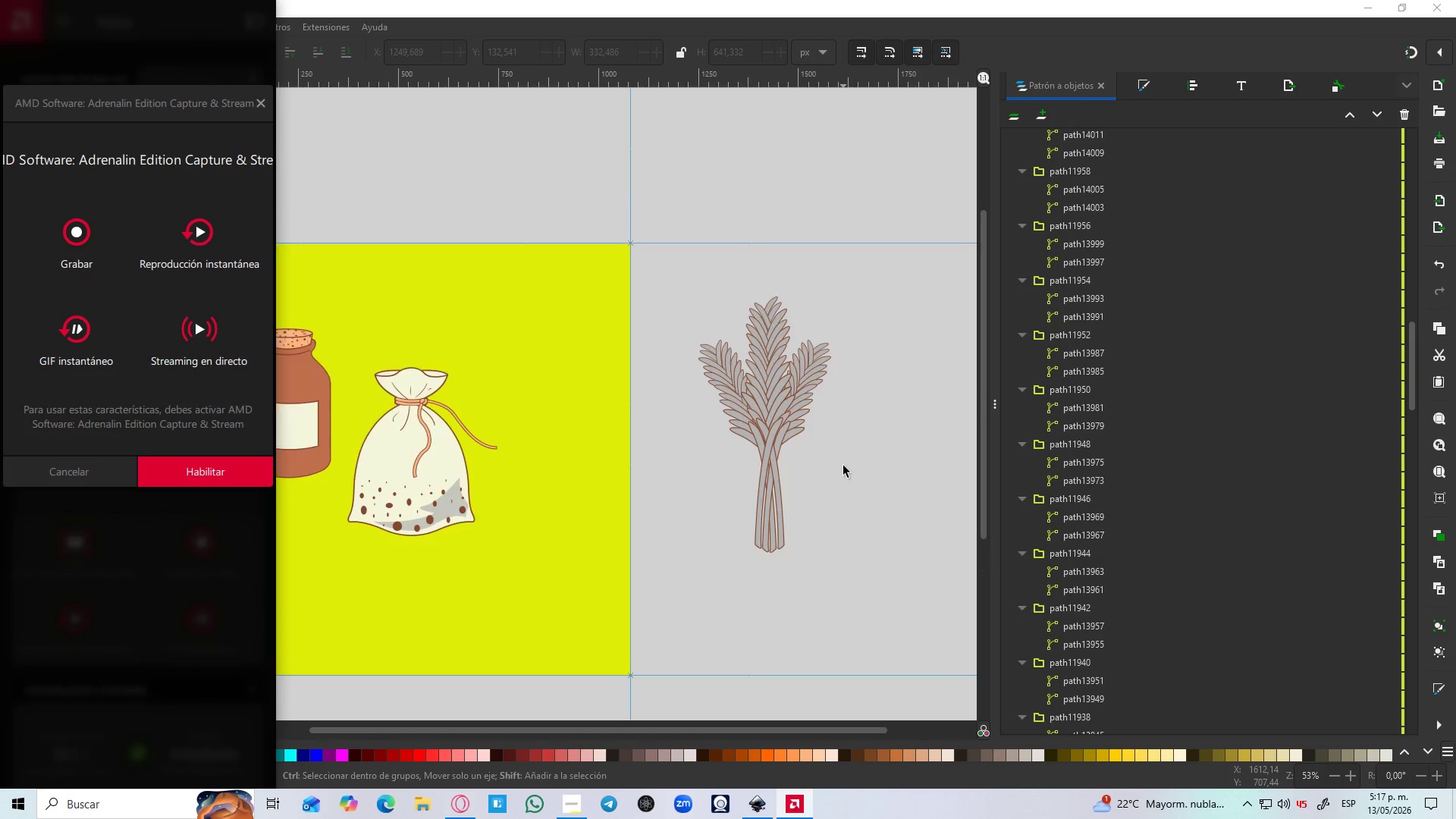 
left_click([843, 466])
 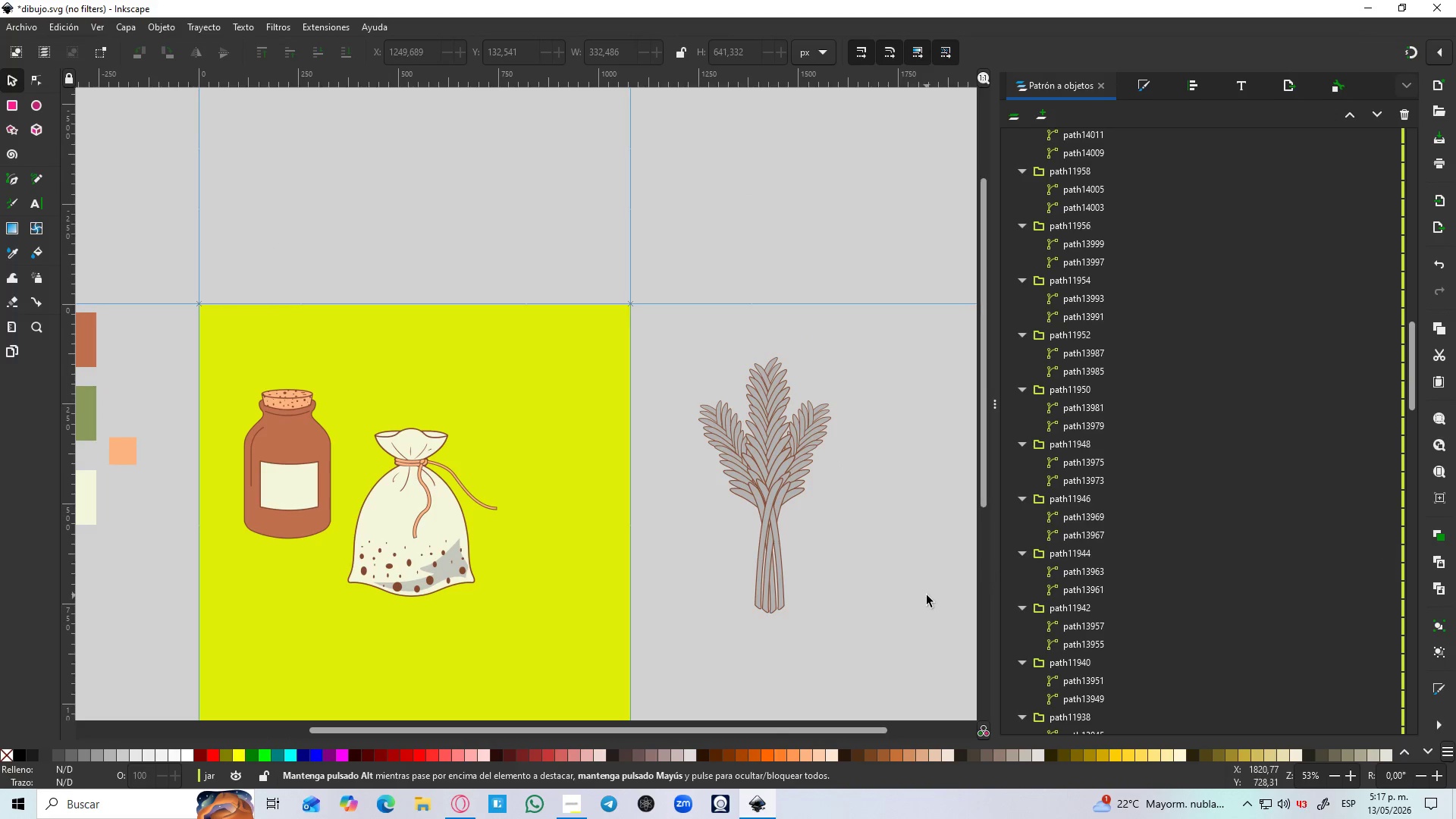 
scroll: coordinate [843, 466], scroll_direction: up, amount: 2.0
 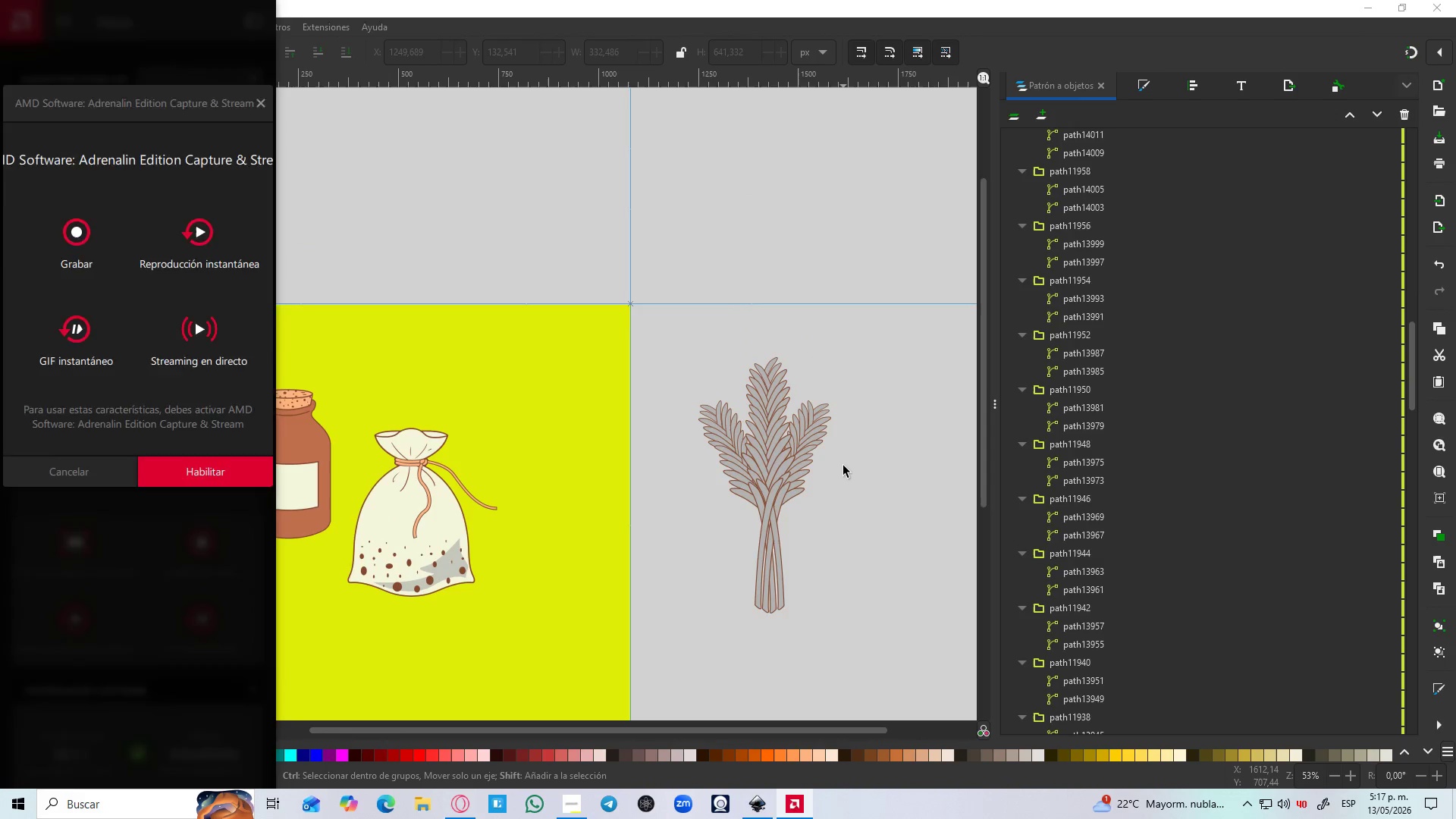 
left_click_drag(start_coordinate=[897, 630], to_coordinate=[651, 359])
 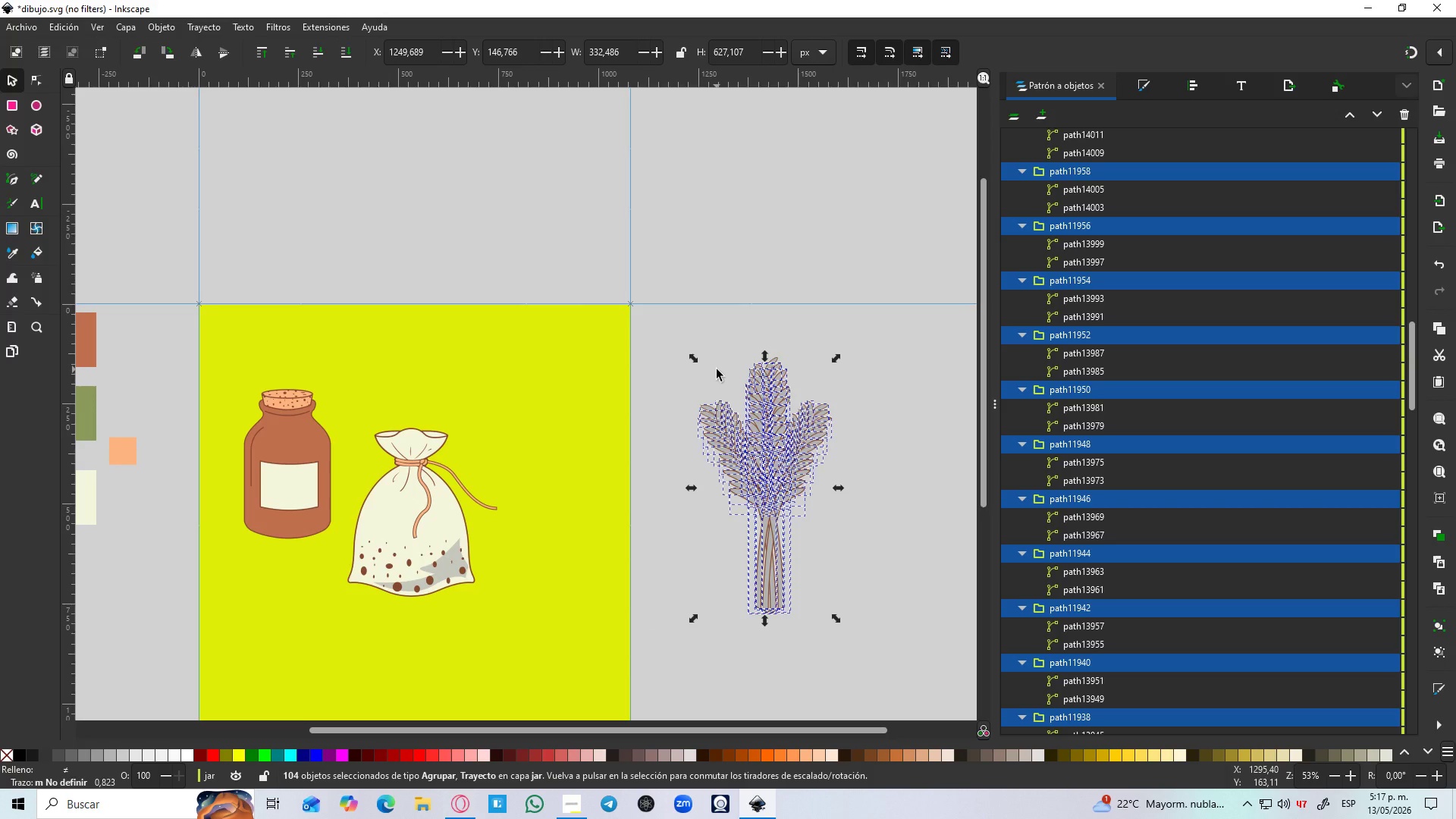 
key(CapsLock)
 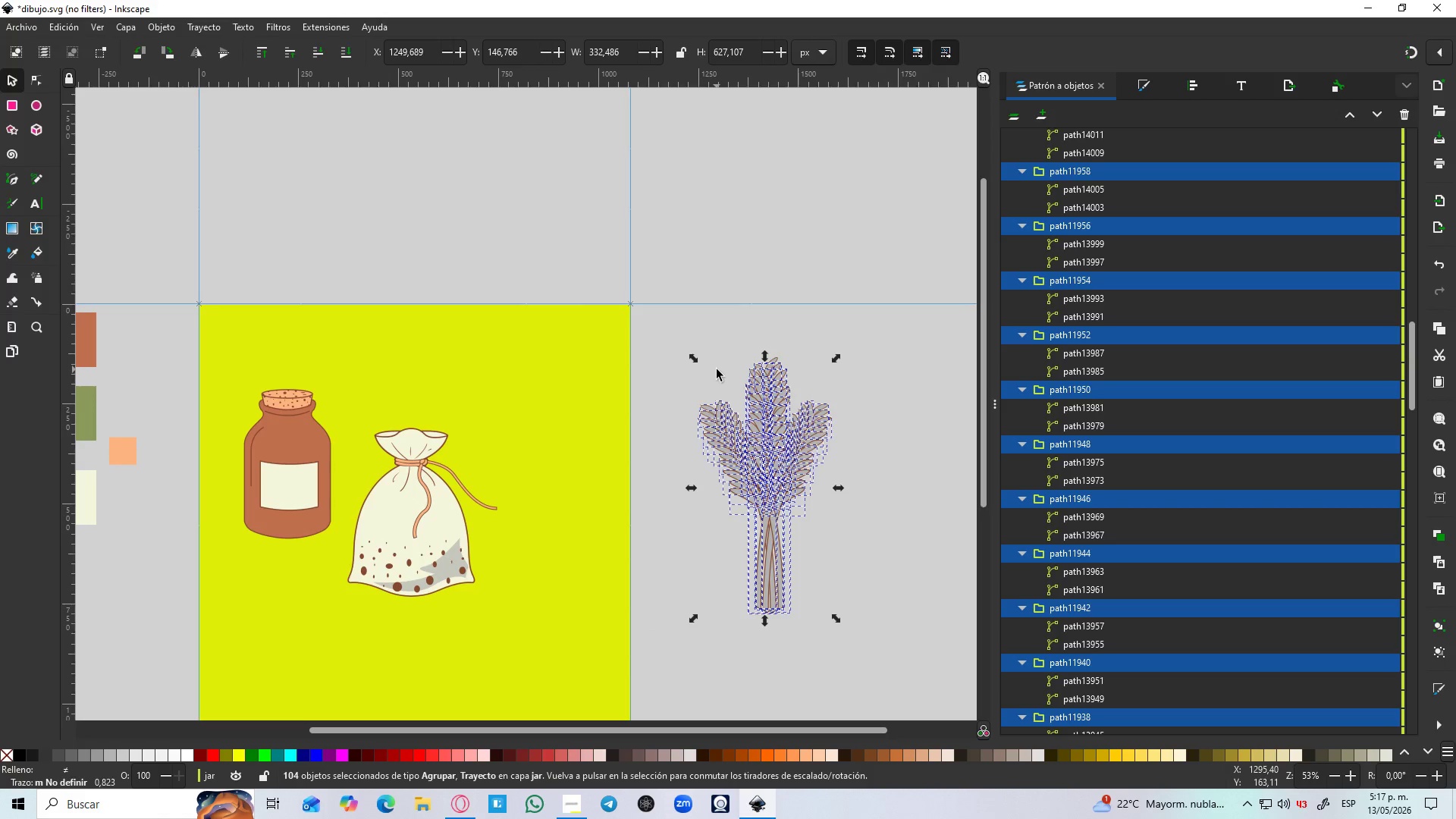 
key(Control+Shift+G)
 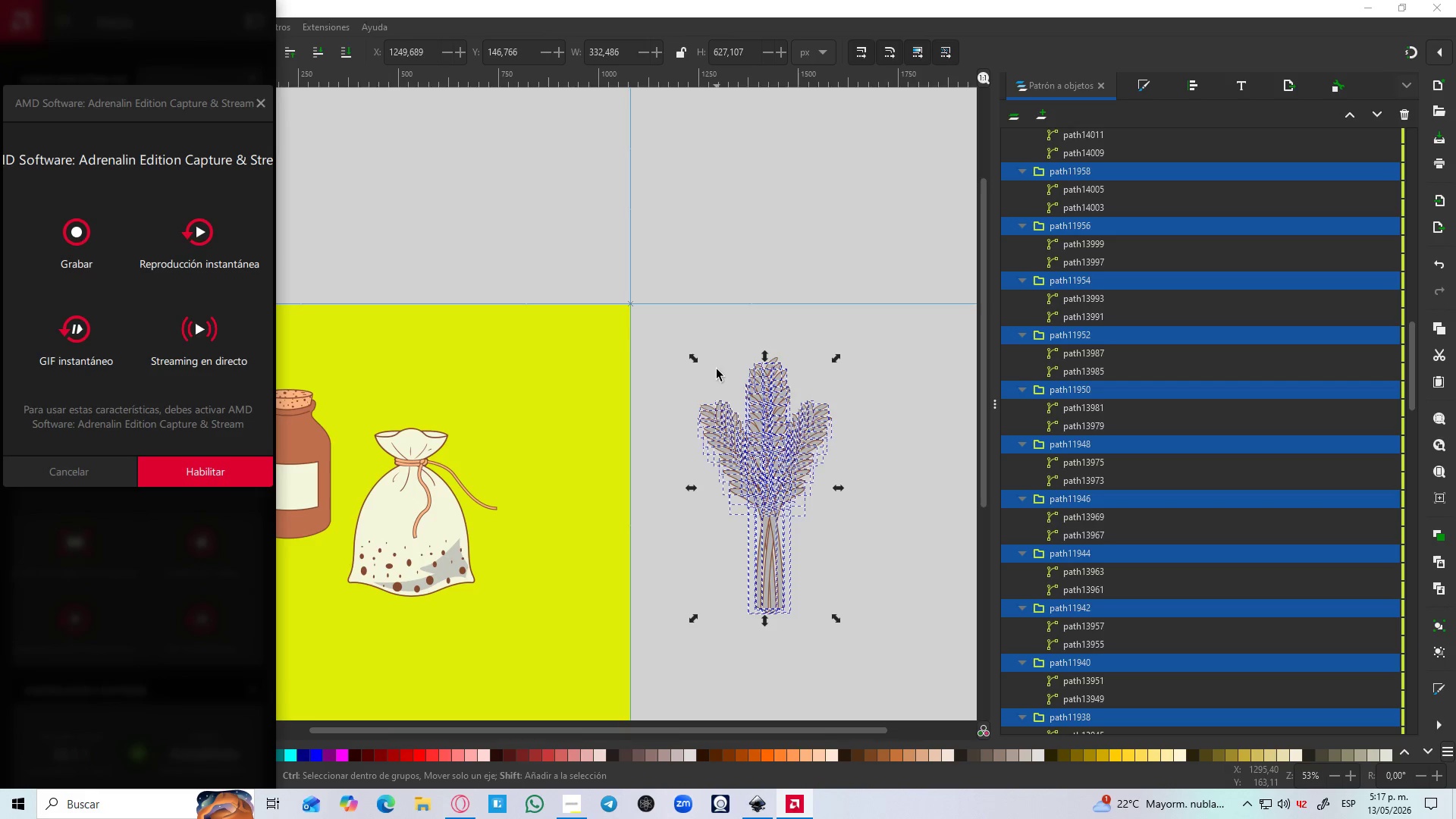 
key(Escape)
 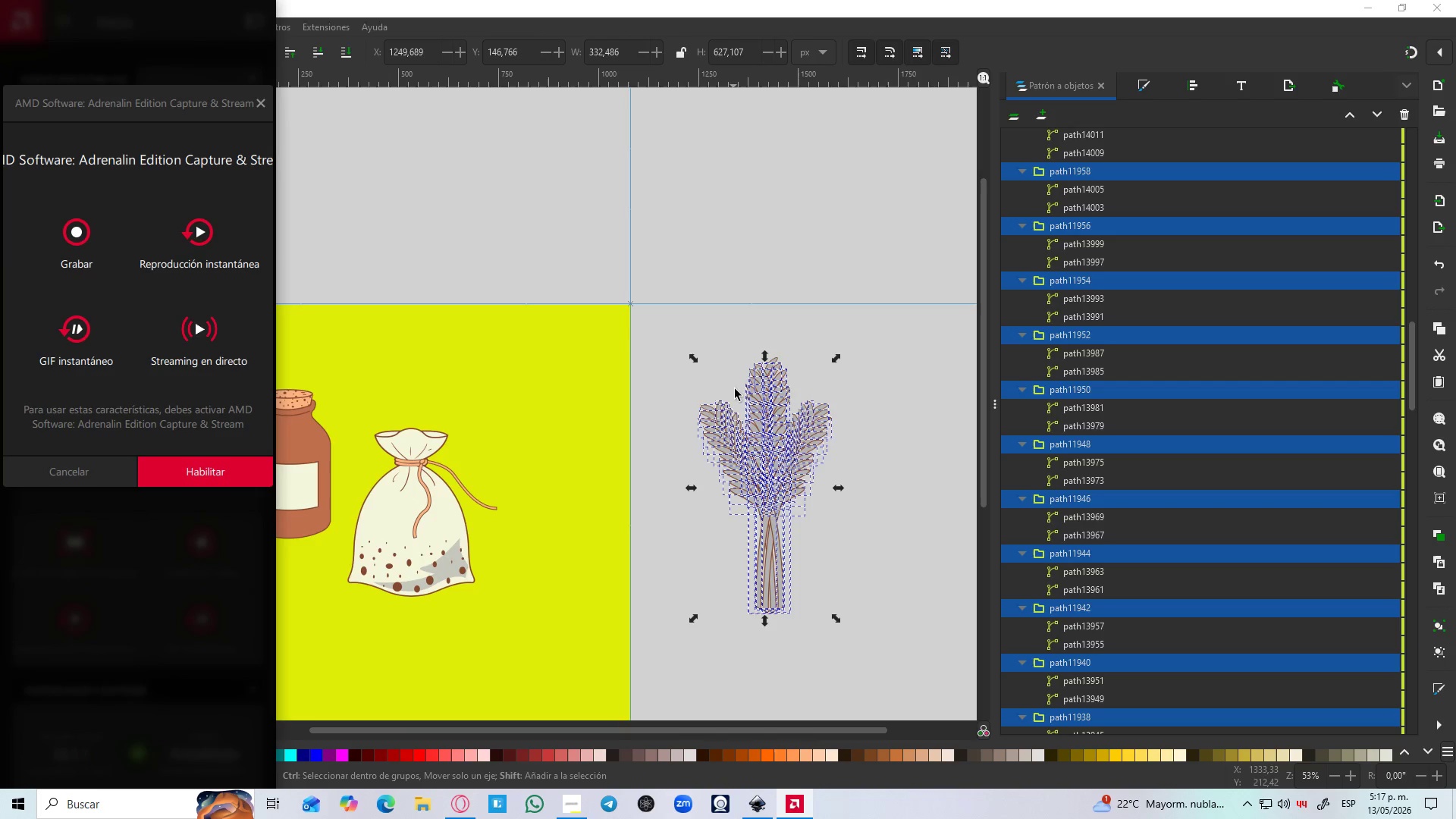 
left_click([899, 342])
 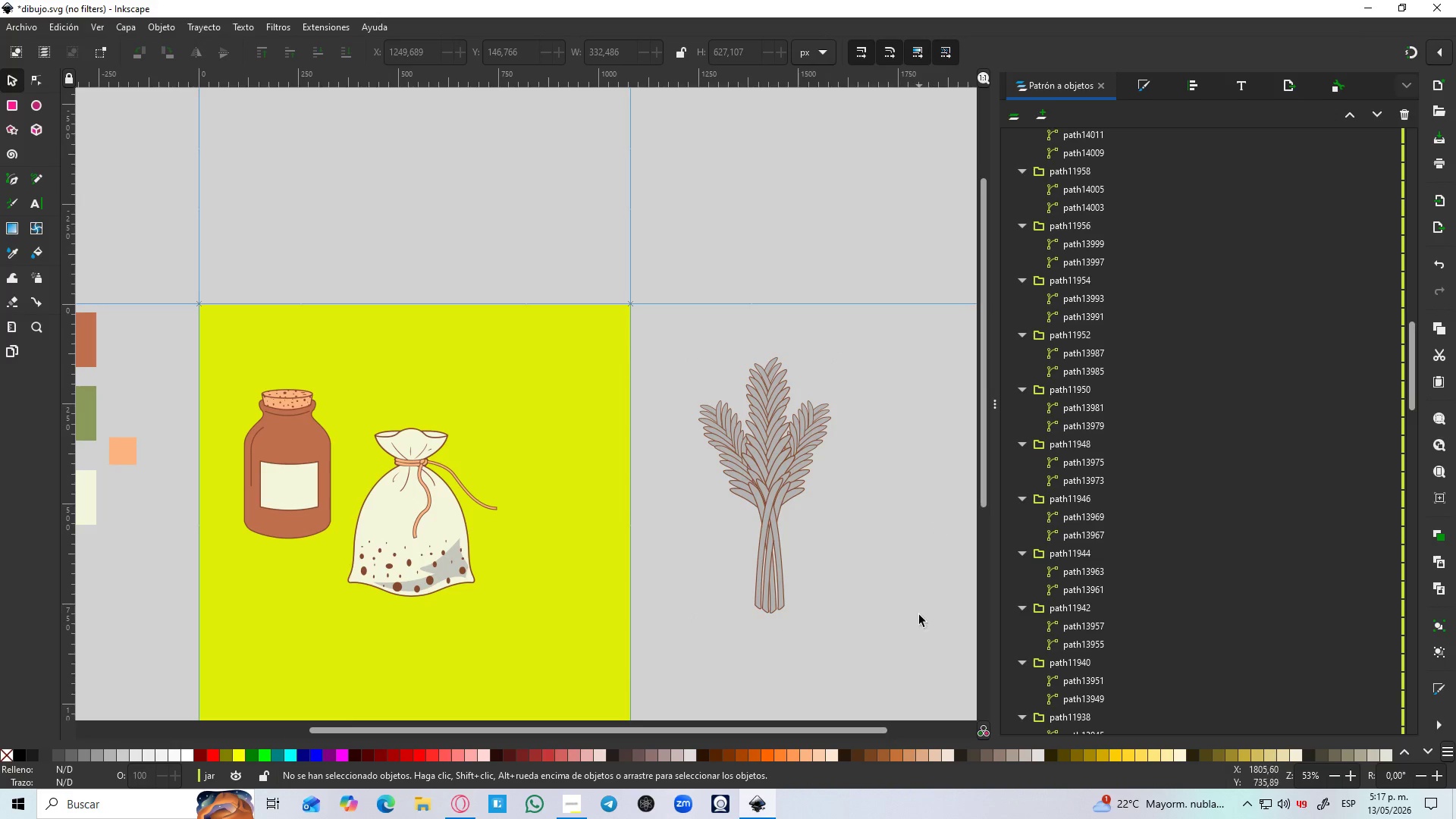 
left_click_drag(start_coordinate=[898, 632], to_coordinate=[645, 329])
 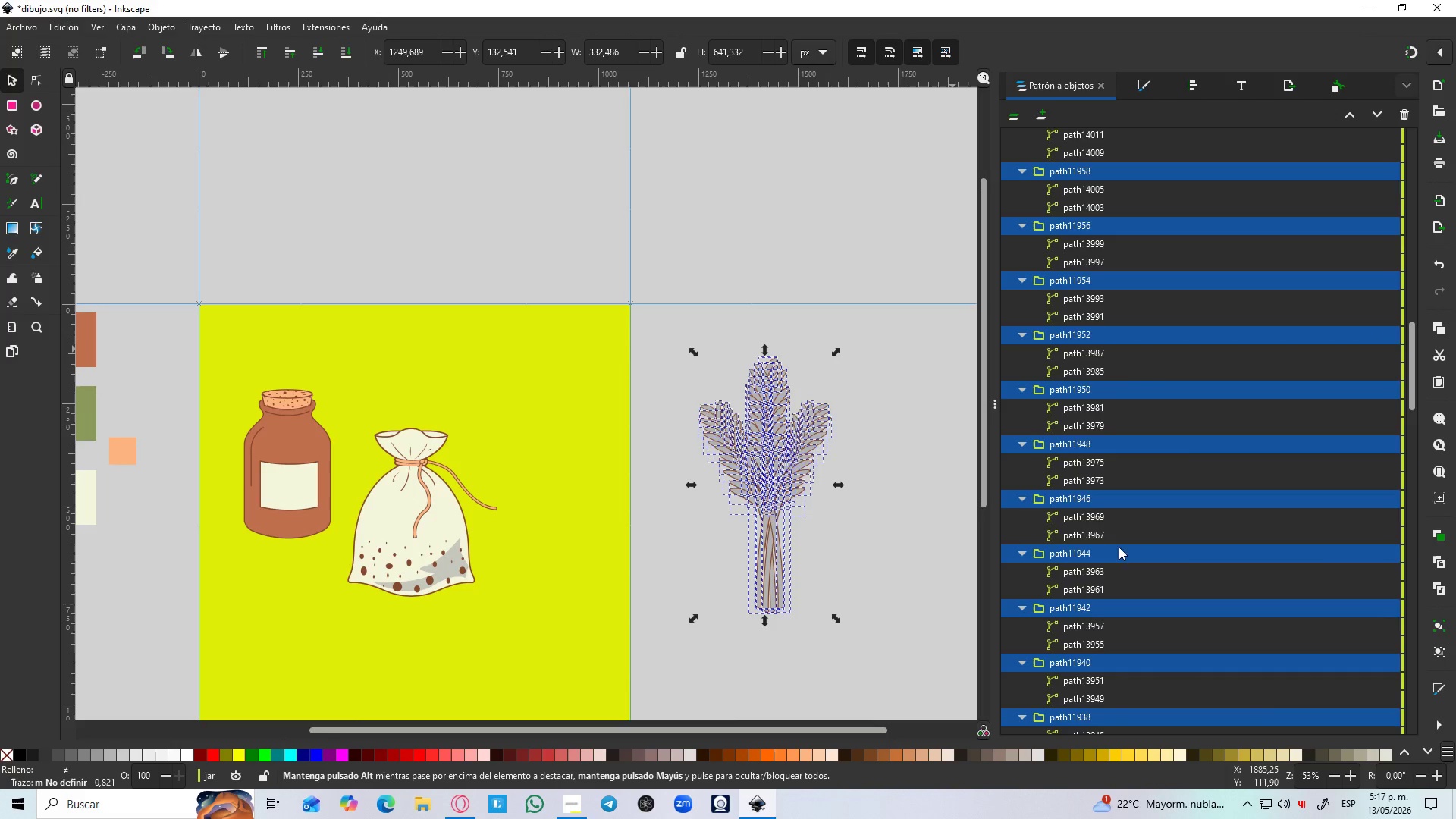 
left_click([921, 536])
 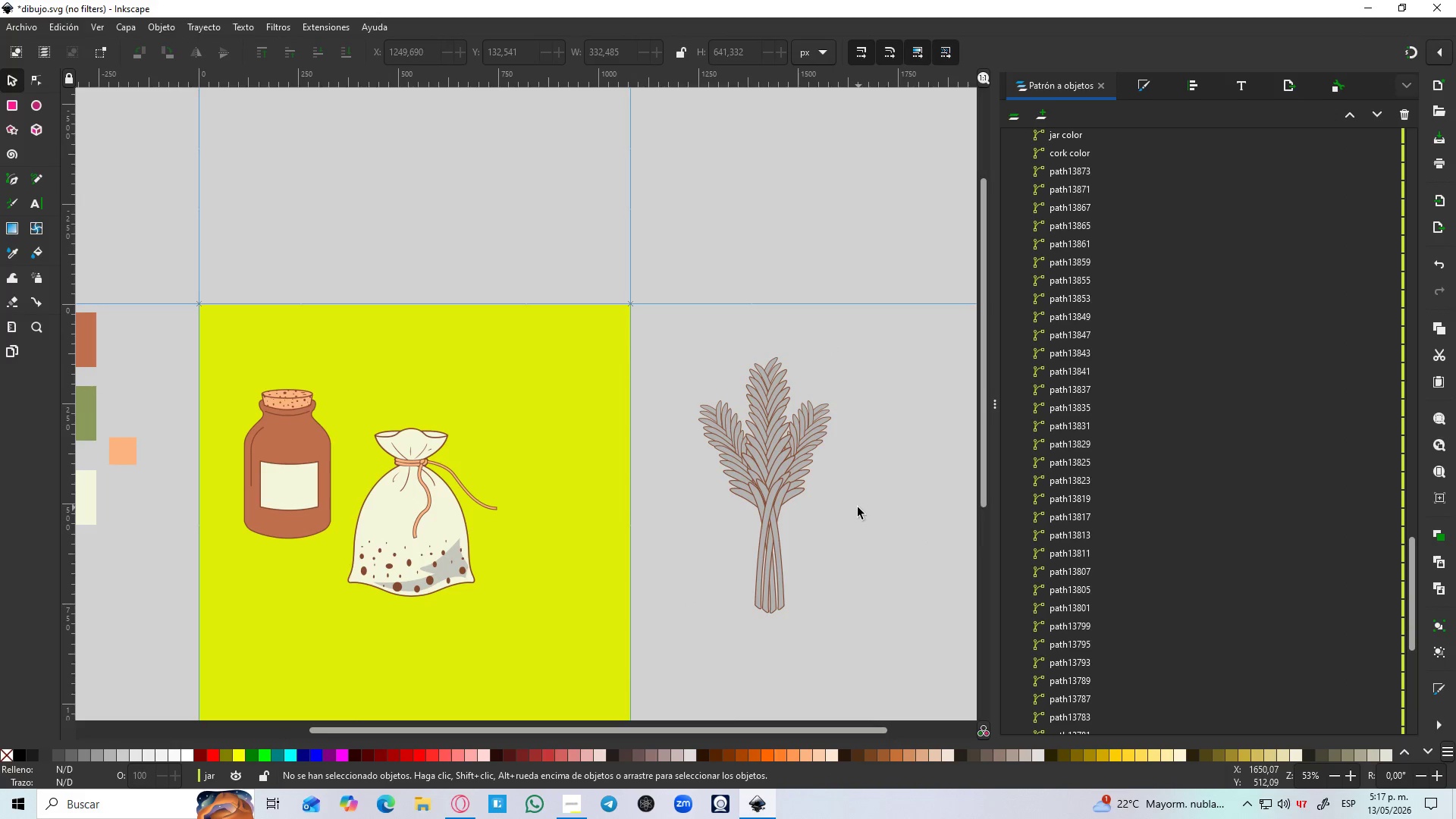 
hold_key(key=ControlLeft, duration=1.42)
scroll: coordinate [760, 507], scroll_direction: up, amount: 4.0
 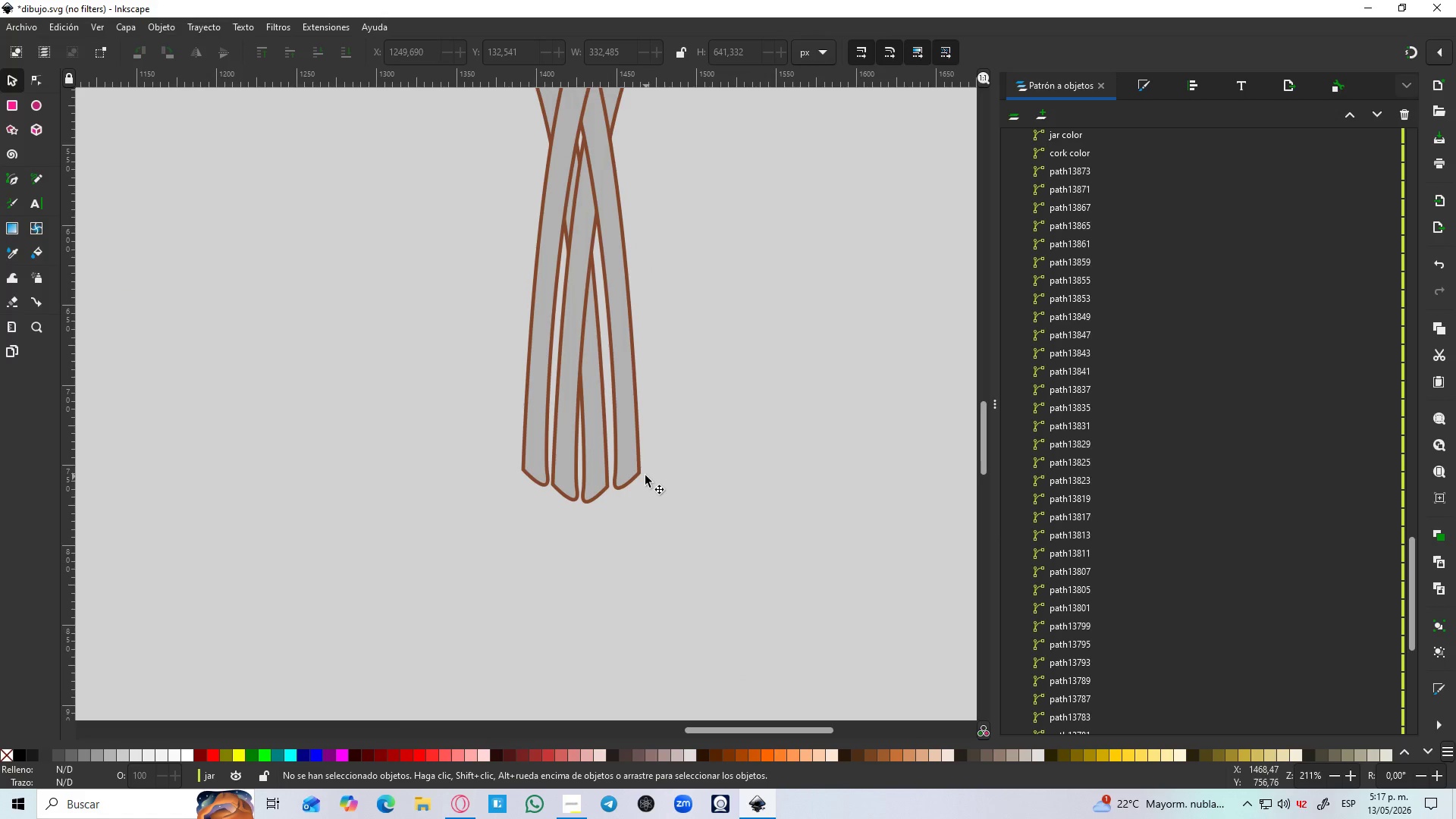 
left_click_drag(start_coordinate=[641, 473], to_coordinate=[748, 468])
 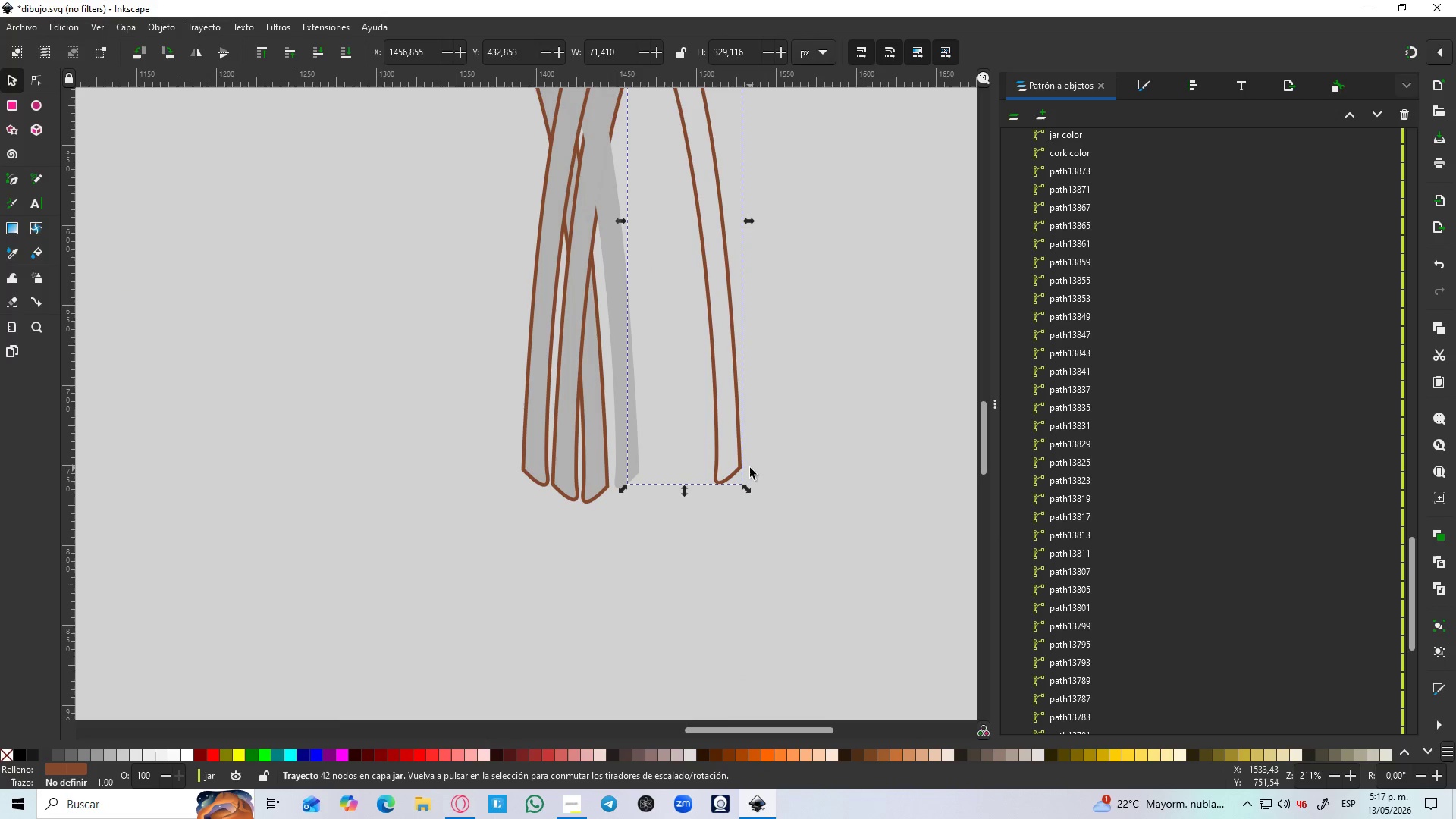 
key(Control+Z)
 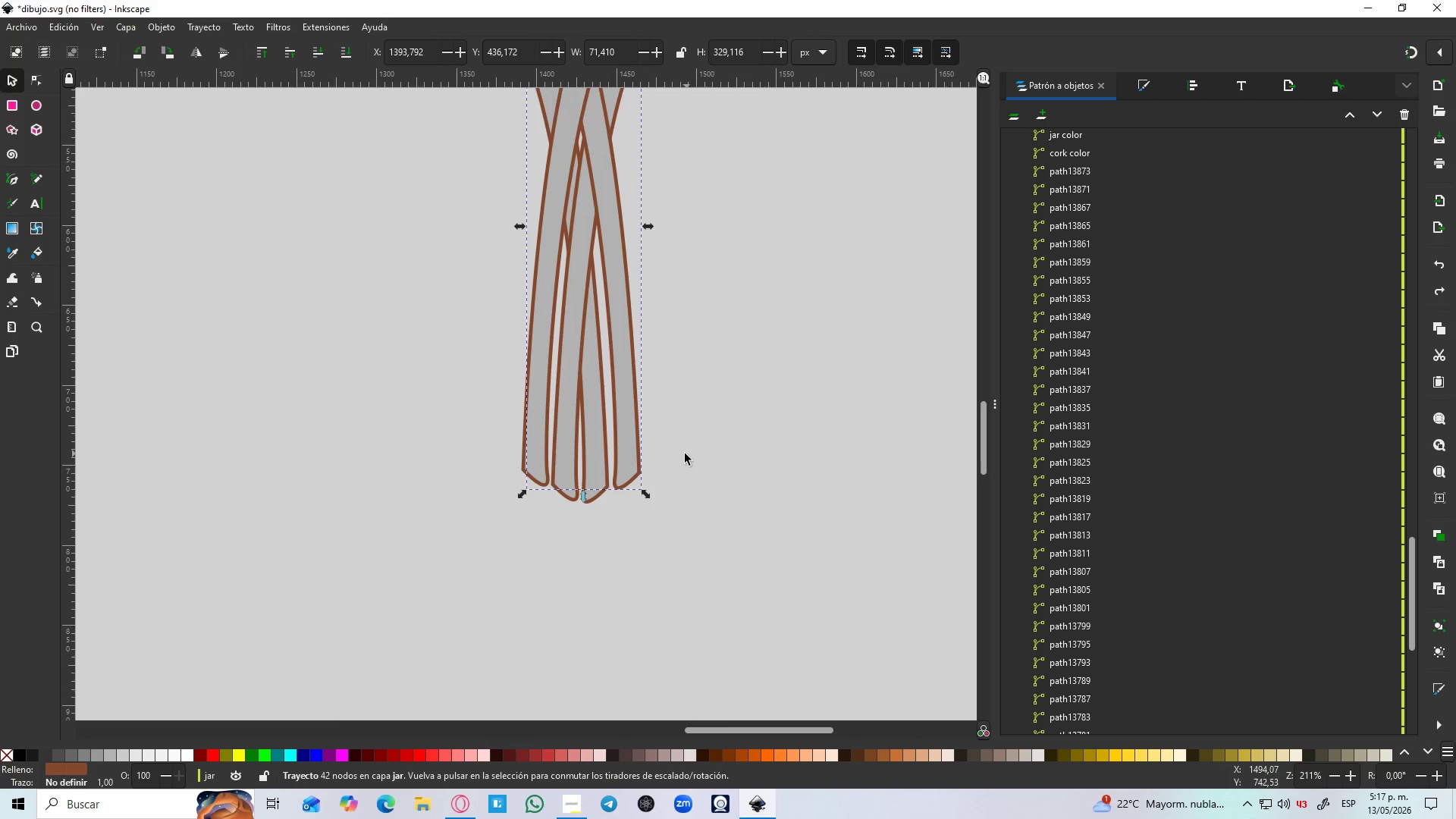 
hold_key(key=ControlLeft, duration=0.81)
 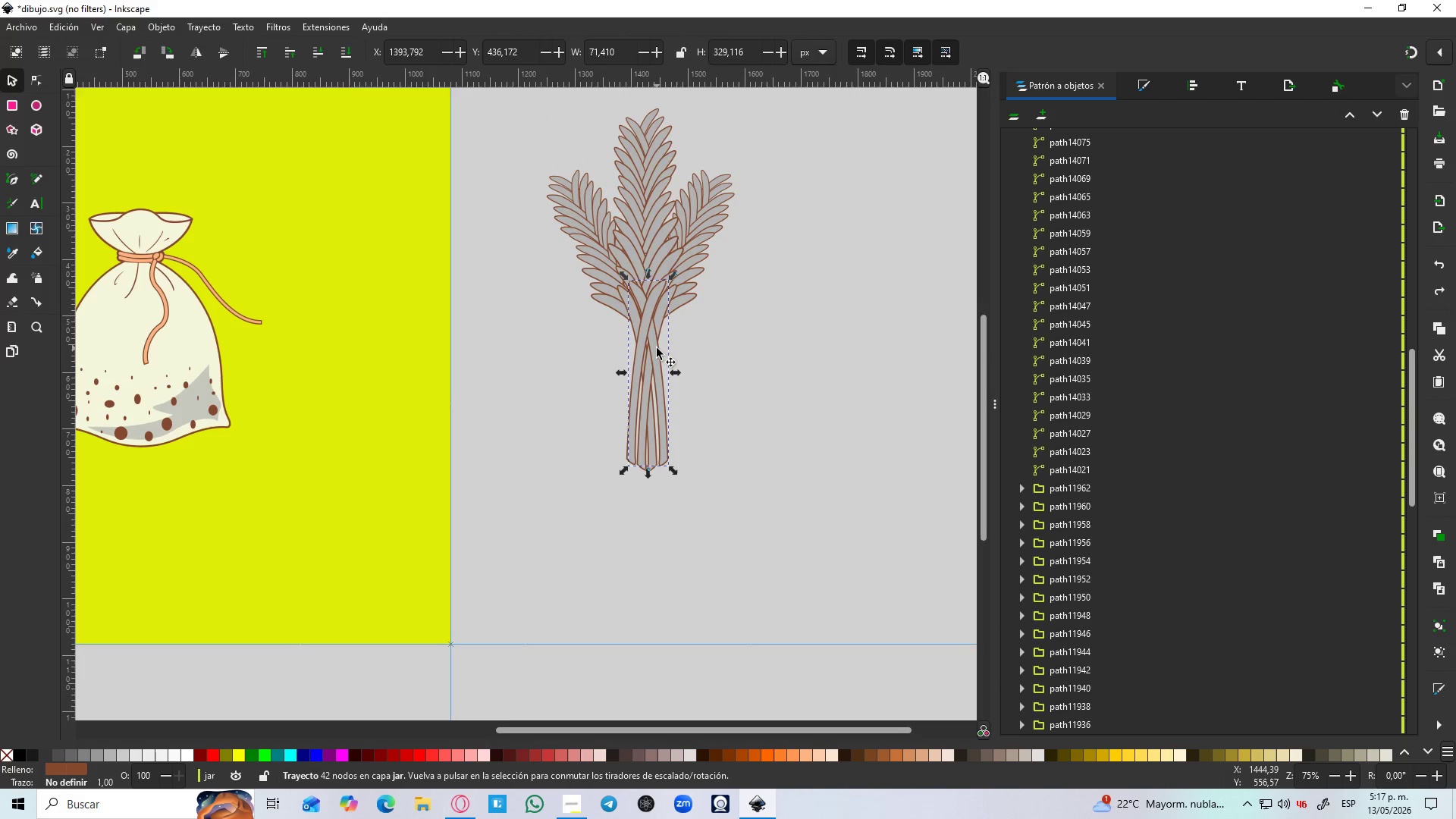 
hold_key(key=Z, duration=0.31)
 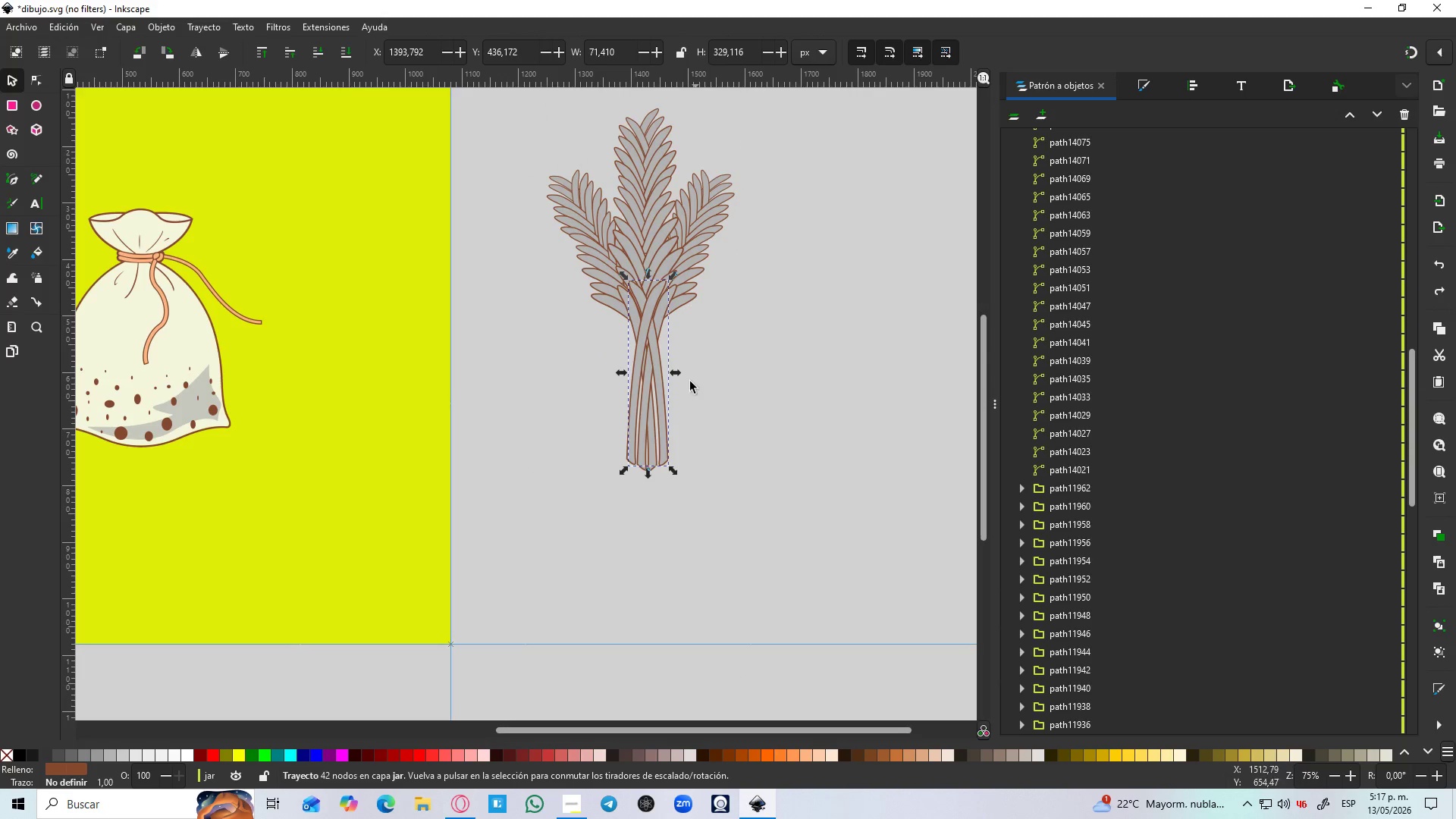 
scroll: coordinate [684, 453], scroll_direction: down, amount: 3.0
 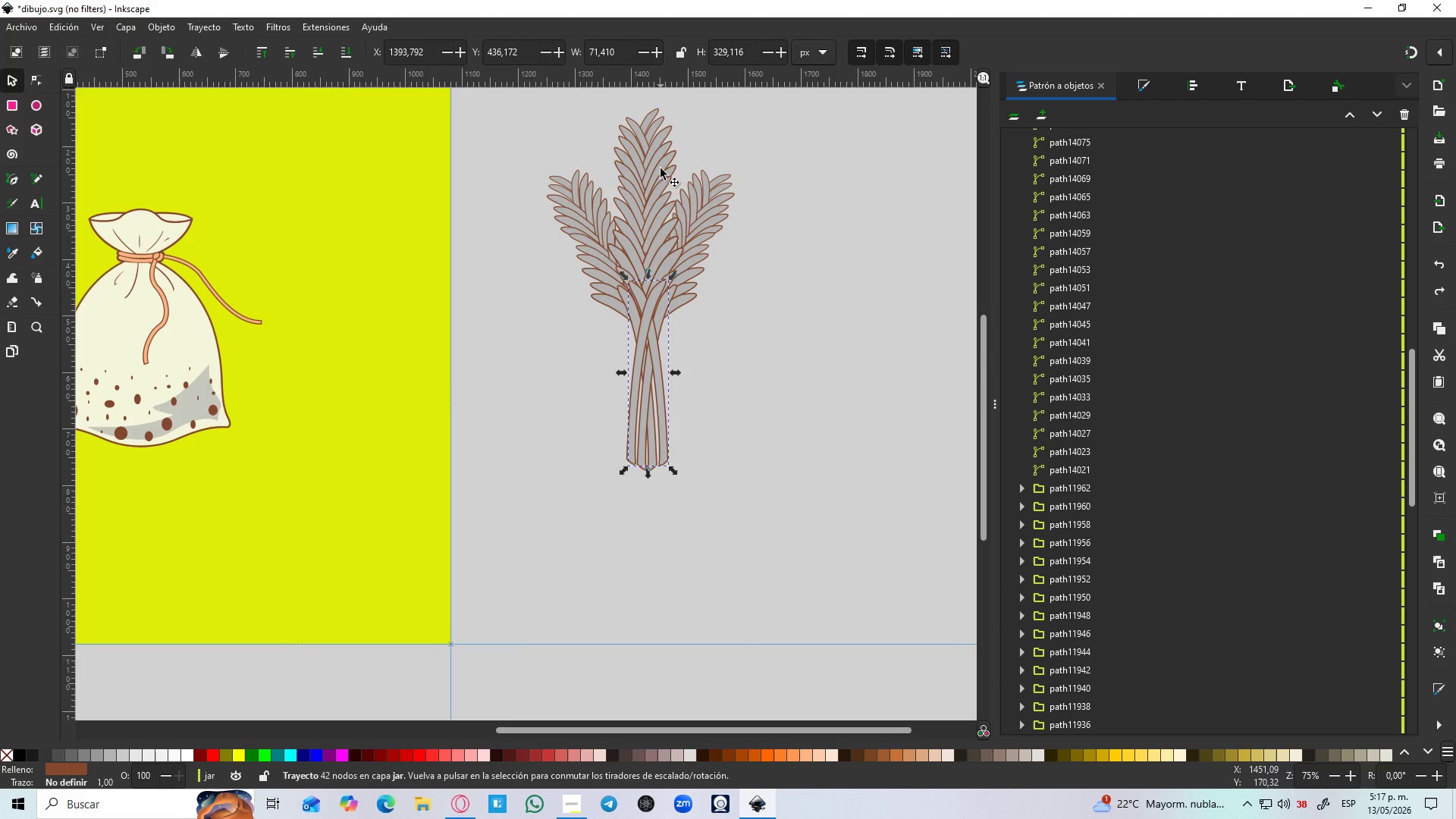 
left_click([742, 441])
 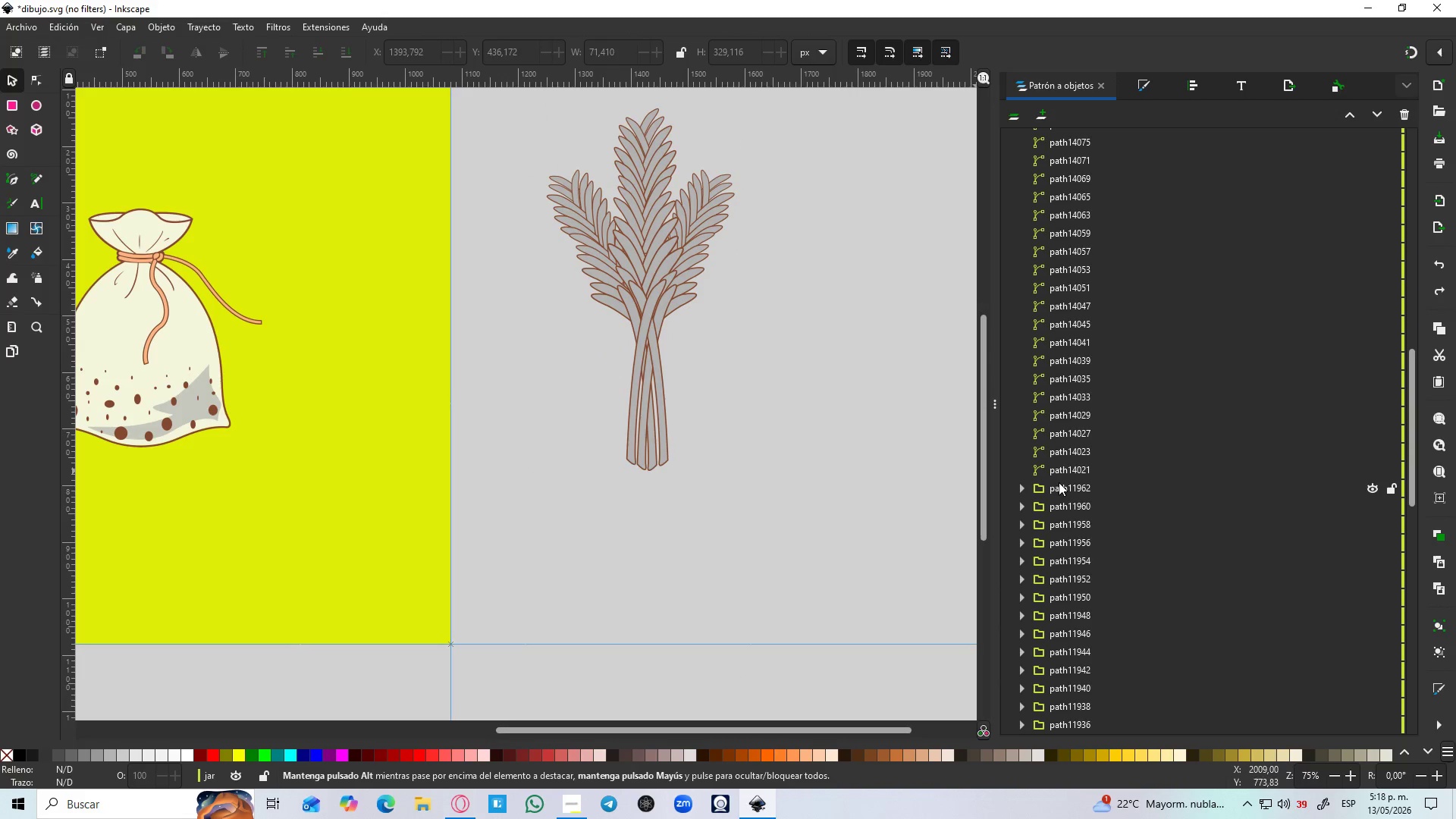 
scroll: coordinate [1049, 494], scroll_direction: down, amount: 19.0
 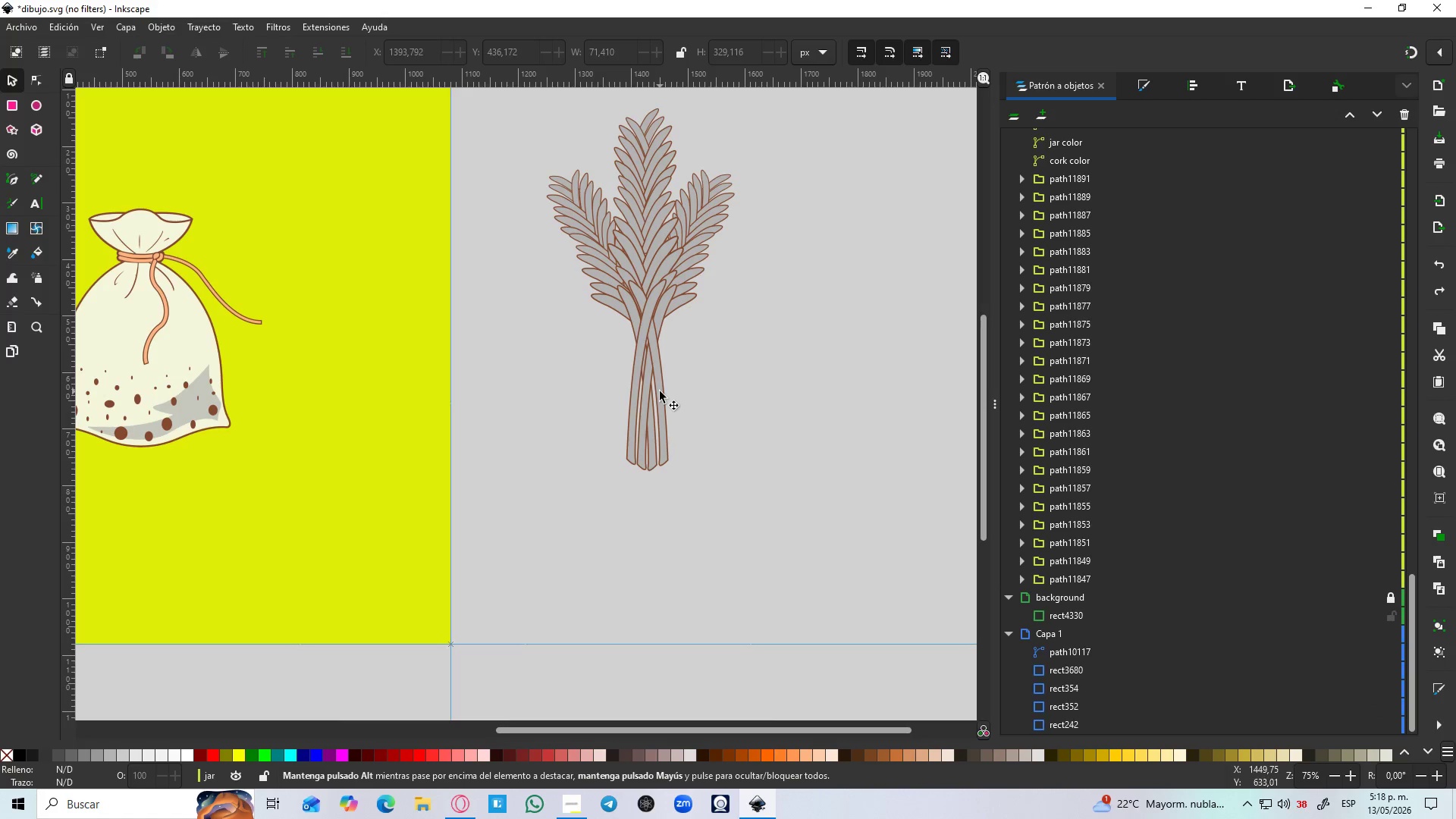 
hold_key(key=ControlLeft, duration=0.45)
scroll: coordinate [670, 438], scroll_direction: up, amount: 3.0
 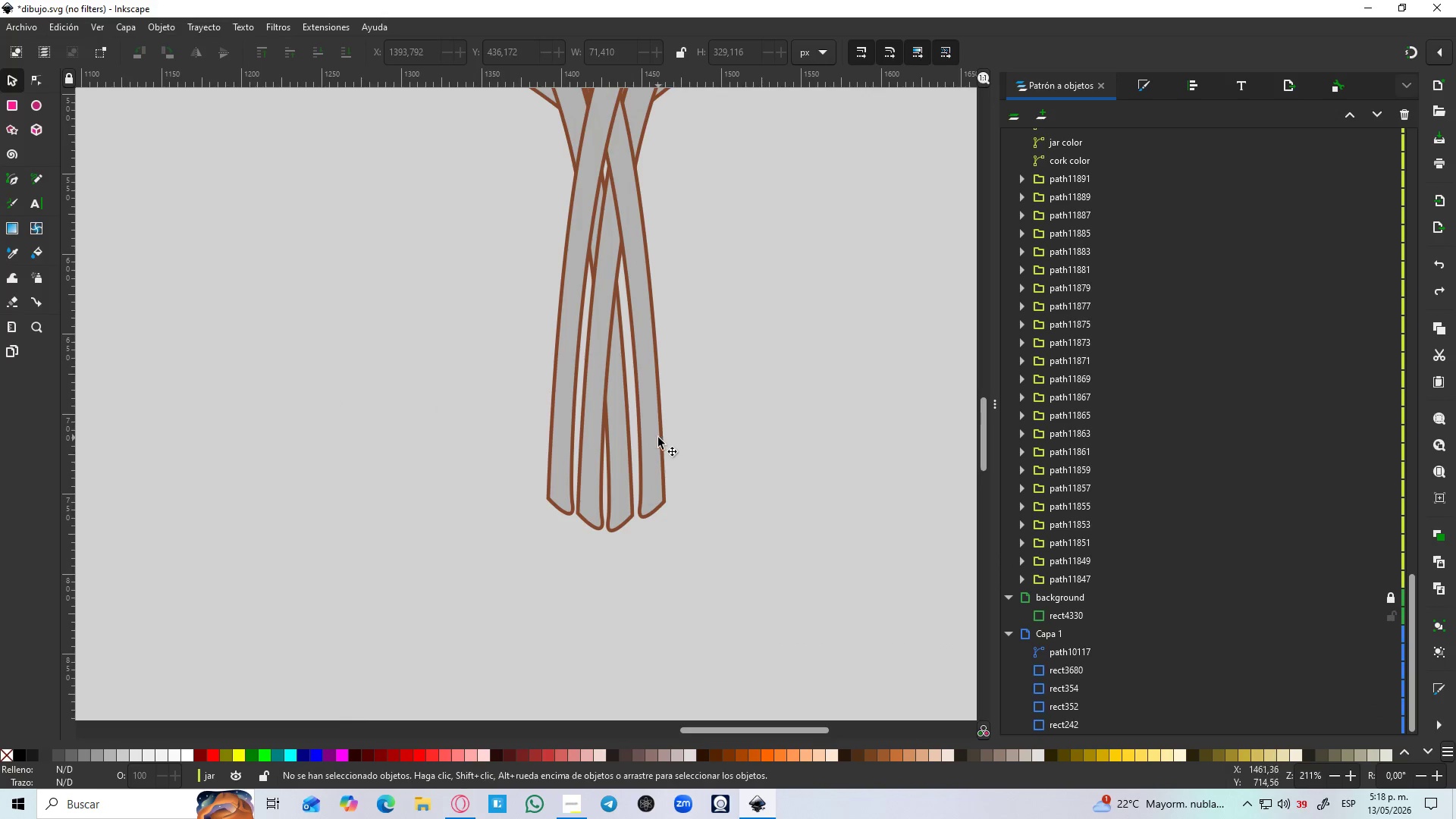 
left_click([657, 438])
 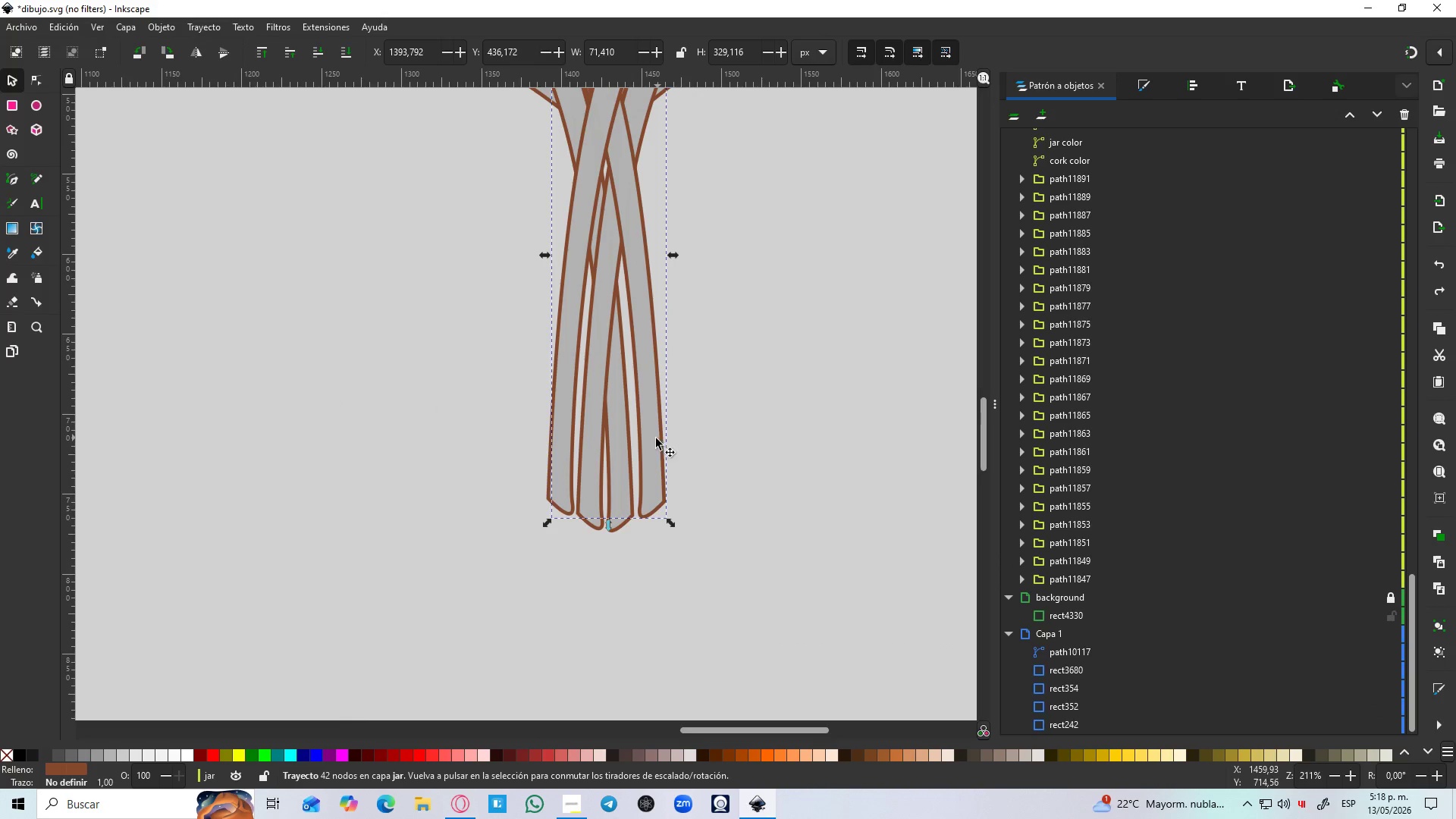 
left_click_drag(start_coordinate=[654, 439], to_coordinate=[850, 434])
 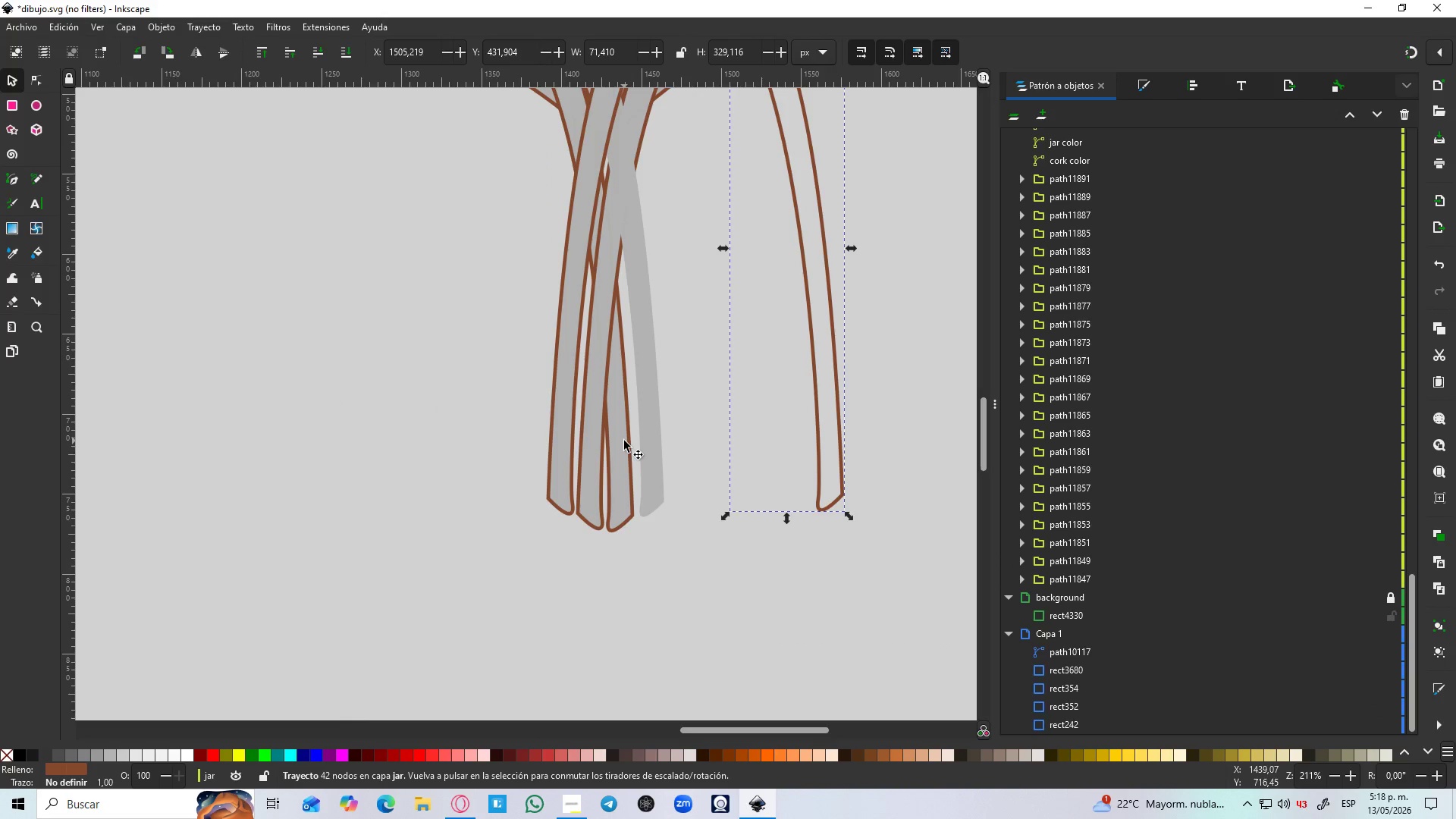 
left_click_drag(start_coordinate=[624, 441], to_coordinate=[808, 431])
 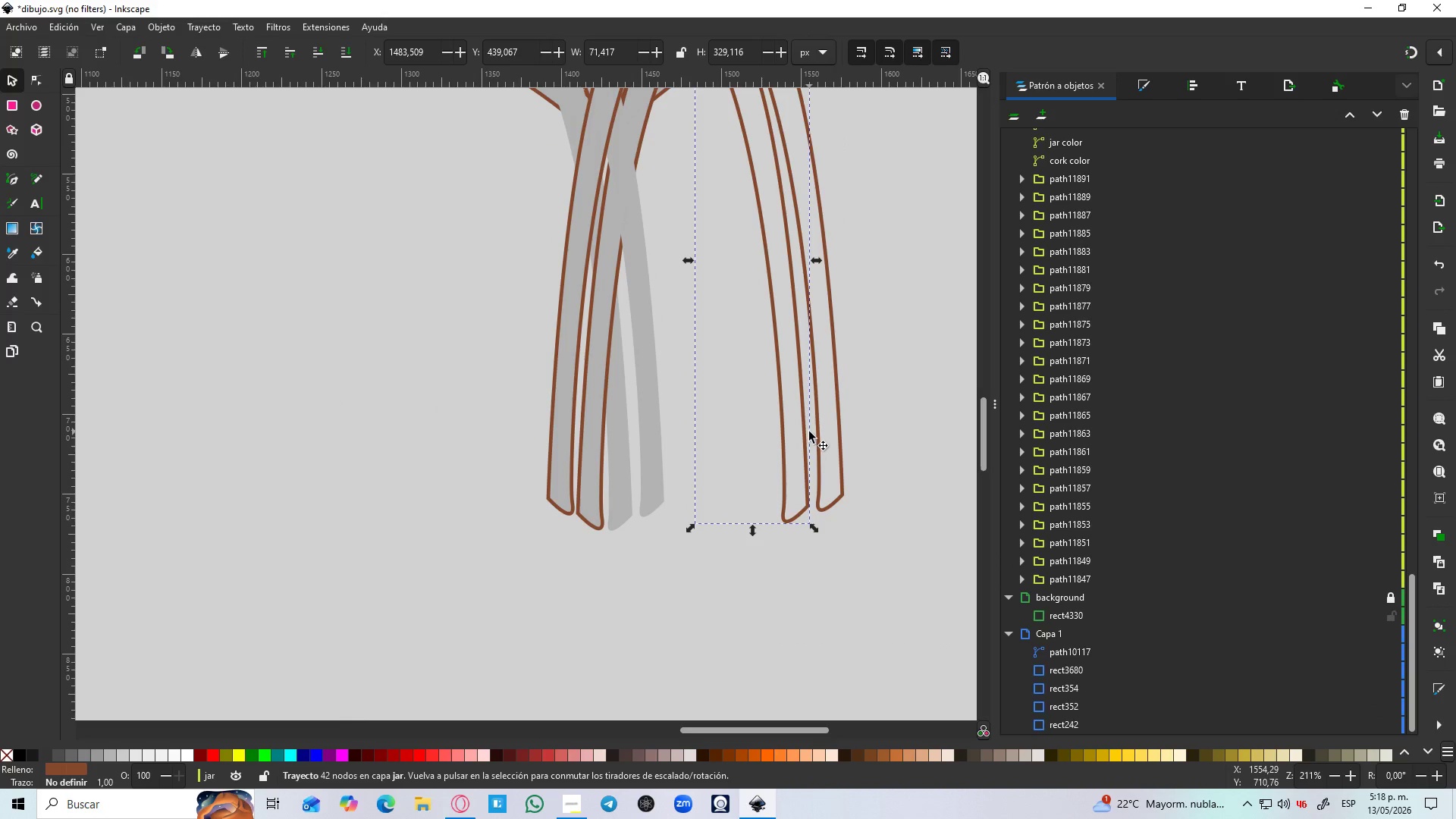 
key(Alt+Control+AltLeft)
 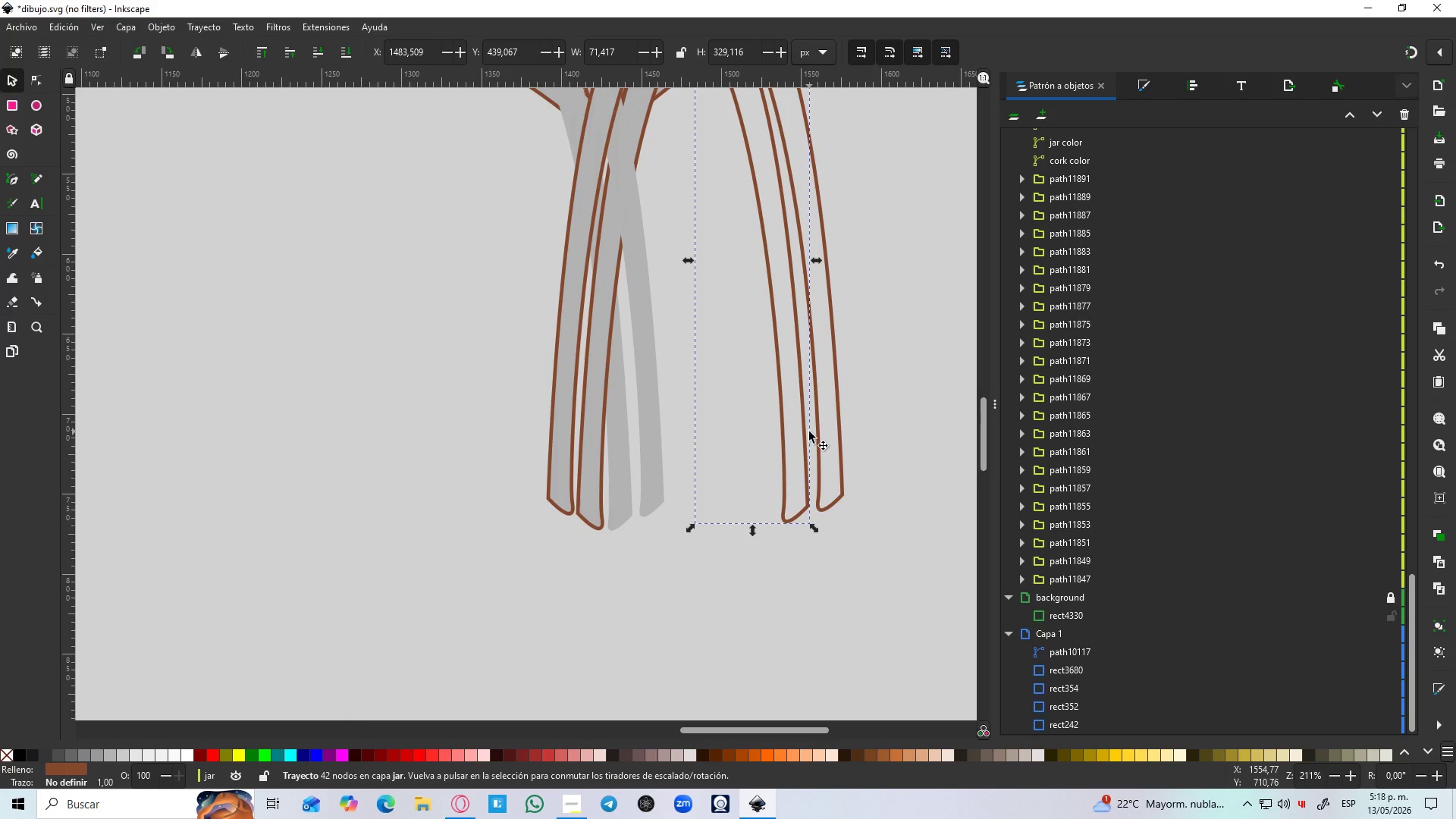 
key(Control+Z)
 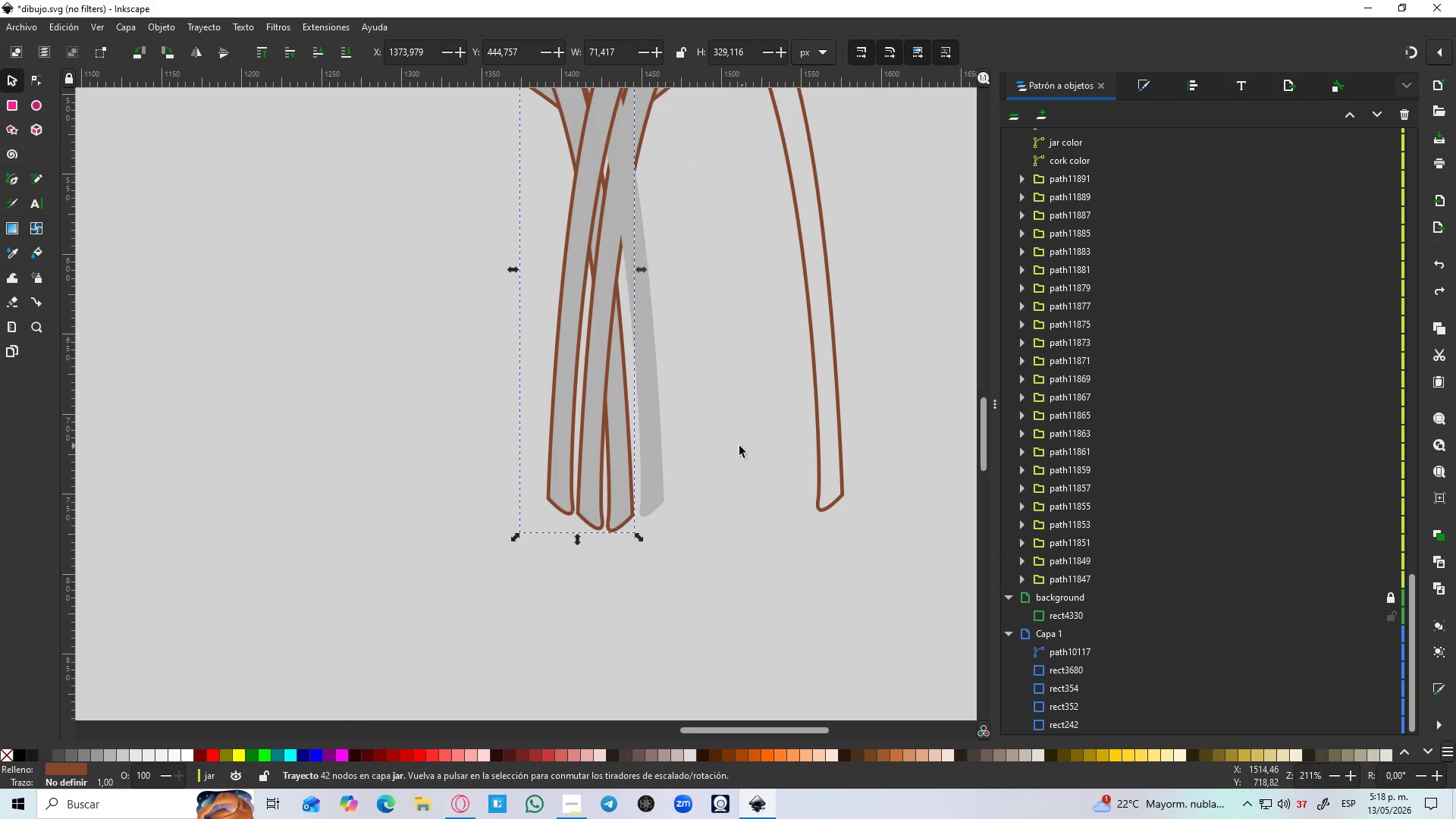 
key(Control+Z)
 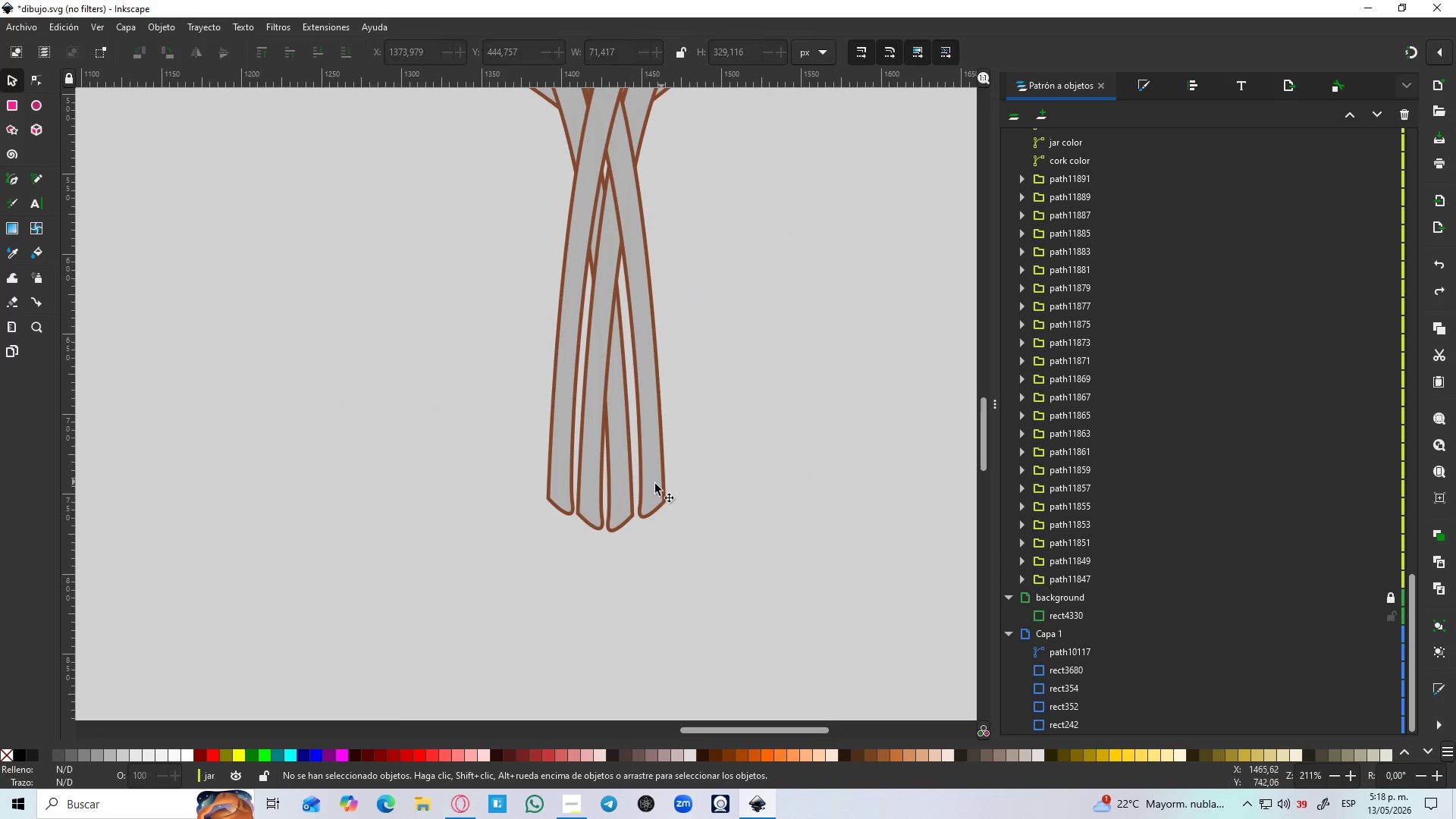 
hold_key(key=ControlLeft, duration=0.42)
scroll: coordinate [643, 516], scroll_direction: up, amount: 2.0
 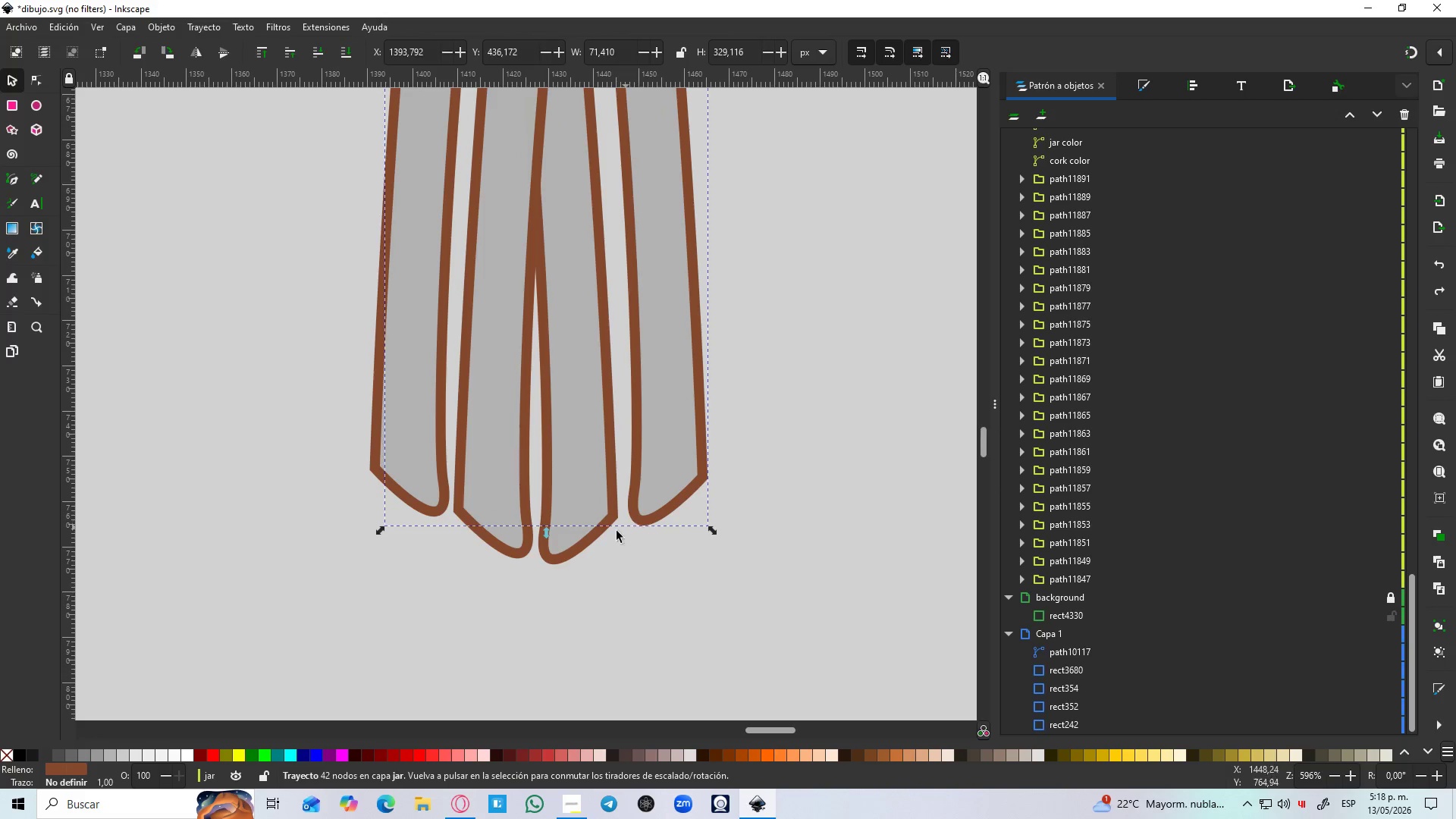 
hold_key(key=ShiftLeft, duration=1.5)
left_click([561, 563])
 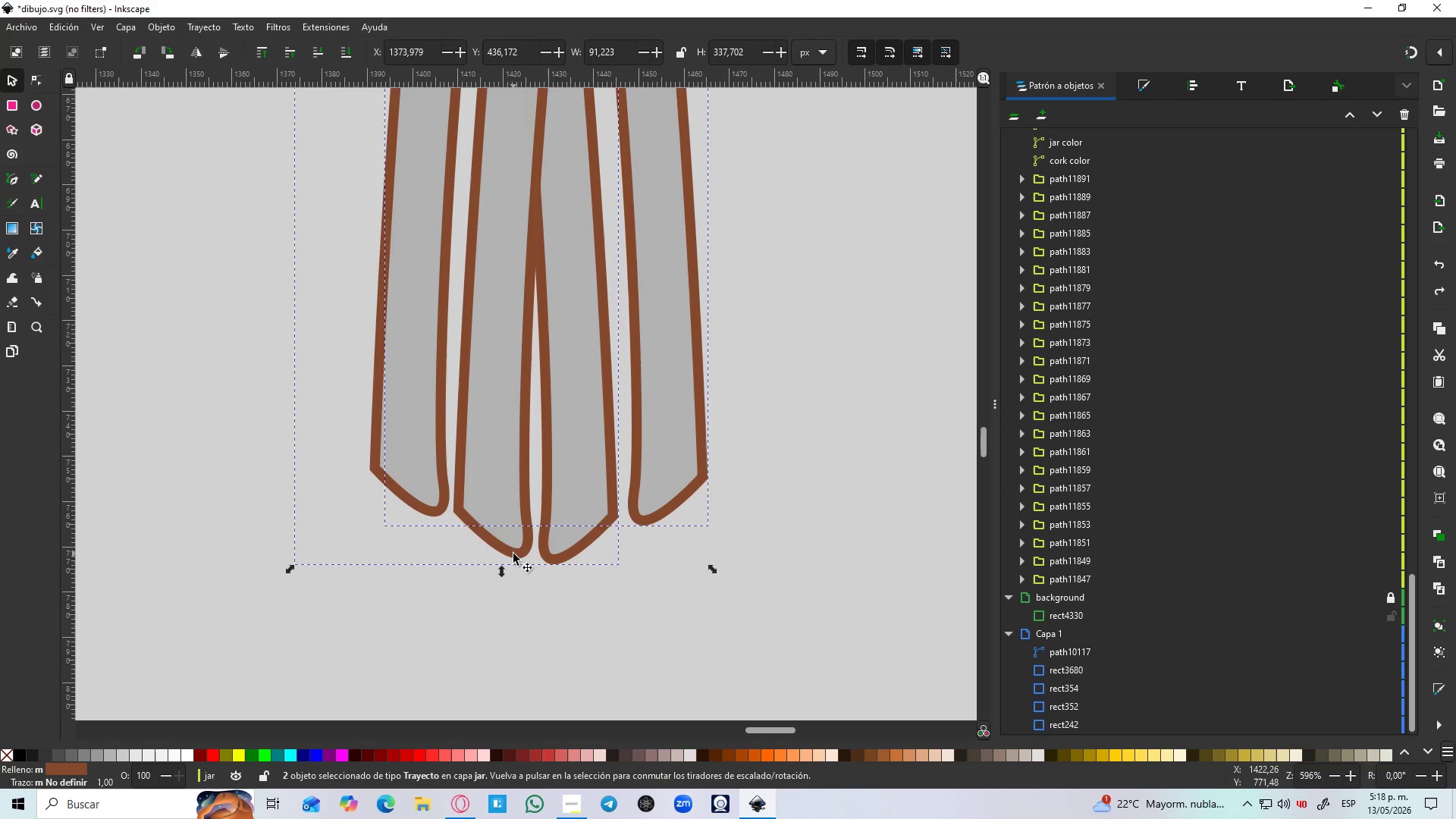 
hold_key(key=ShiftLeft, duration=1.44)
left_click([509, 555])
 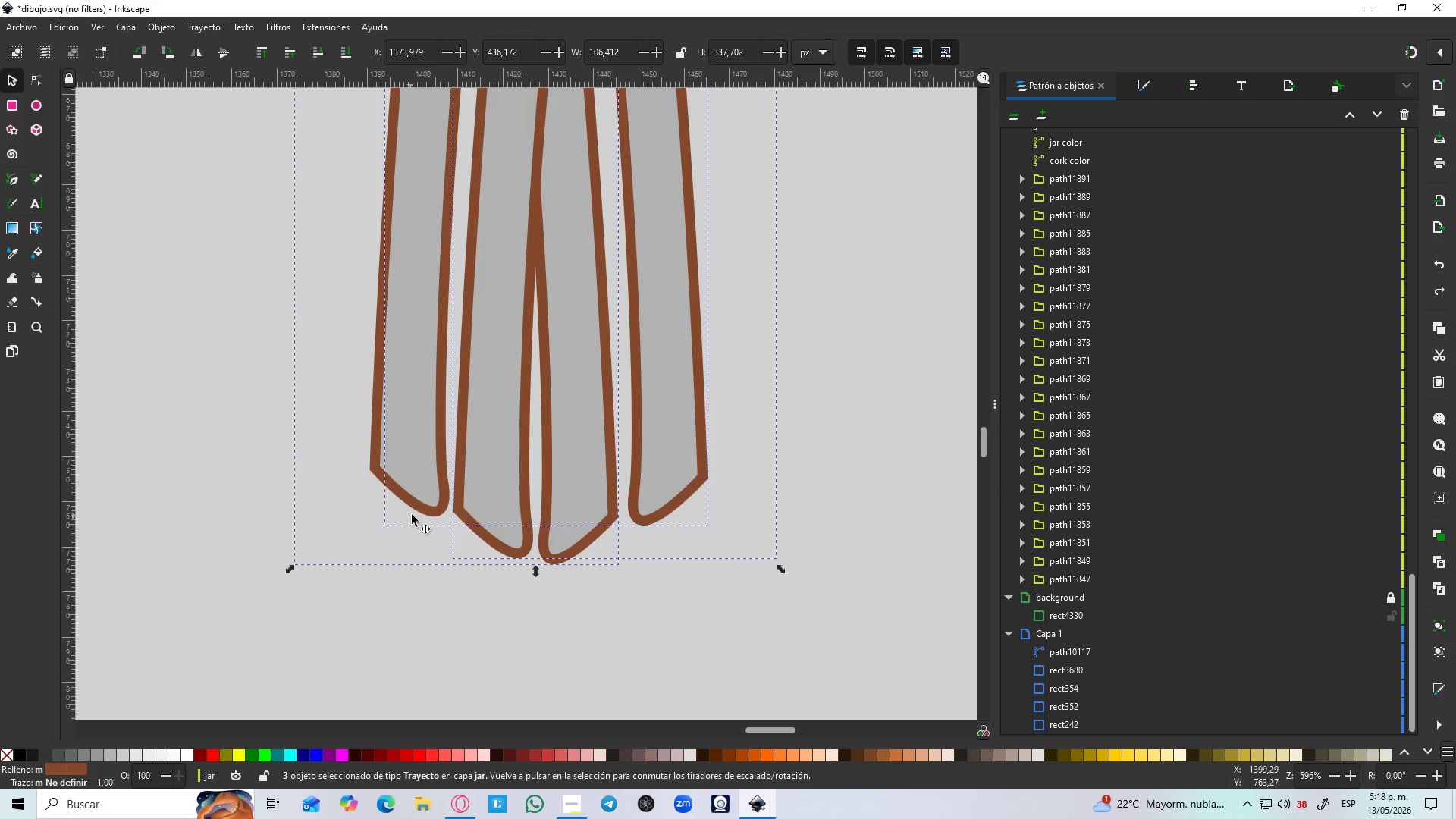 
left_click([416, 508])
 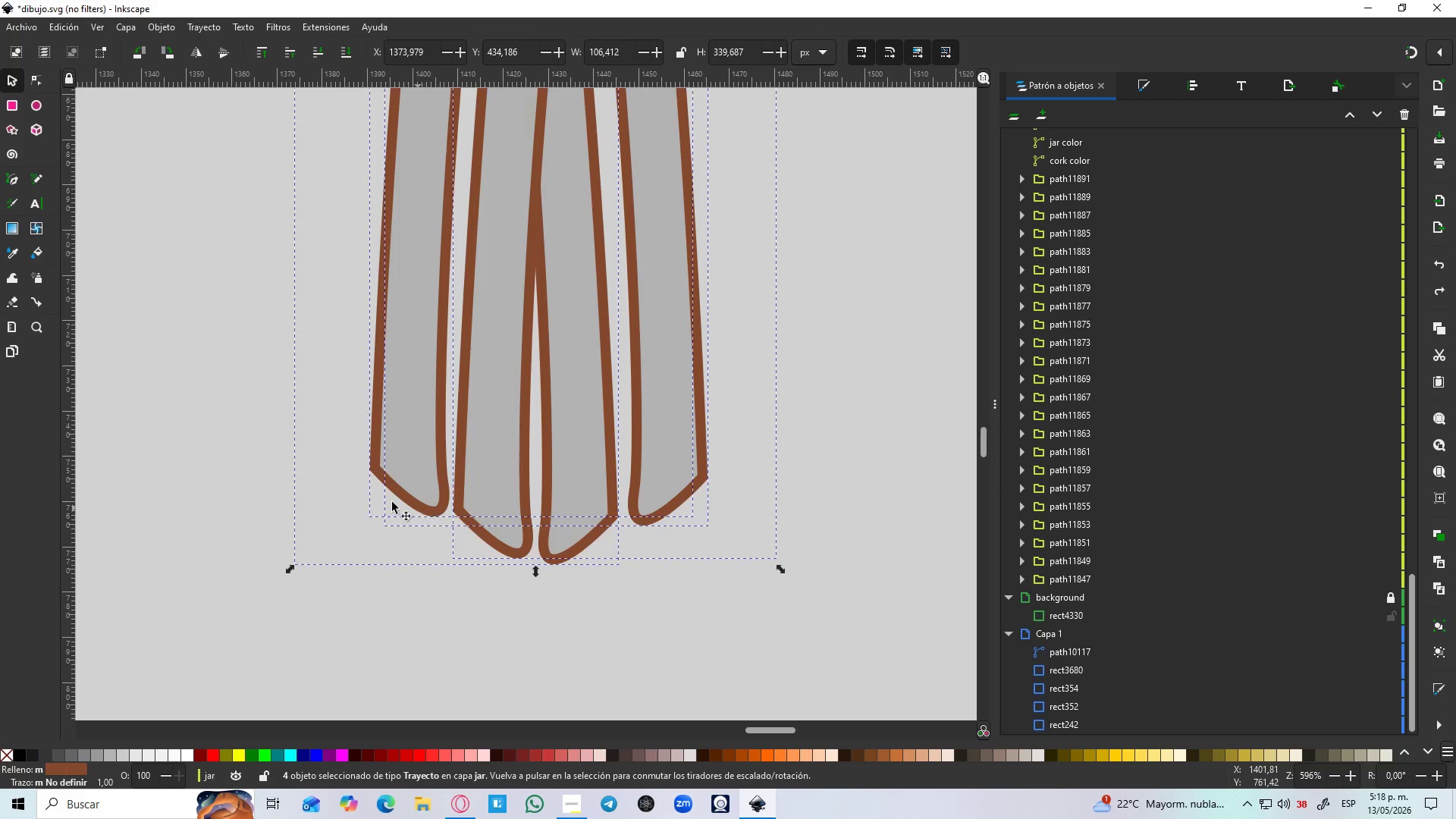 
key(Control+NumpadAdd)
 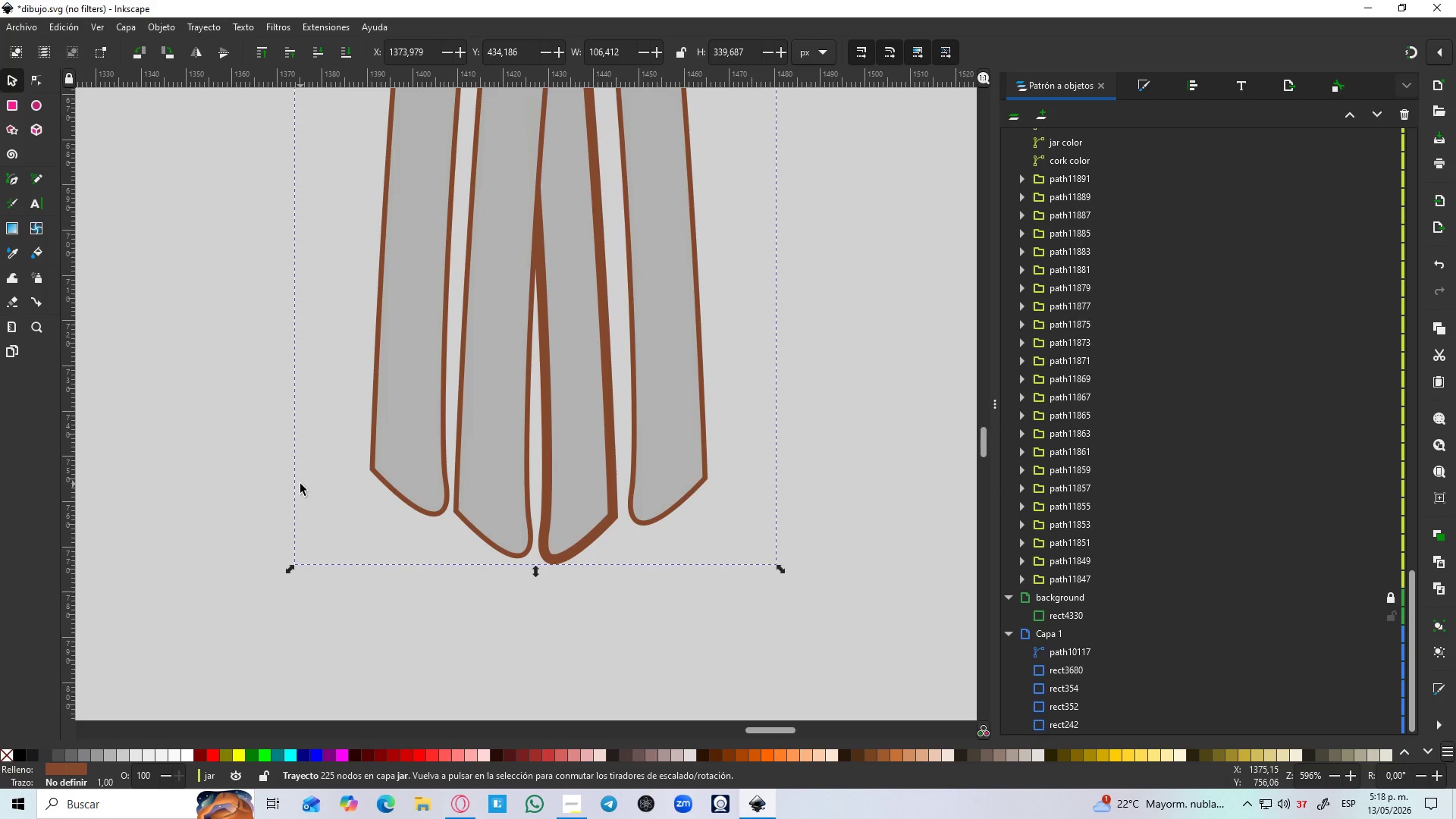 
hold_key(key=ControlLeft, duration=0.67)
scroll: coordinate [231, 451], scroll_direction: down, amount: 5.0
 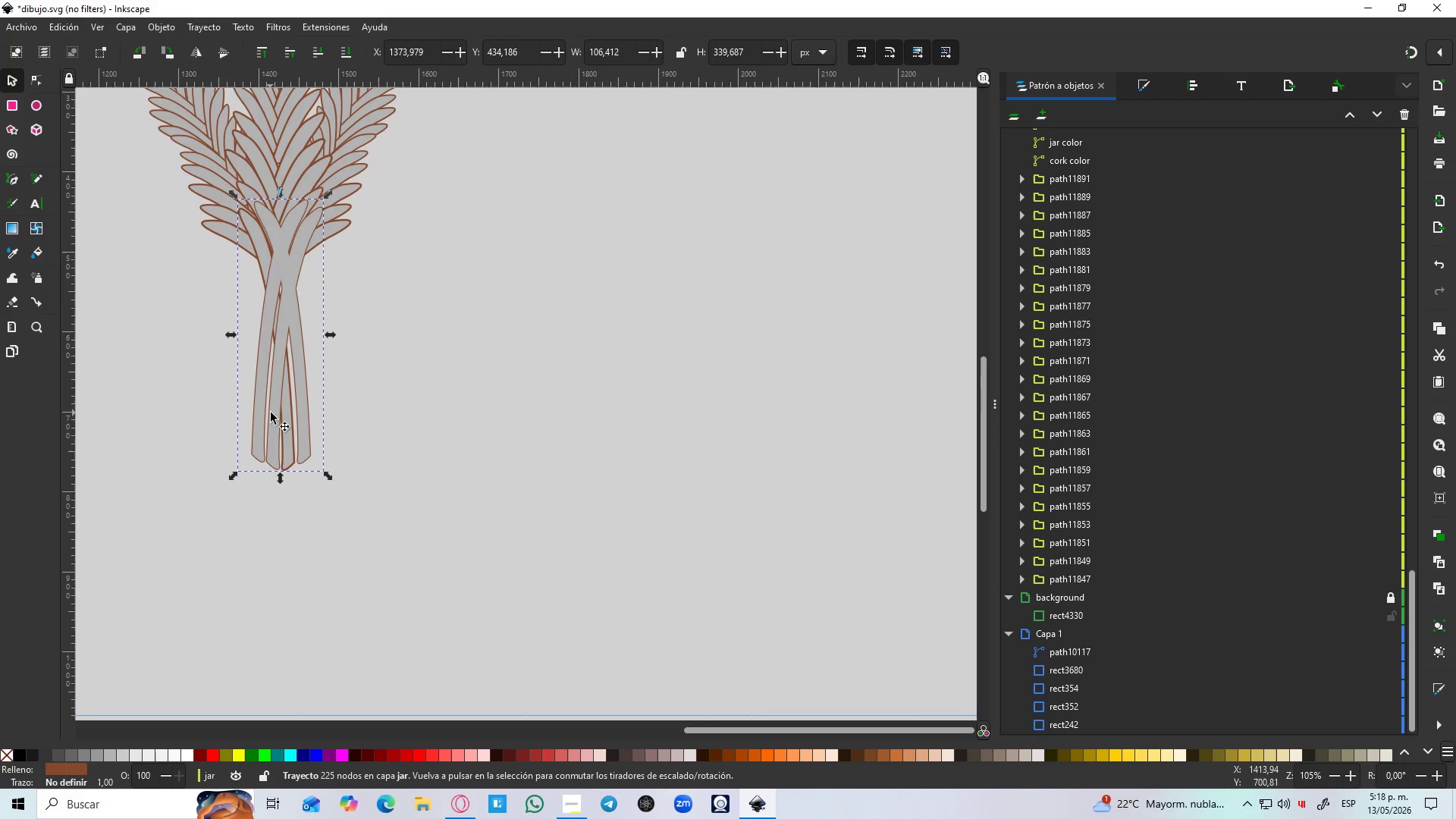 
left_click_drag(start_coordinate=[278, 412], to_coordinate=[486, 418])
 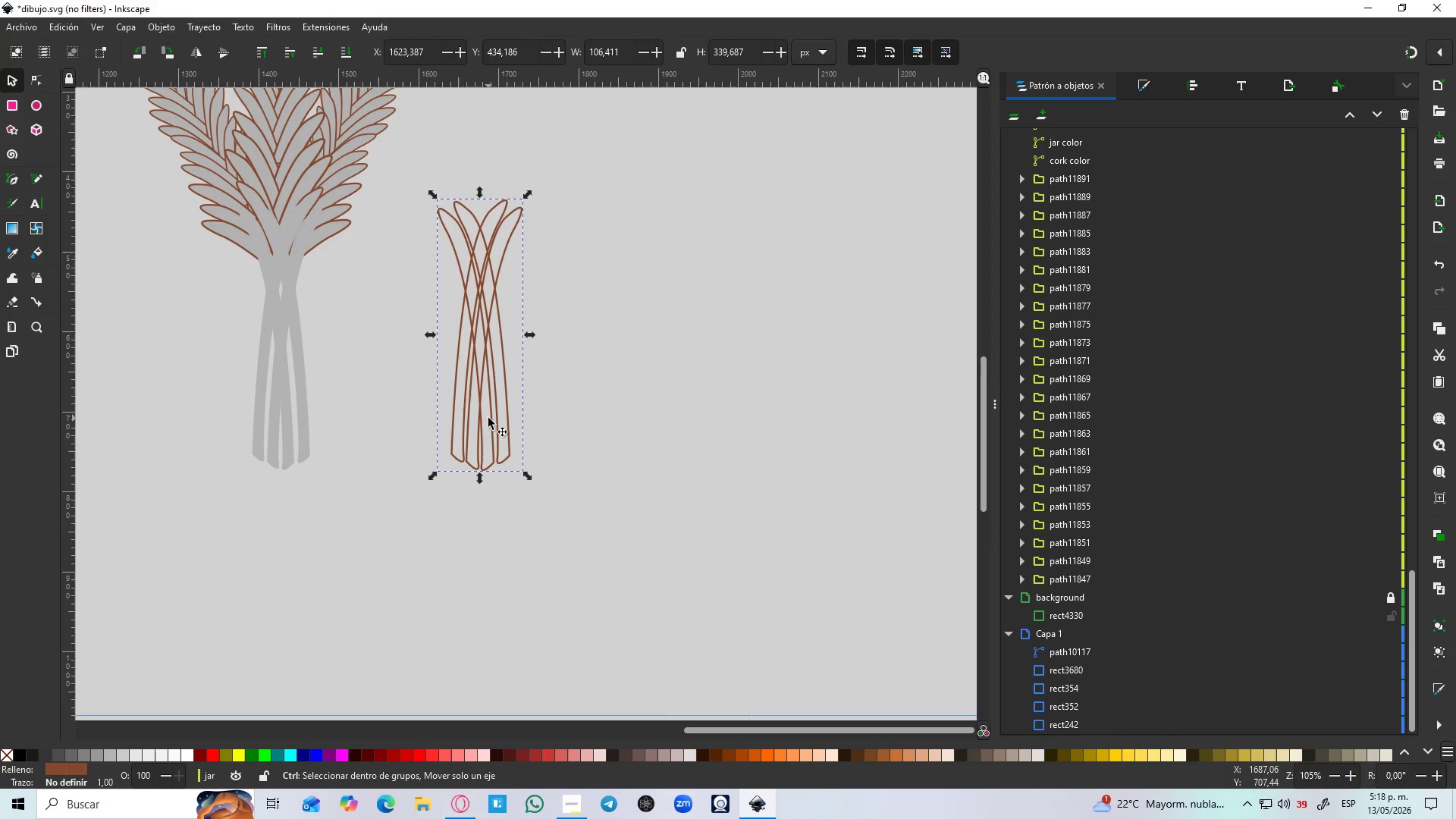 
hold_key(key=ControlLeft, duration=1.51)
 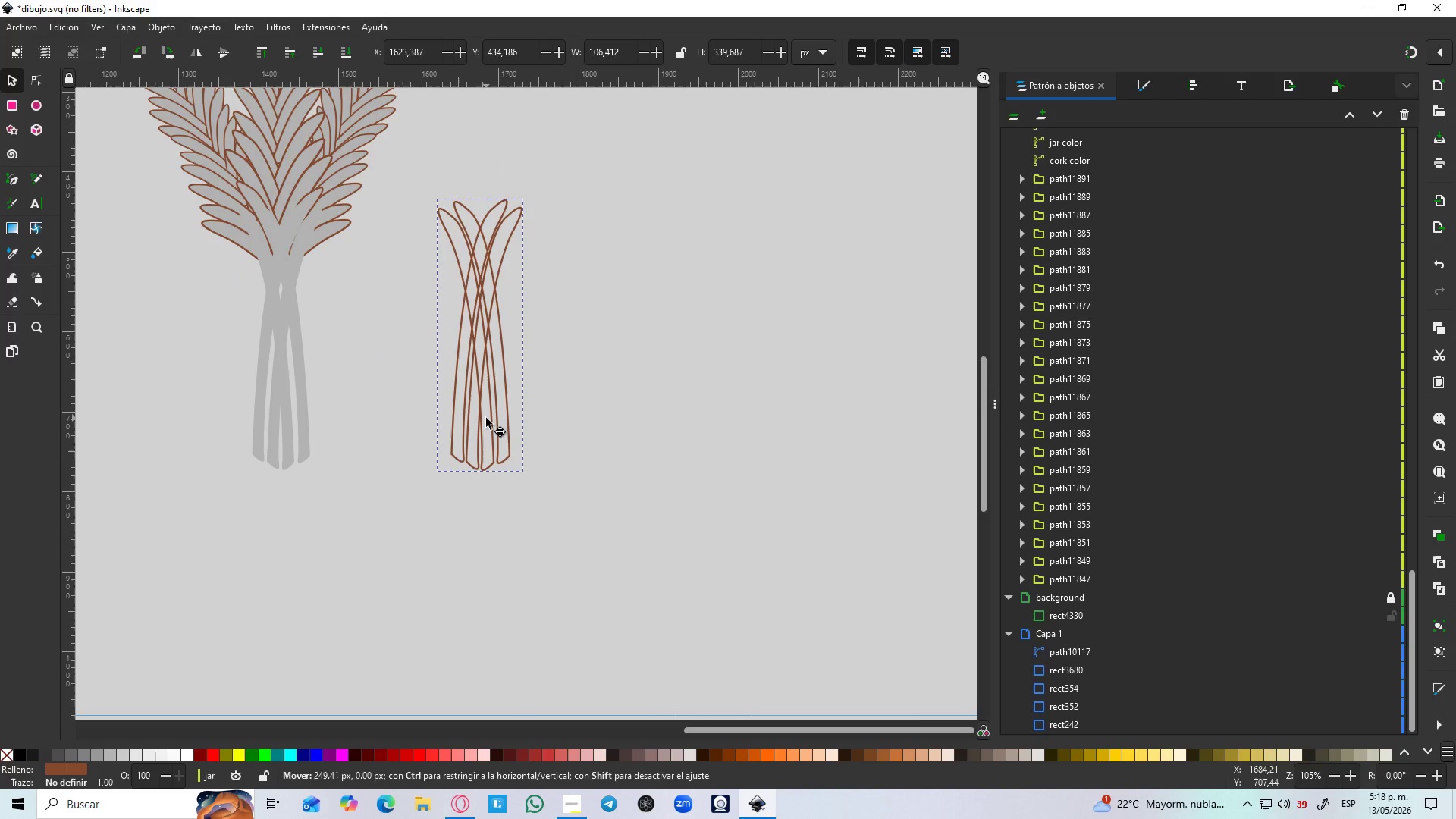 
hold_key(key=ControlLeft, duration=0.78)
 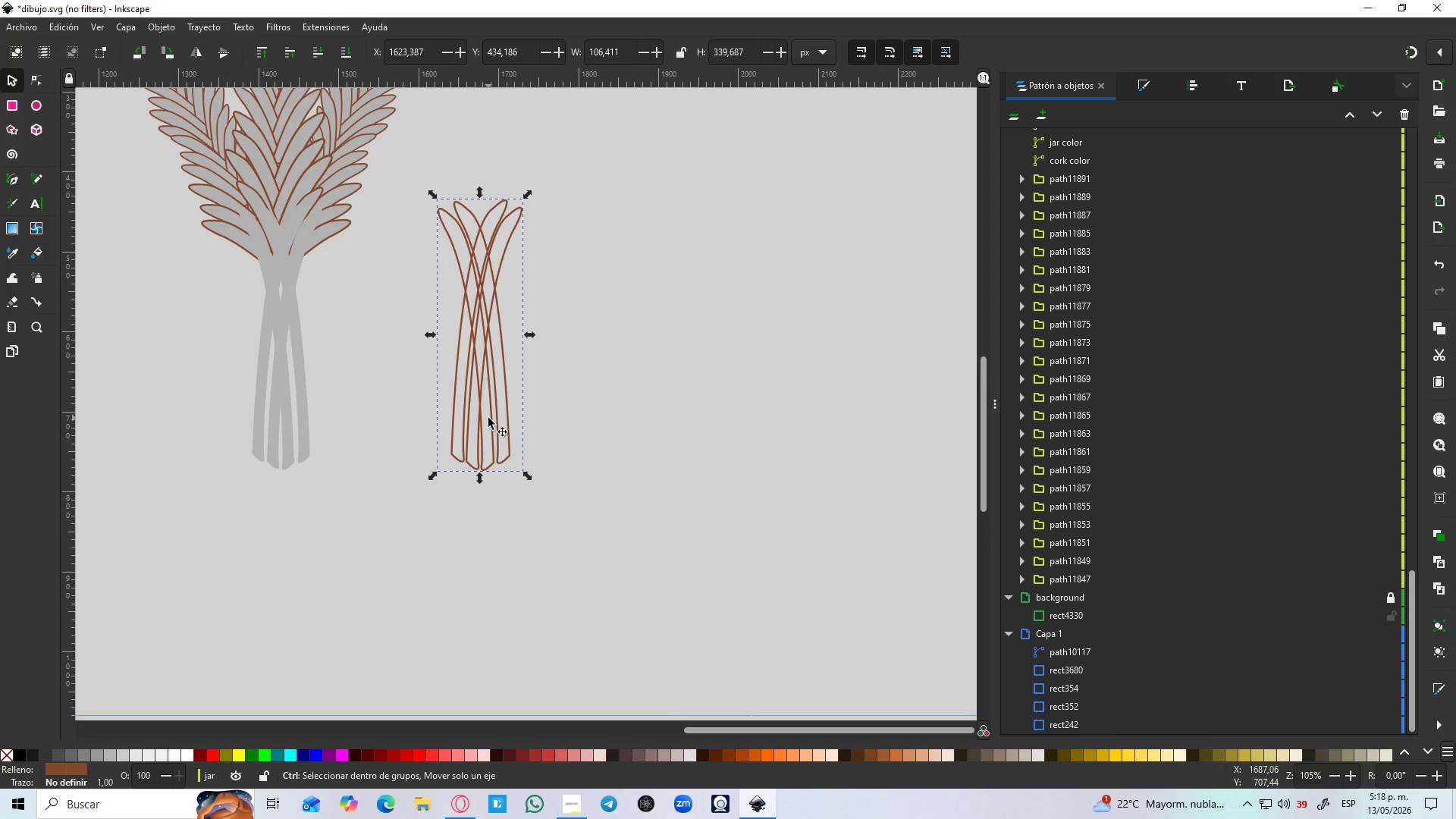 
hold_key(key=ControlLeft, duration=1.5)
 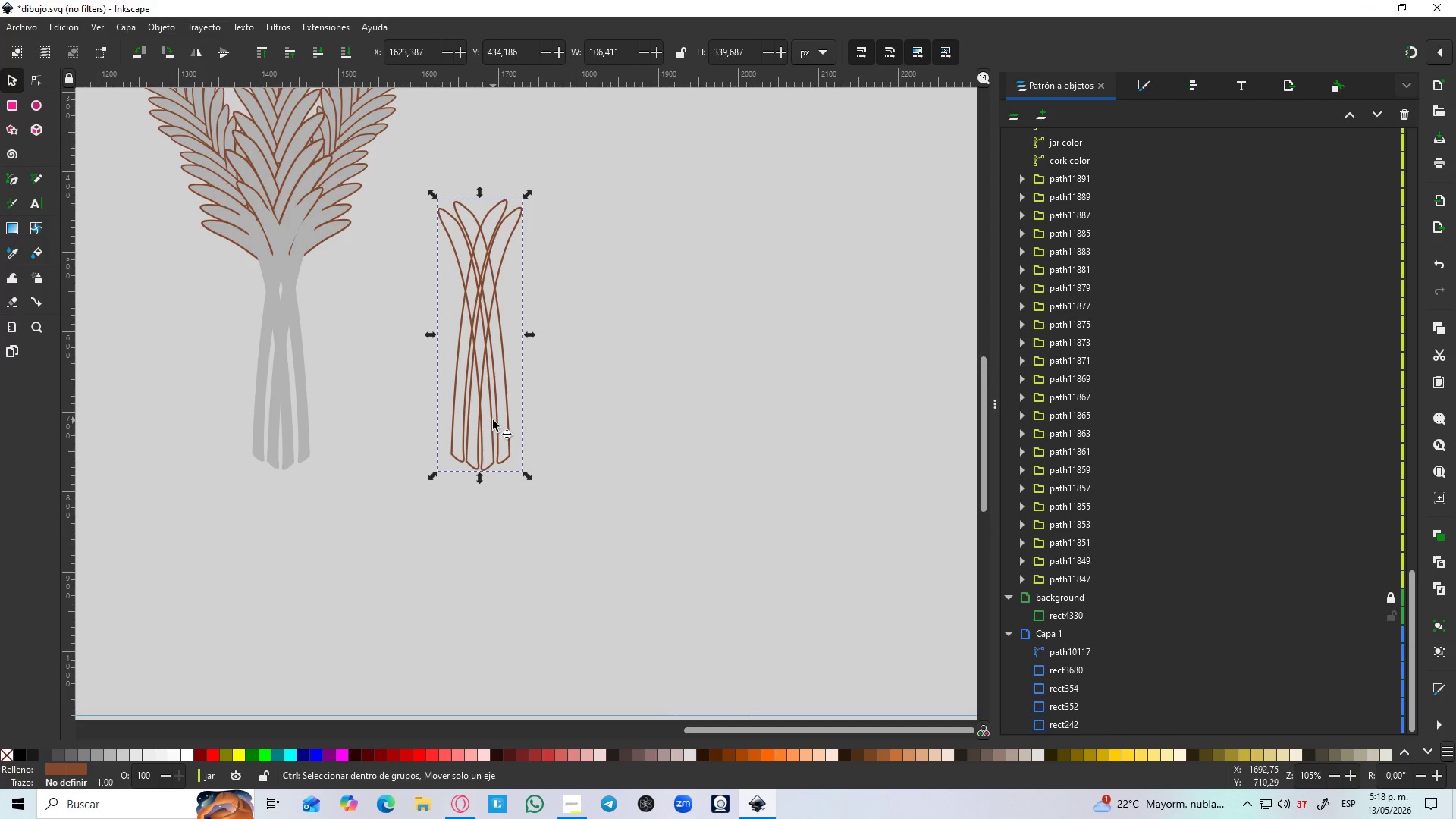 
hold_key(key=ControlLeft, duration=0.67)
 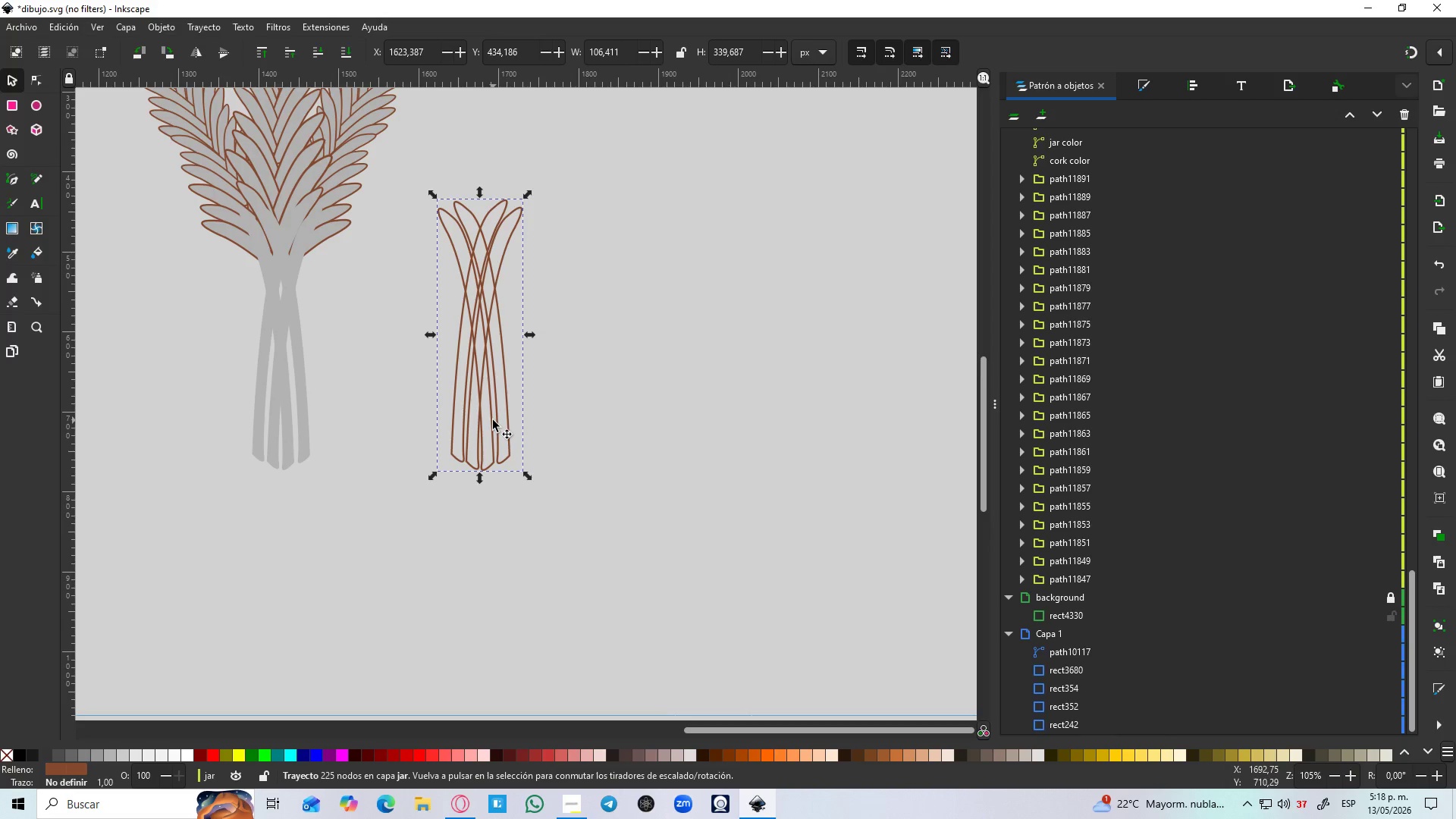 
key(Control+Z)
 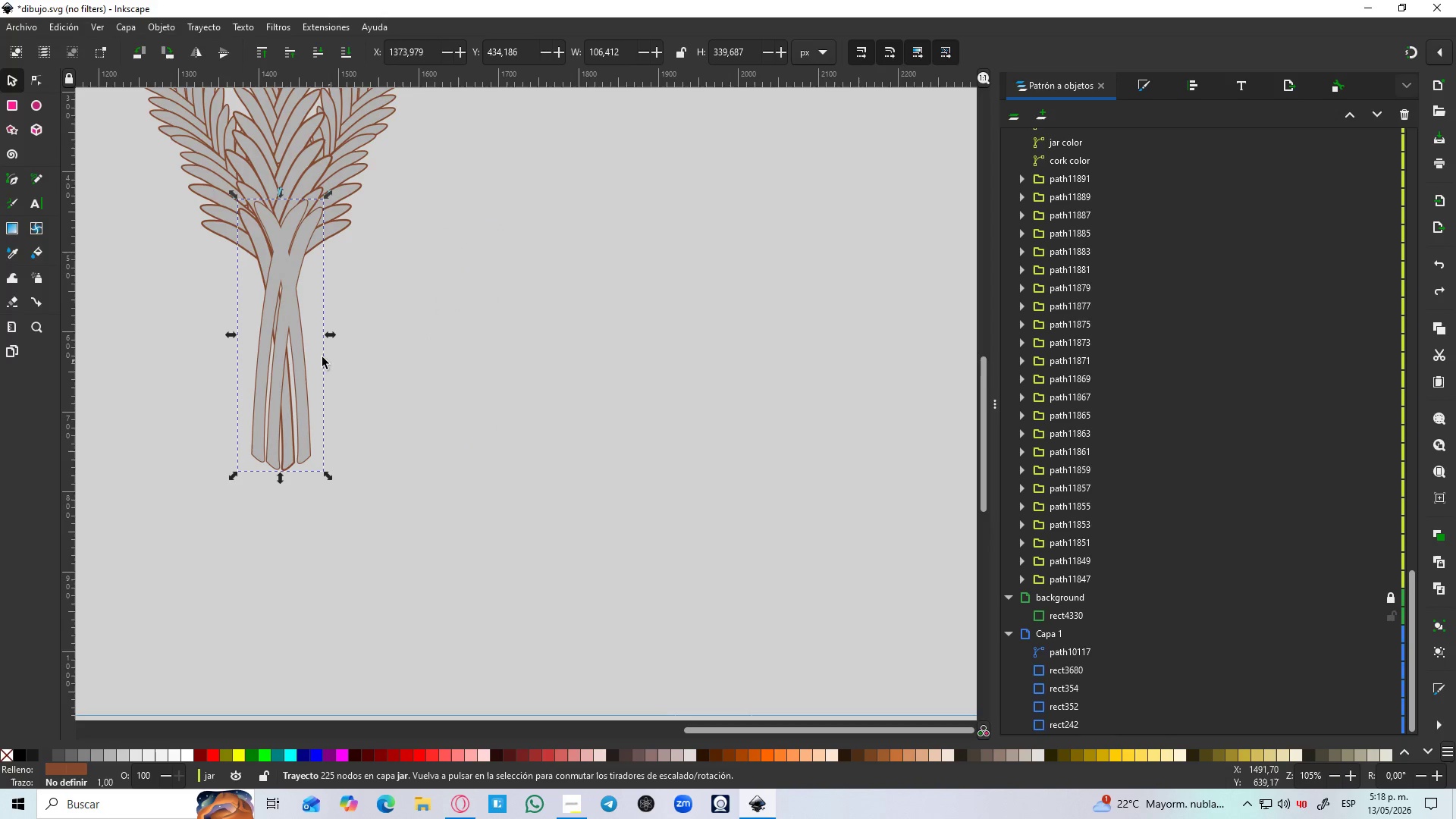 
hold_key(key=Space, duration=0.44)
 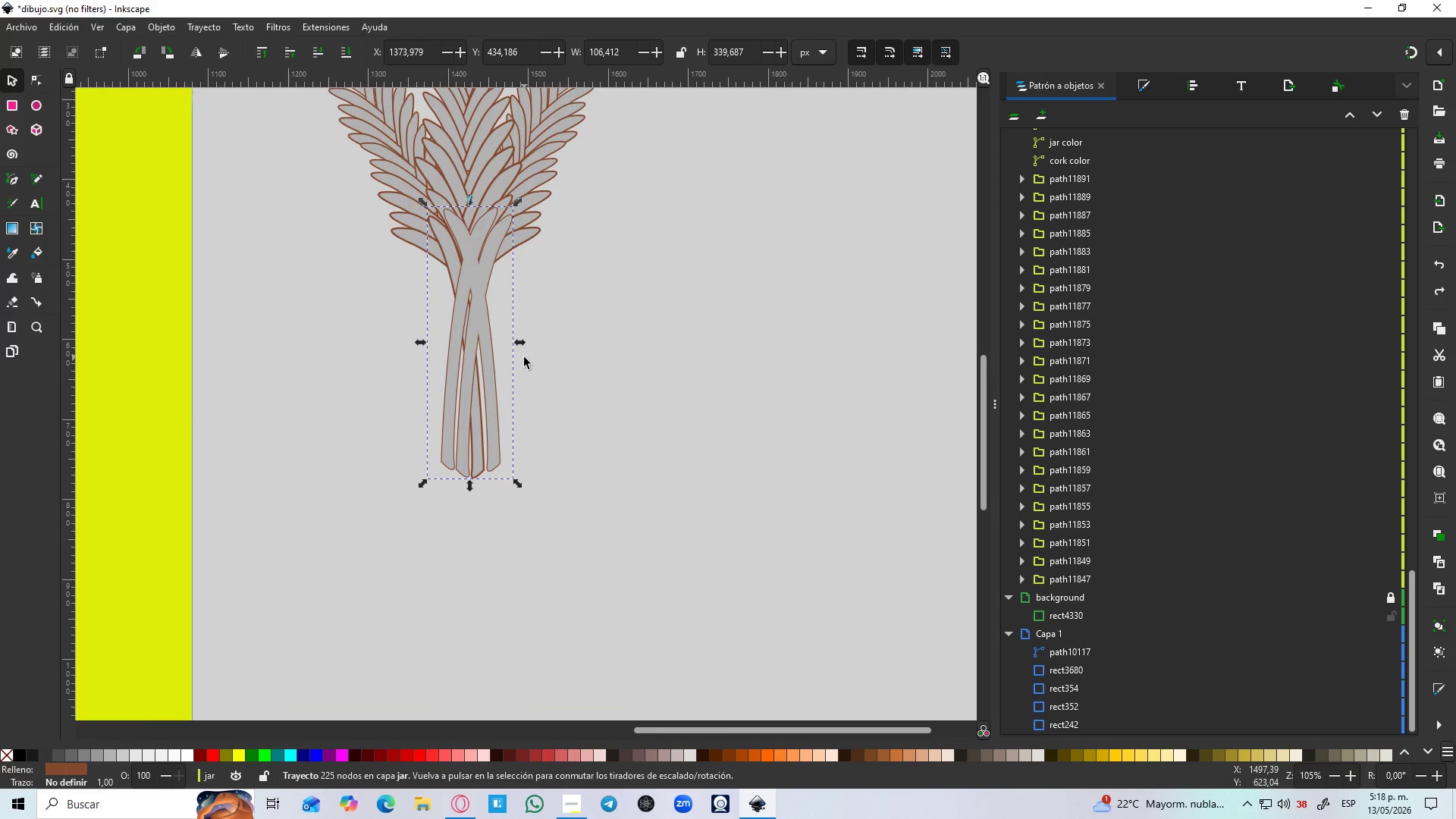 
key(Control+Z)
 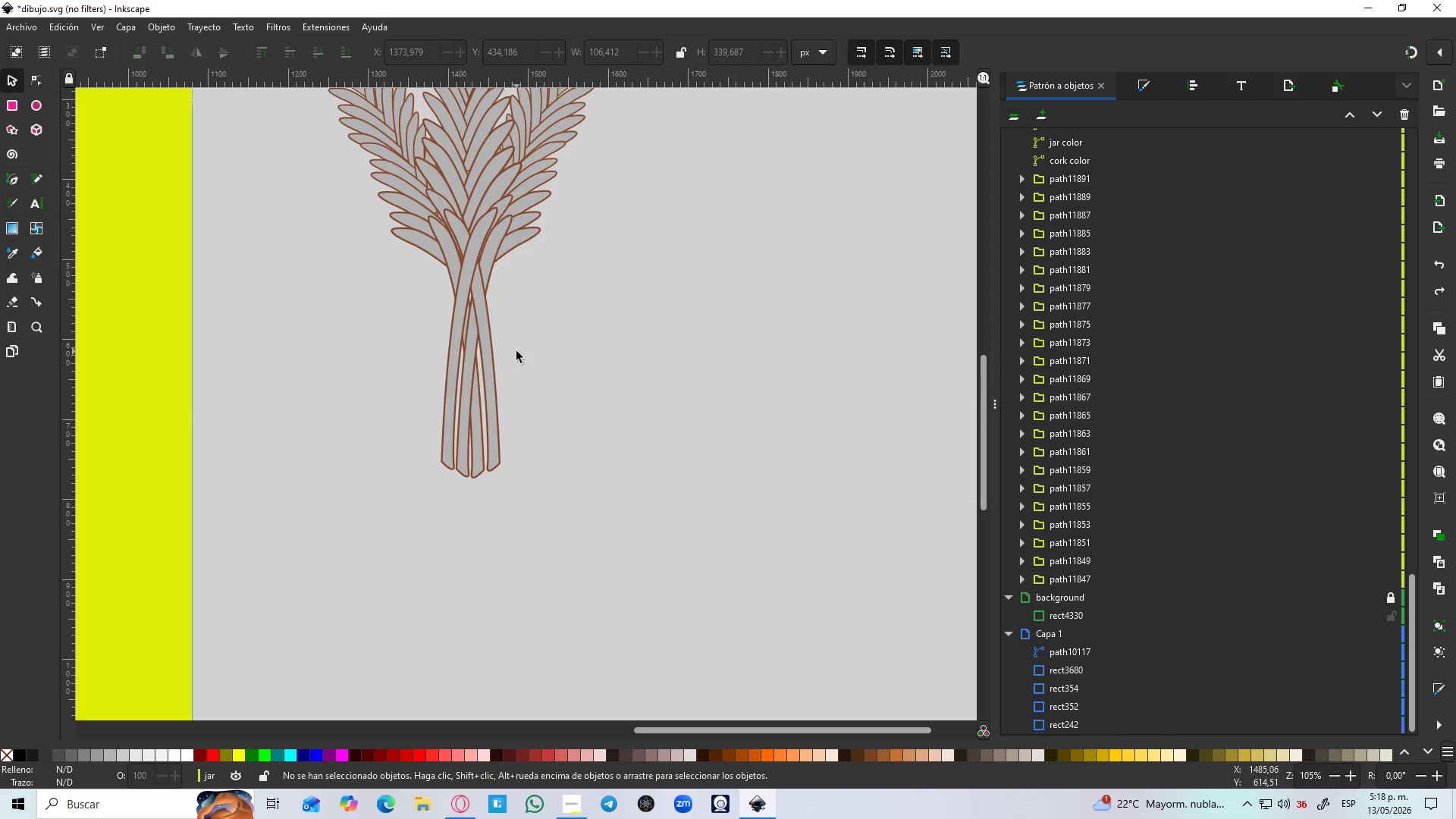 
wait(15.0)
 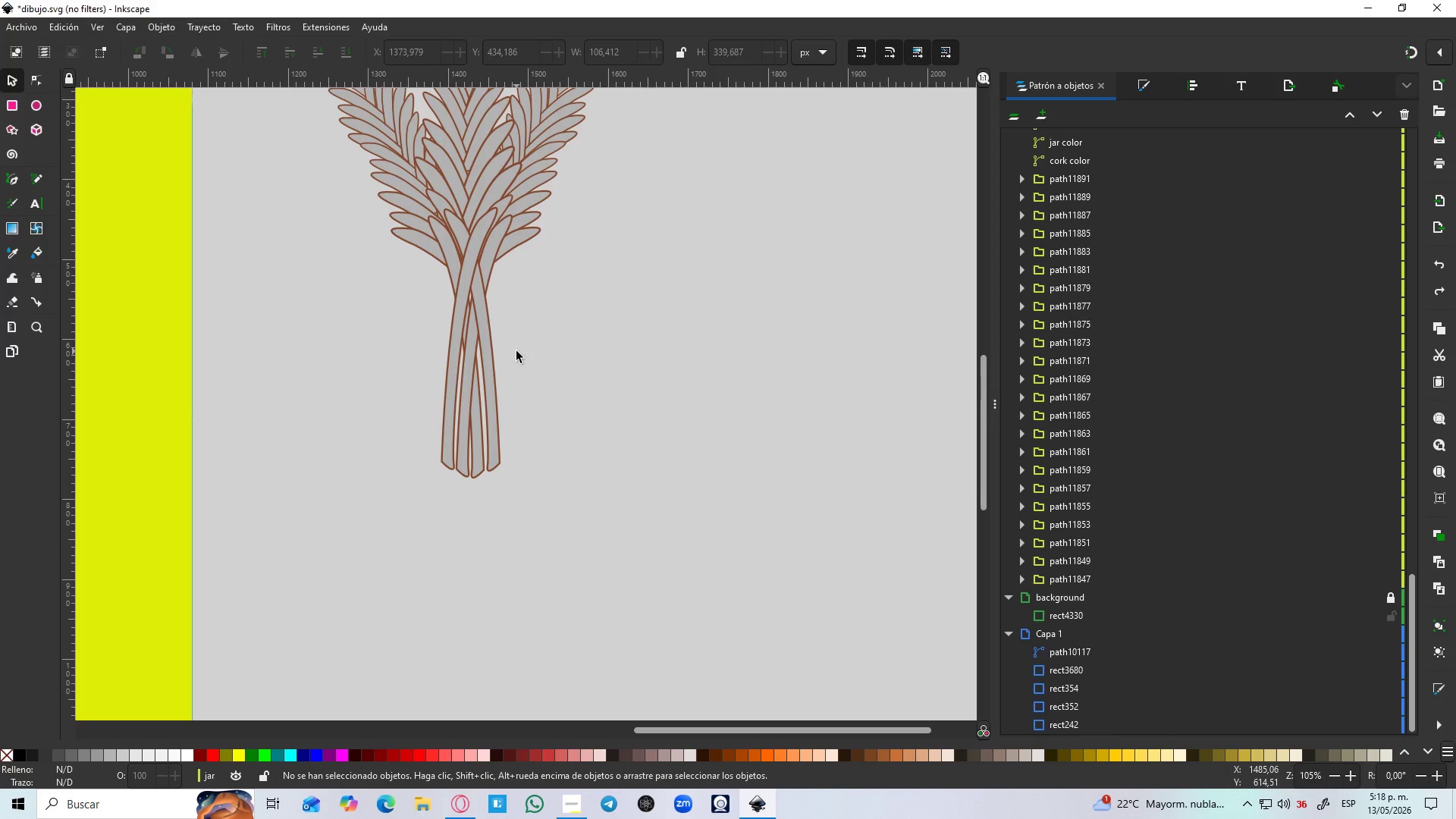 
hold_key(key=ControlLeft, duration=0.42)
scroll: coordinate [516, 351], scroll_direction: down, amount: 3.0
 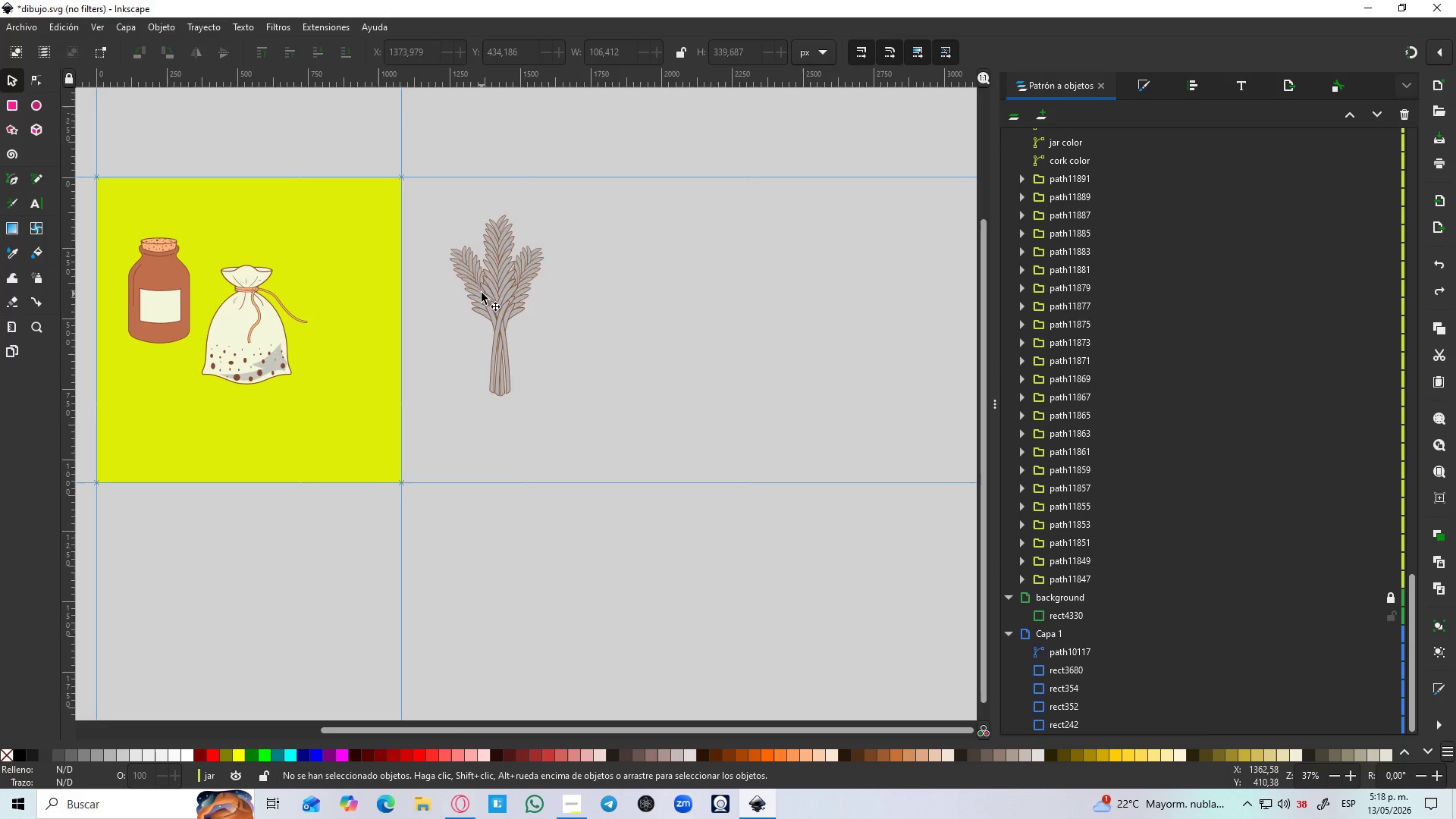 
hold_key(key=ControlLeft, duration=0.95)
scroll: coordinate [472, 216], scroll_direction: up, amount: 2.0
 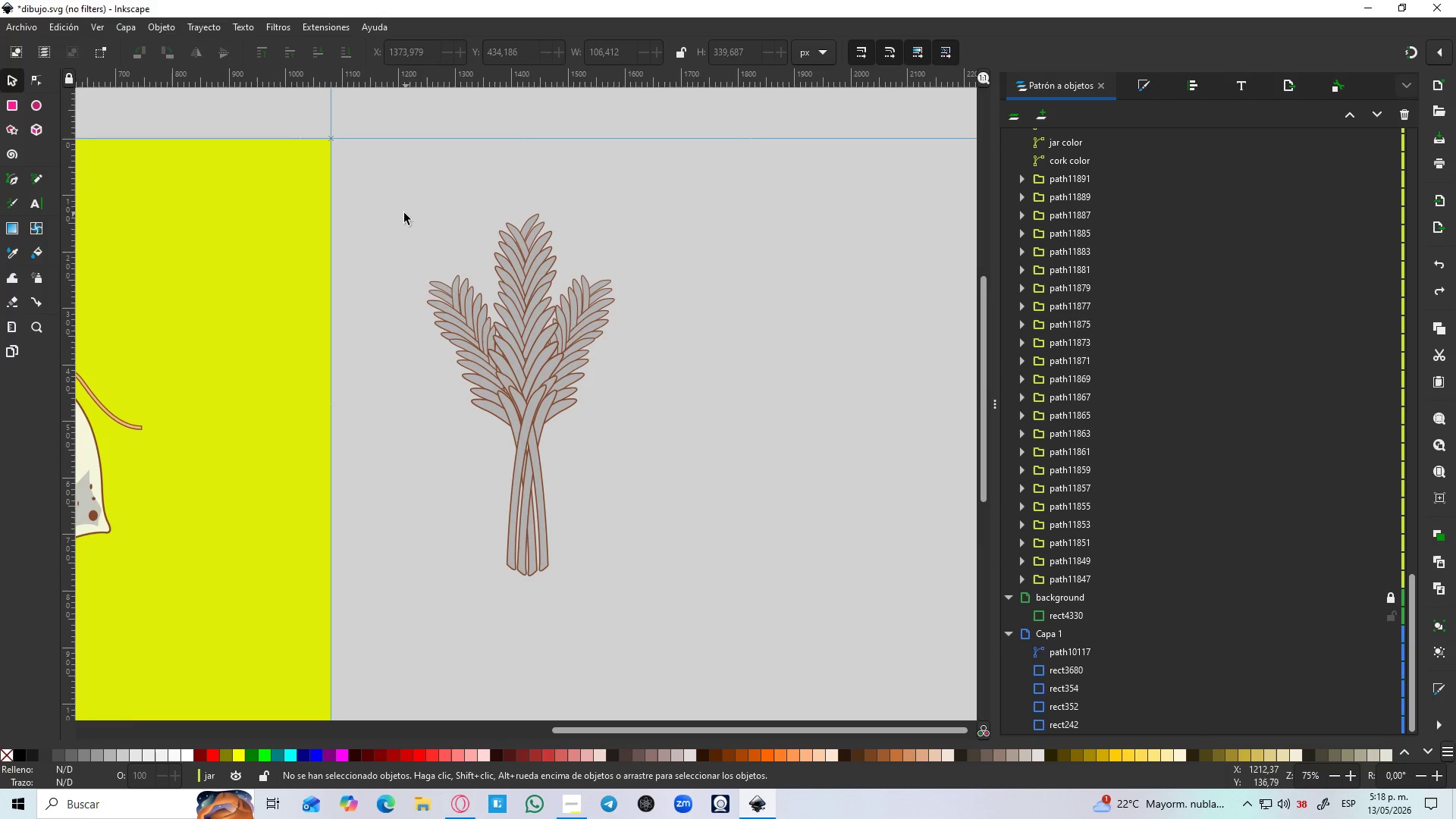 
left_click([404, 210])
 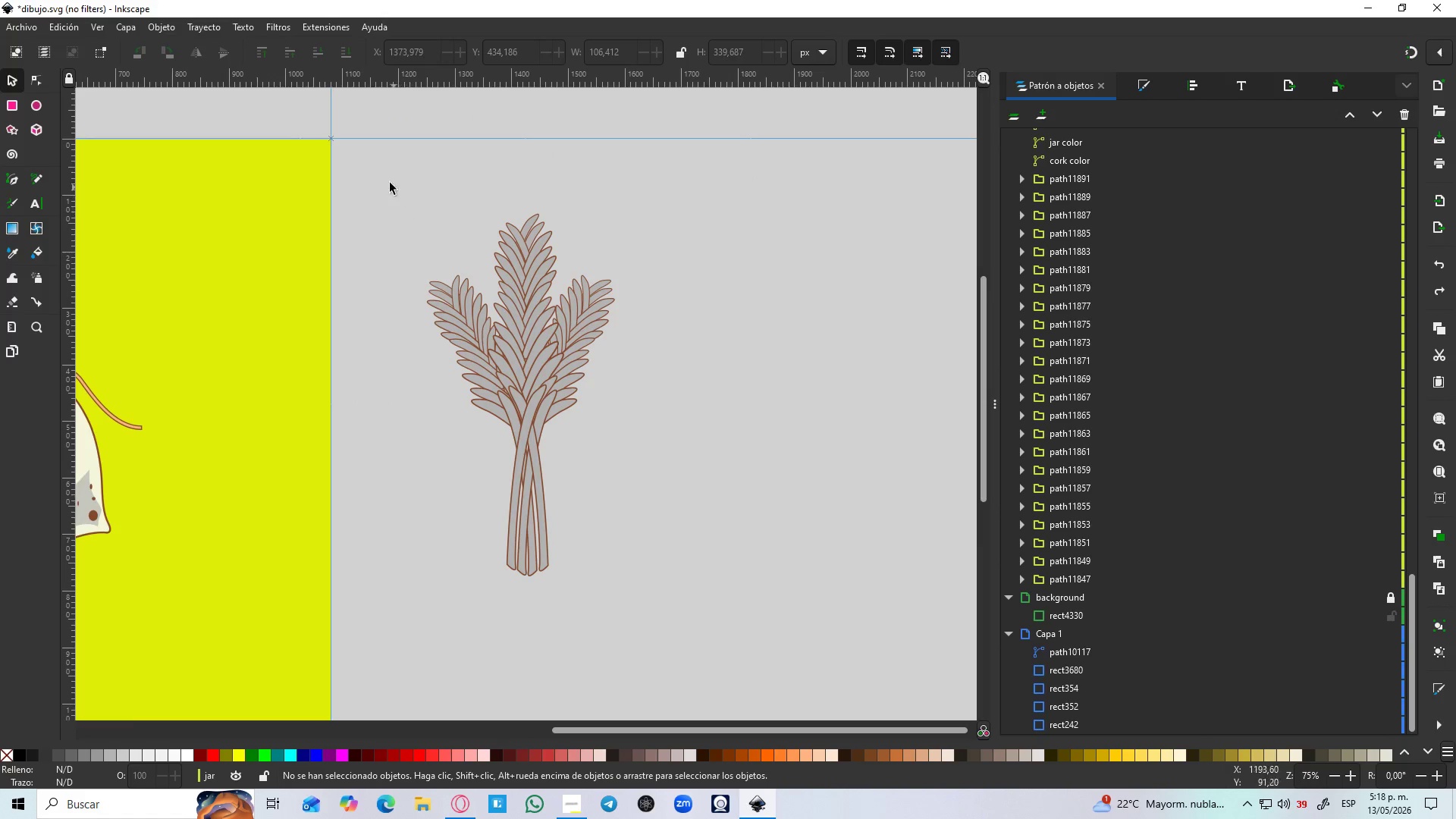 
left_click_drag(start_coordinate=[385, 179], to_coordinate=[702, 615])
 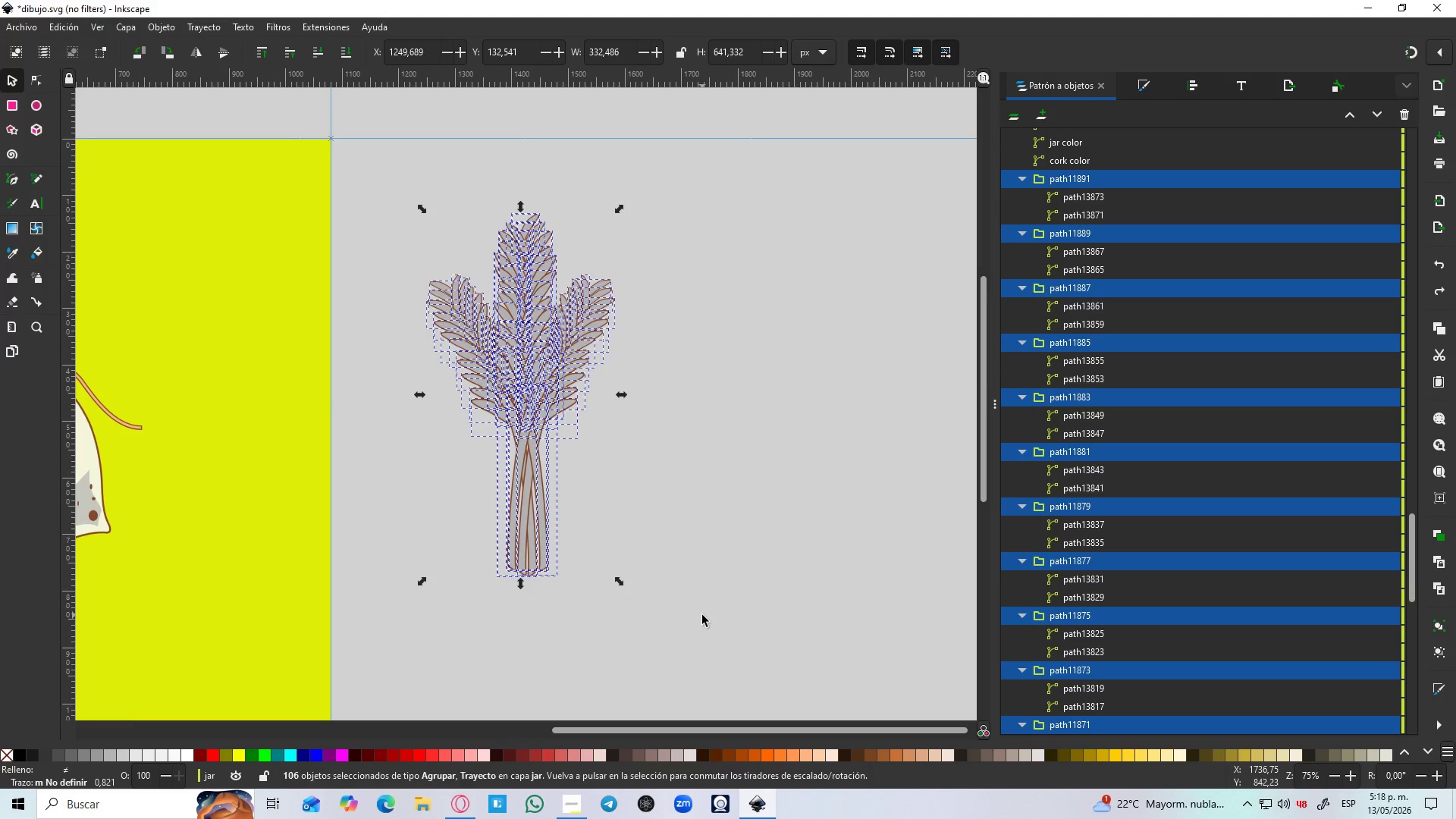 
key(Control+NumpadDivide)
 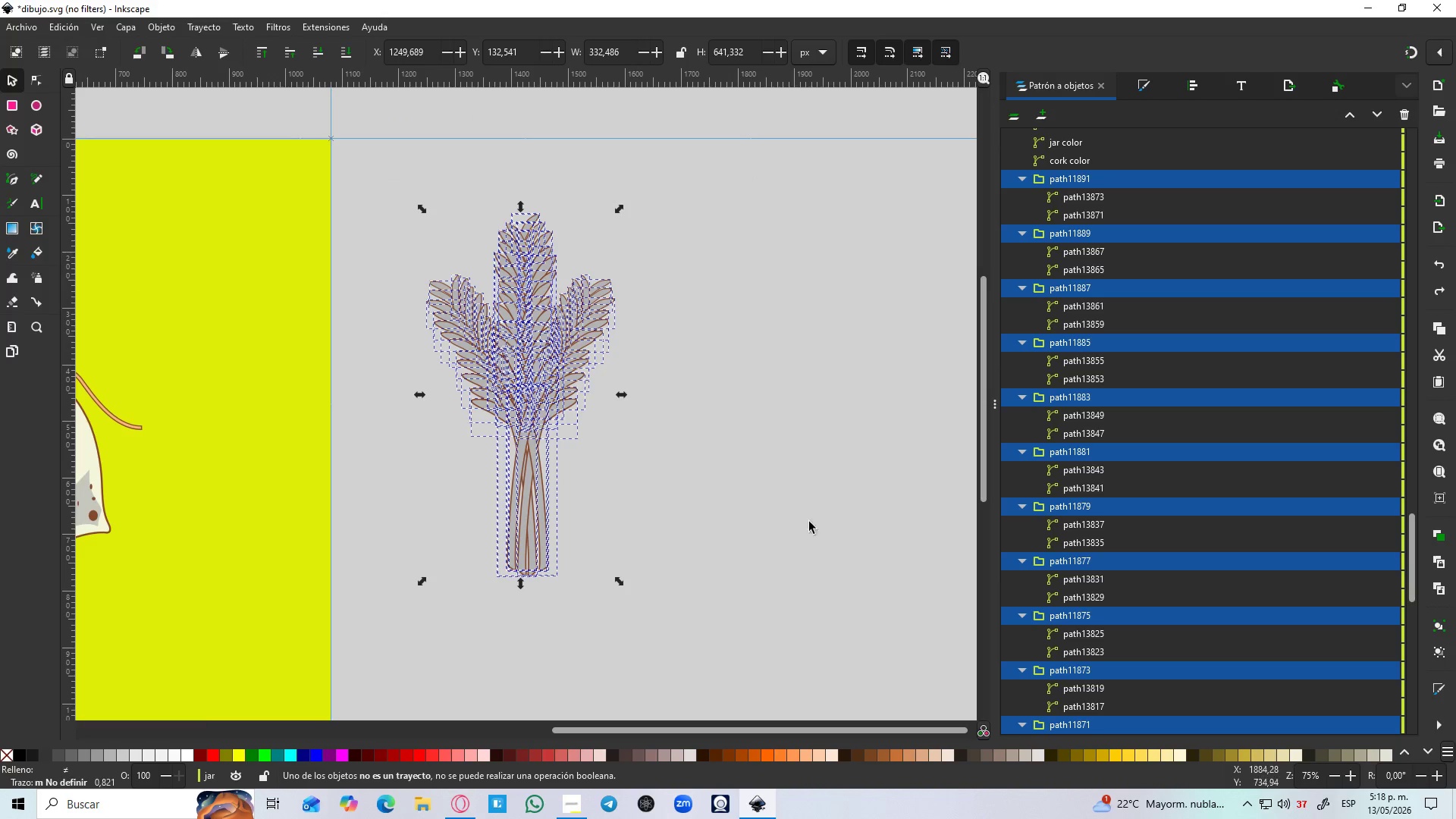 
hold_key(key=ControlLeft, duration=1.12)
 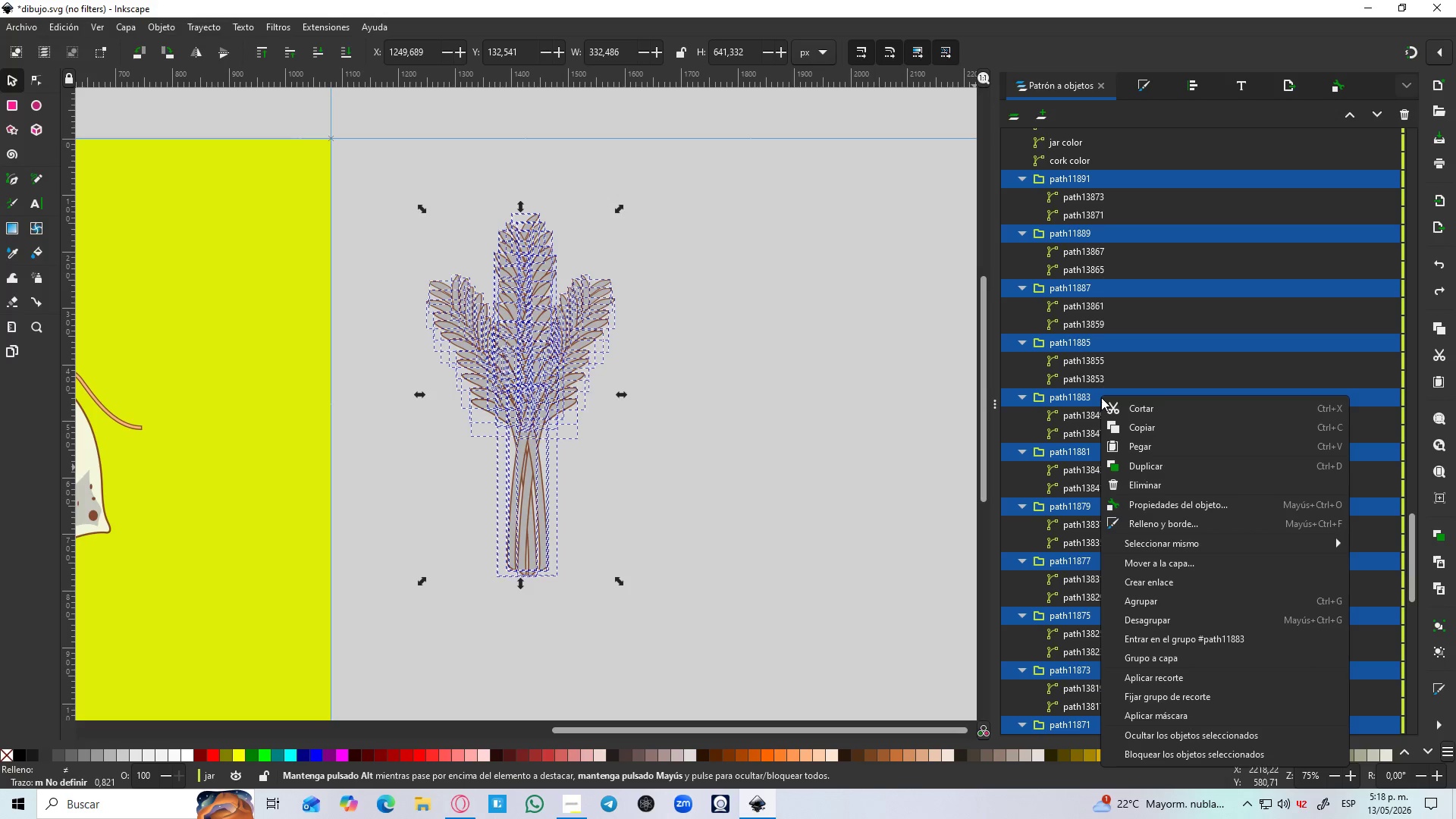 
hold_key(key=ShiftLeft, duration=0.94)
 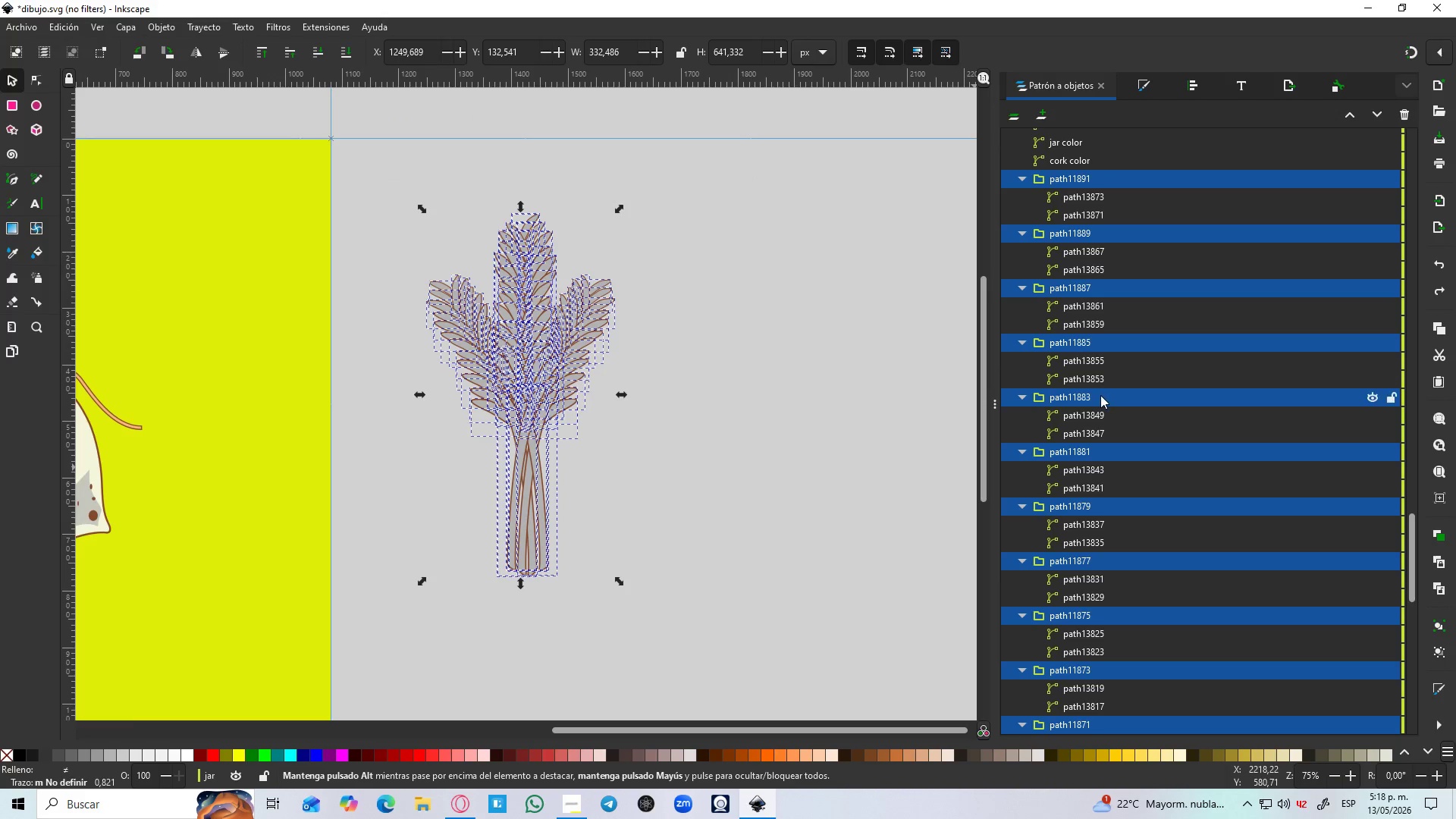 
right_click([1100, 395])
 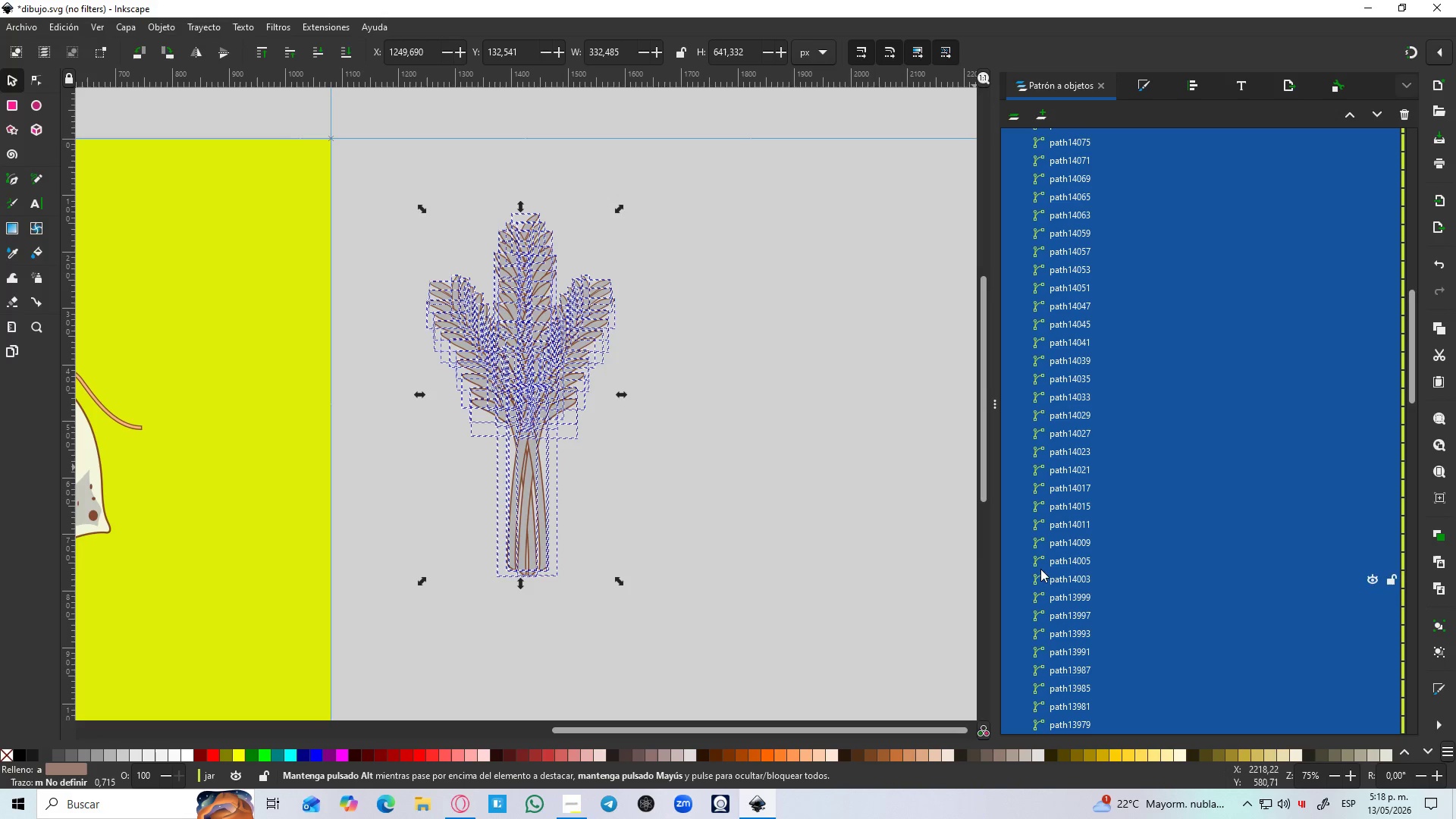 
key(Control+NumpadDivide)
 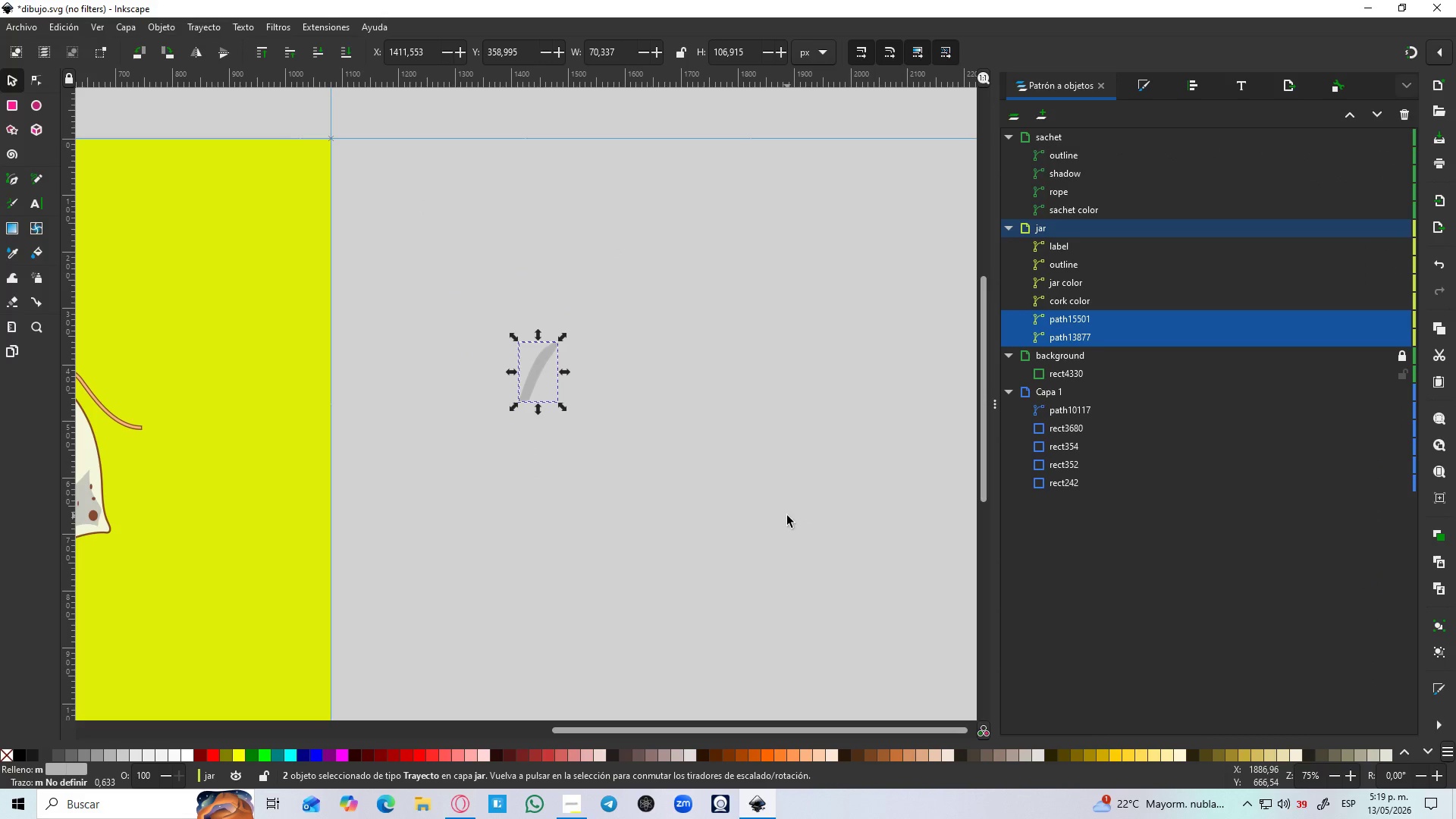 
key(Control+Z)
 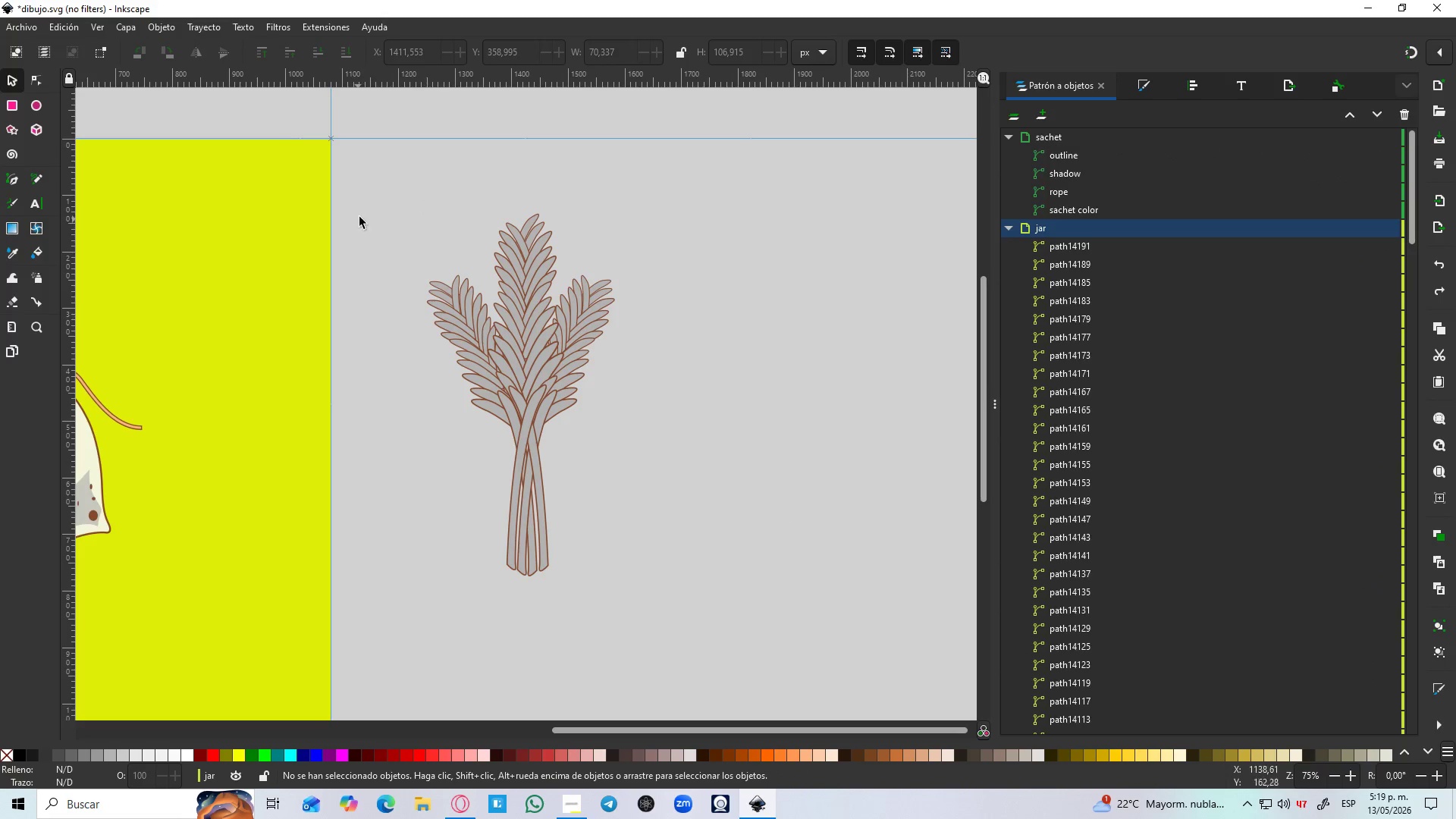 
left_click_drag(start_coordinate=[419, 177], to_coordinate=[692, 674])
 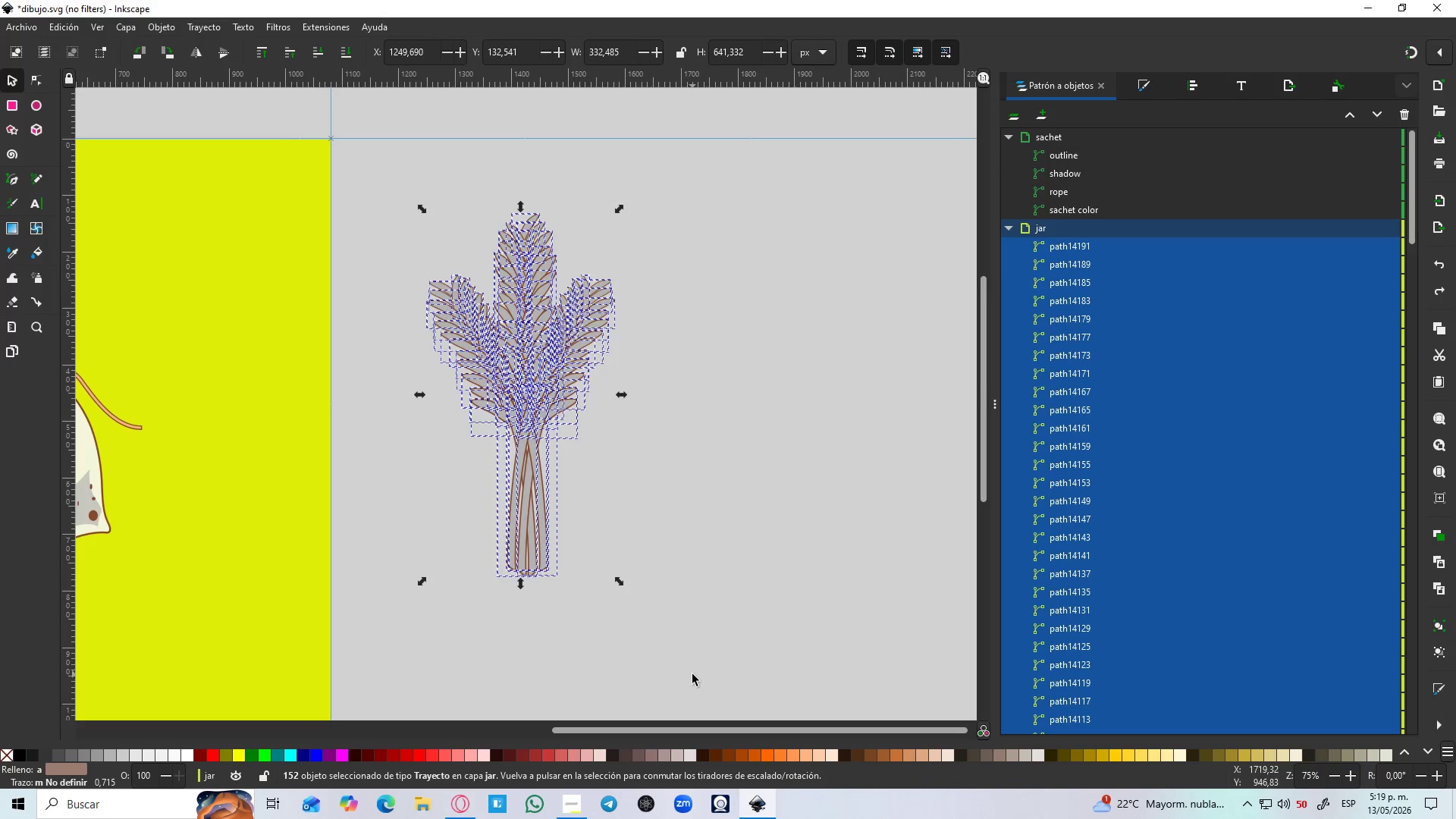 
key(Control+NumpadMultiply)
 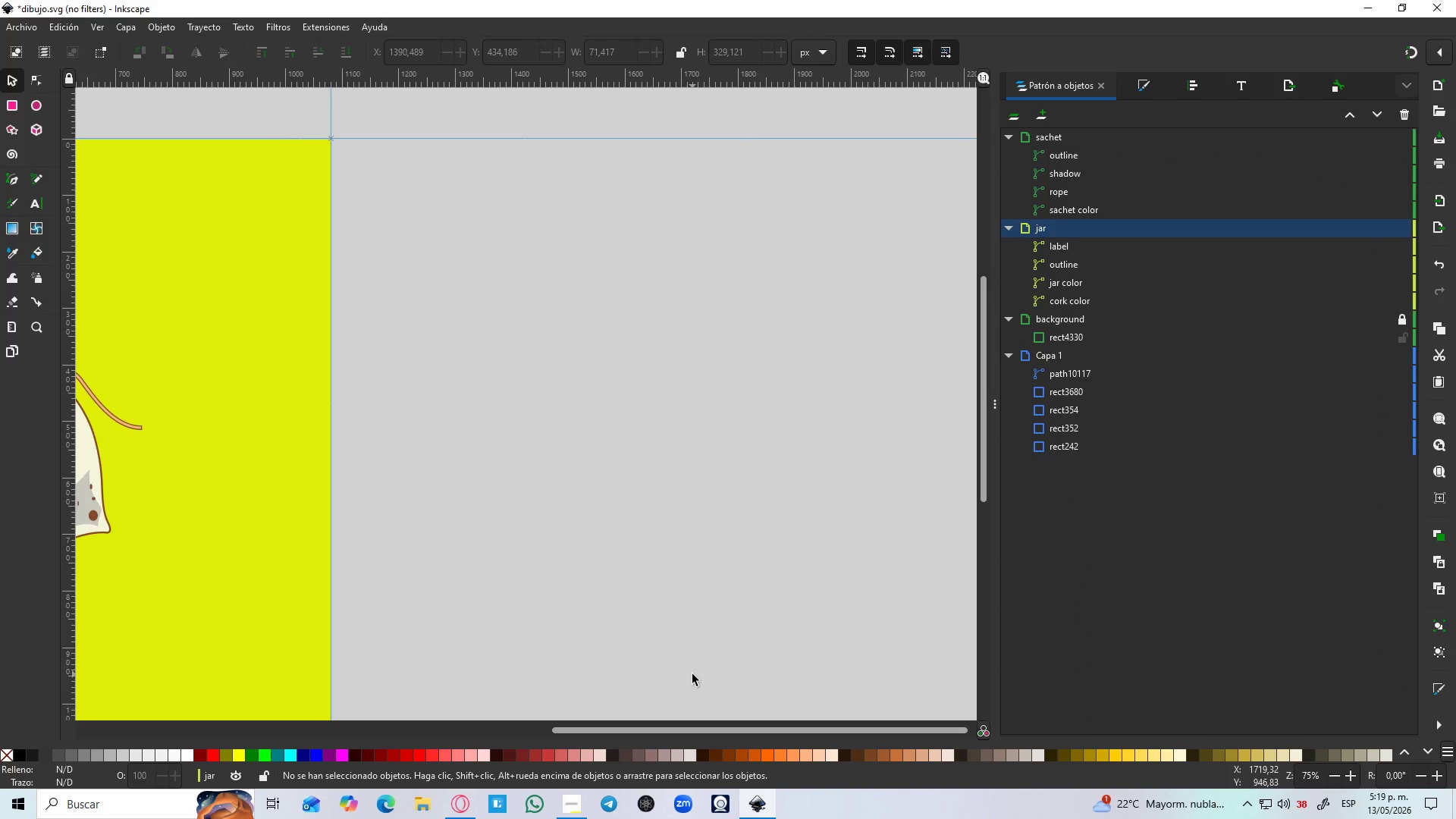 
hold_key(key=ControlLeft, duration=1.5)
scroll: coordinate [692, 674], scroll_direction: down, amount: 3.0
 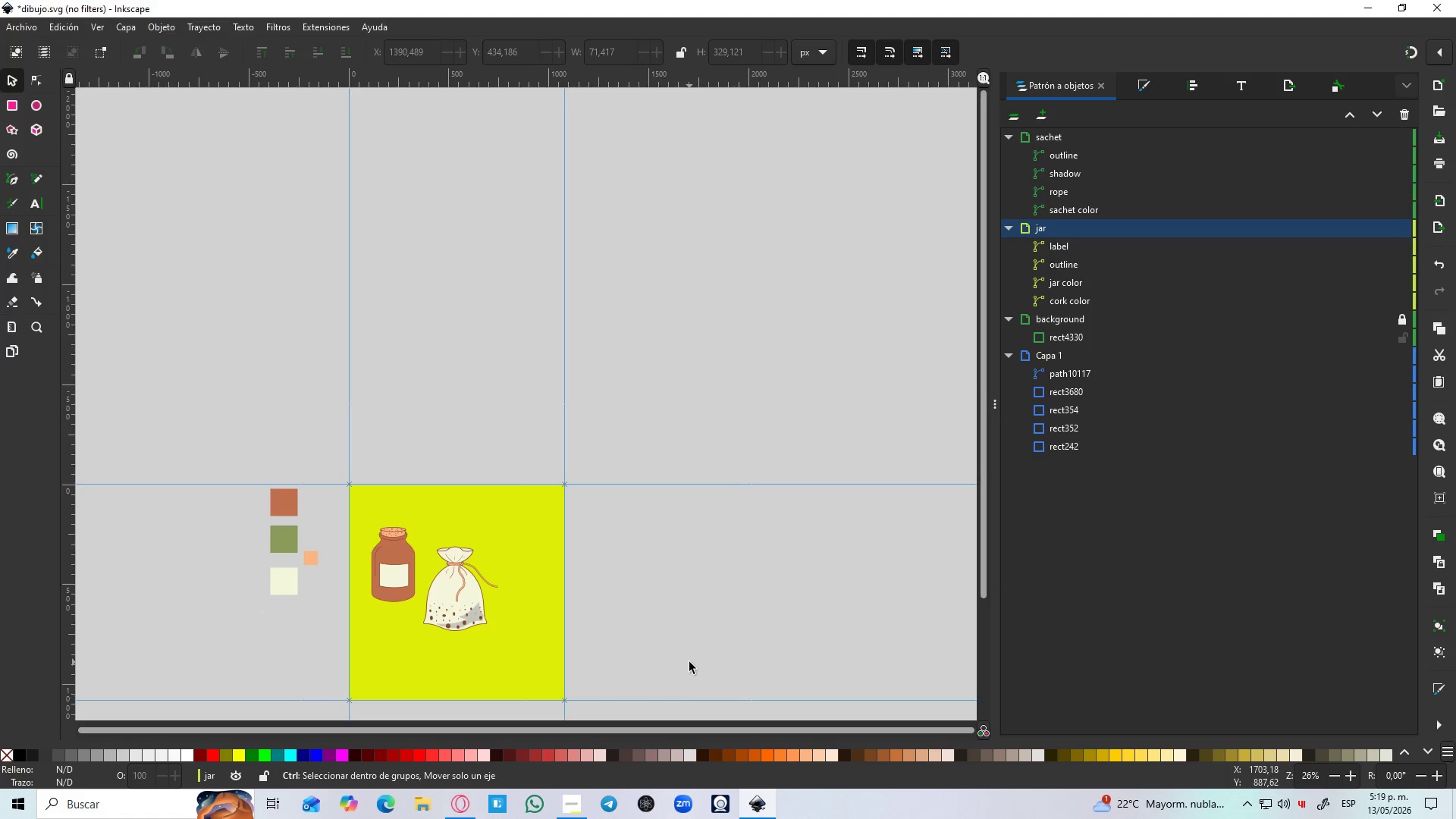 
key(Control+Z)
 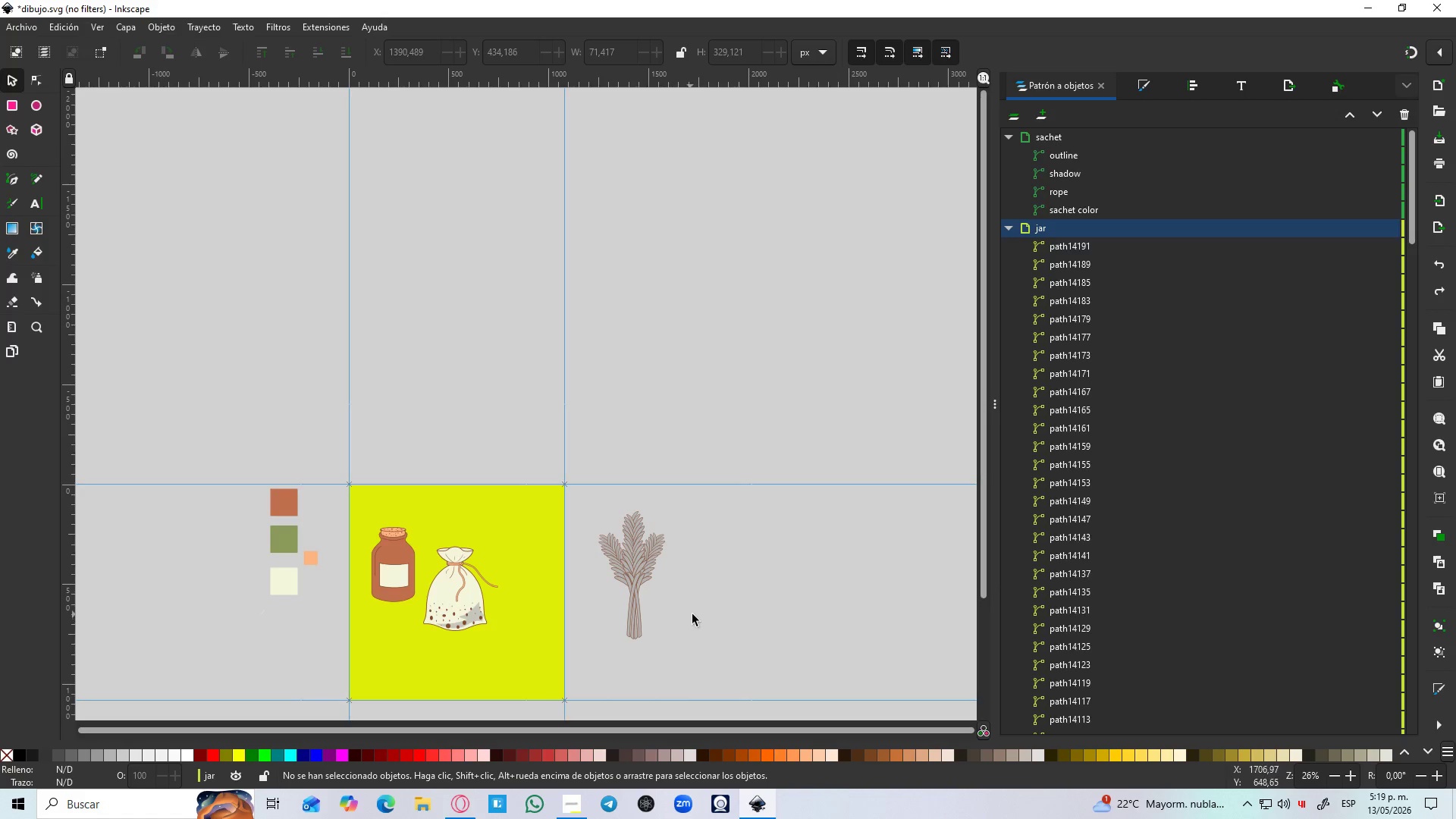 
left_click([701, 618])
 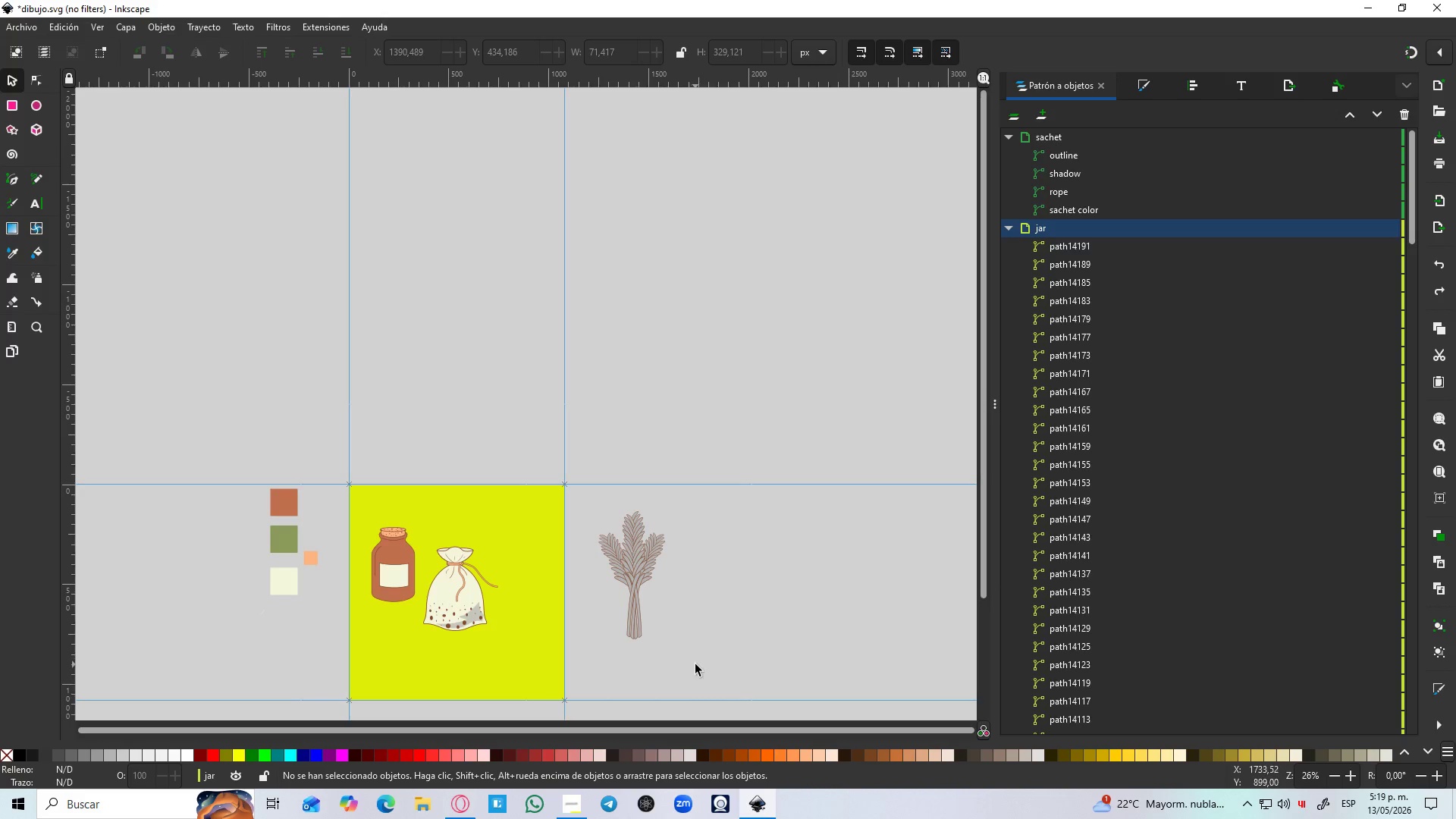 
scroll: coordinate [692, 645], scroll_direction: down, amount: 2.0
 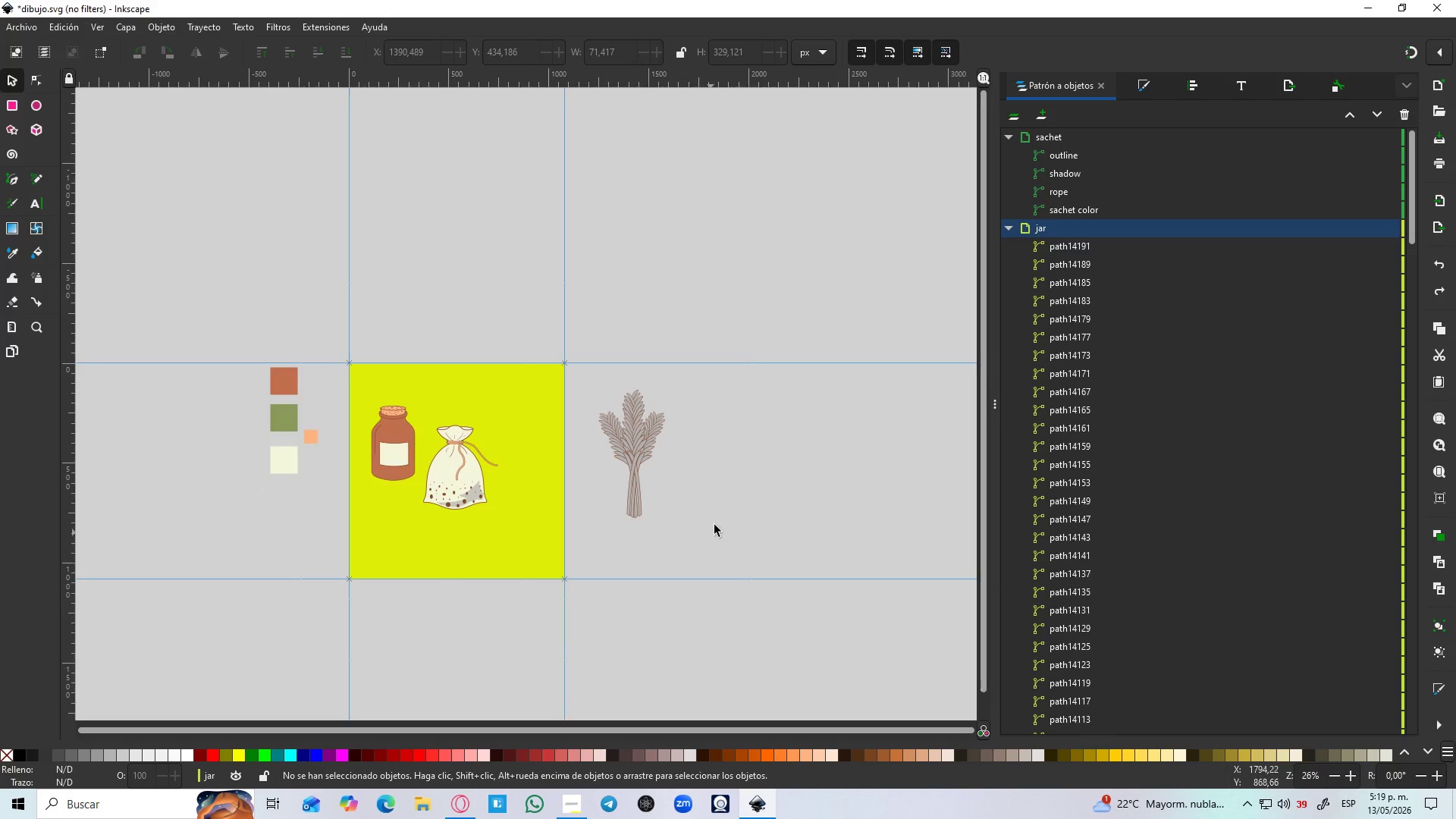 
hold_key(key=ControlLeft, duration=0.64)
scroll: coordinate [720, 516], scroll_direction: up, amount: 2.0
 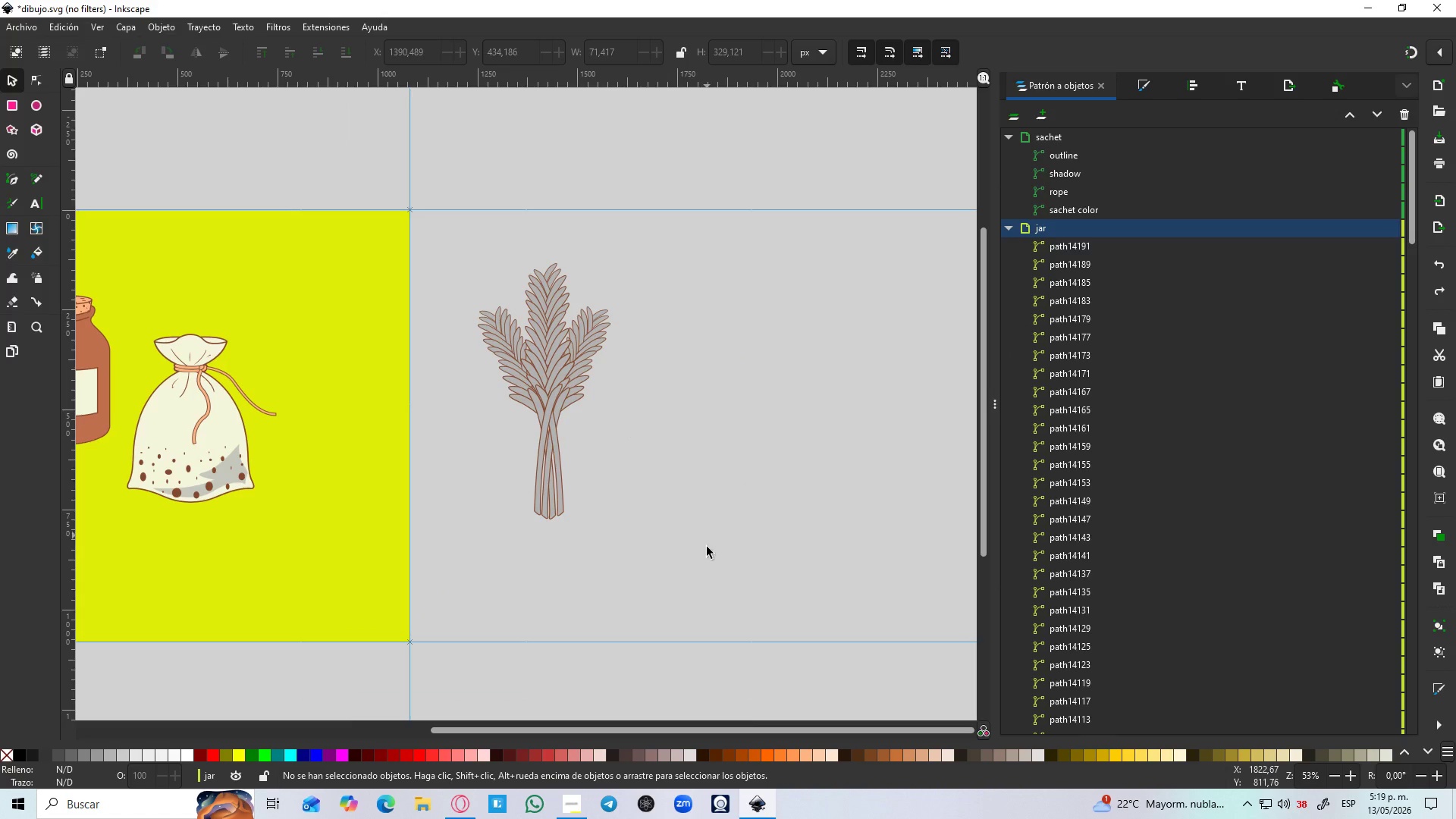 
mouse_move([19, 110])
 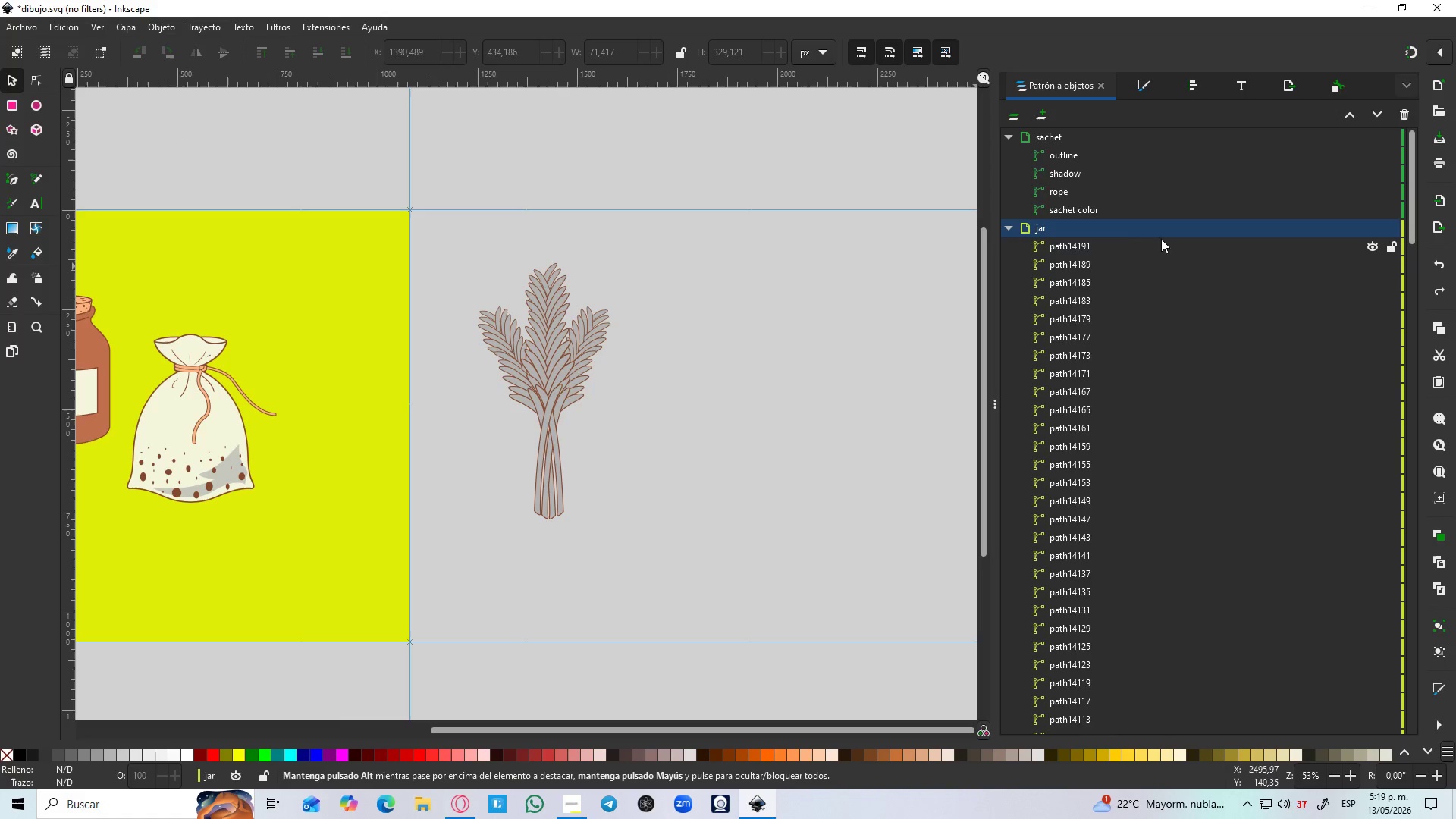 
left_click([1136, 247])
 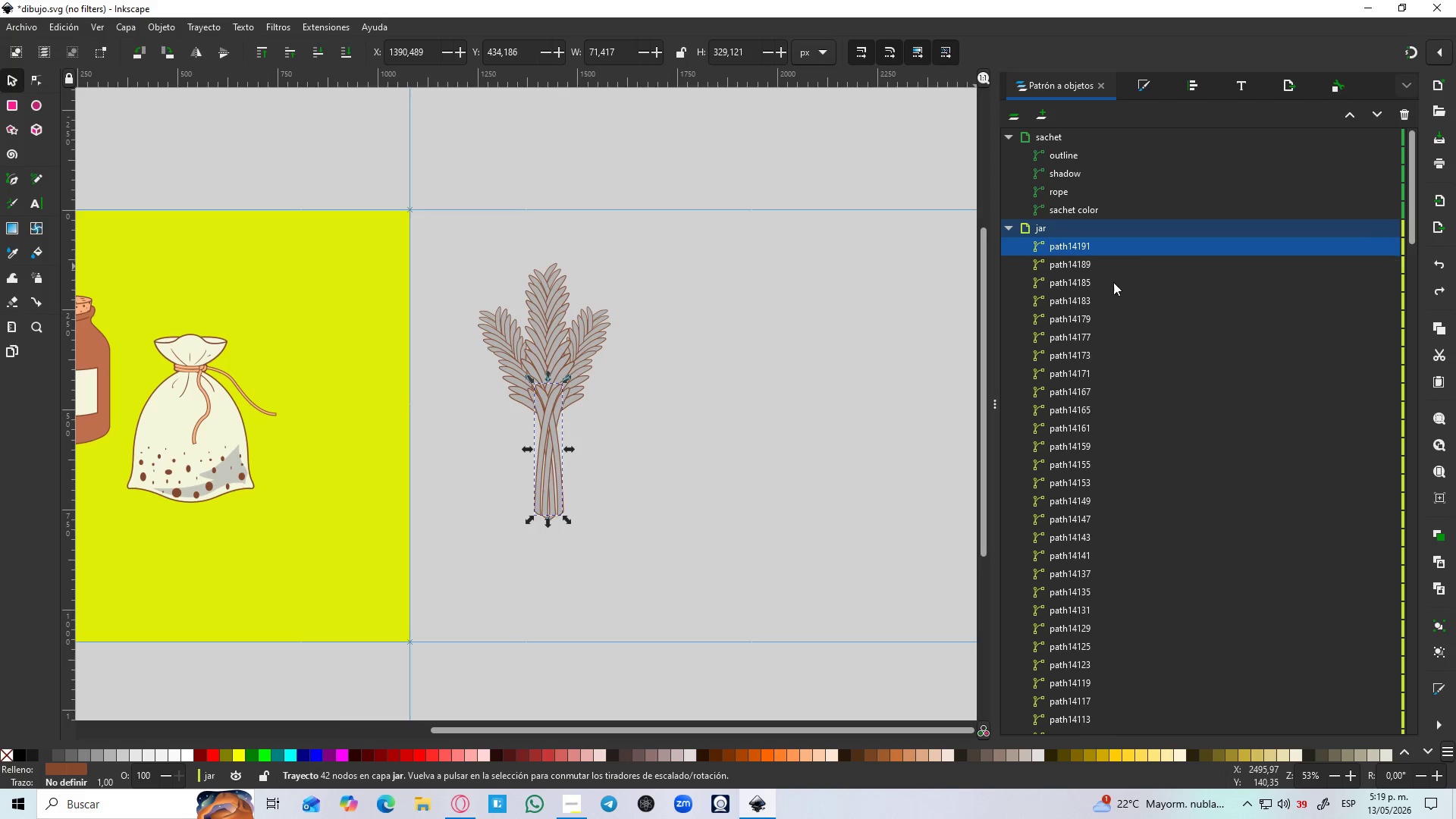 
hold_key(key=ControlLeft, duration=1.2)
scroll: coordinate [602, 438], scroll_direction: up, amount: 3.0
 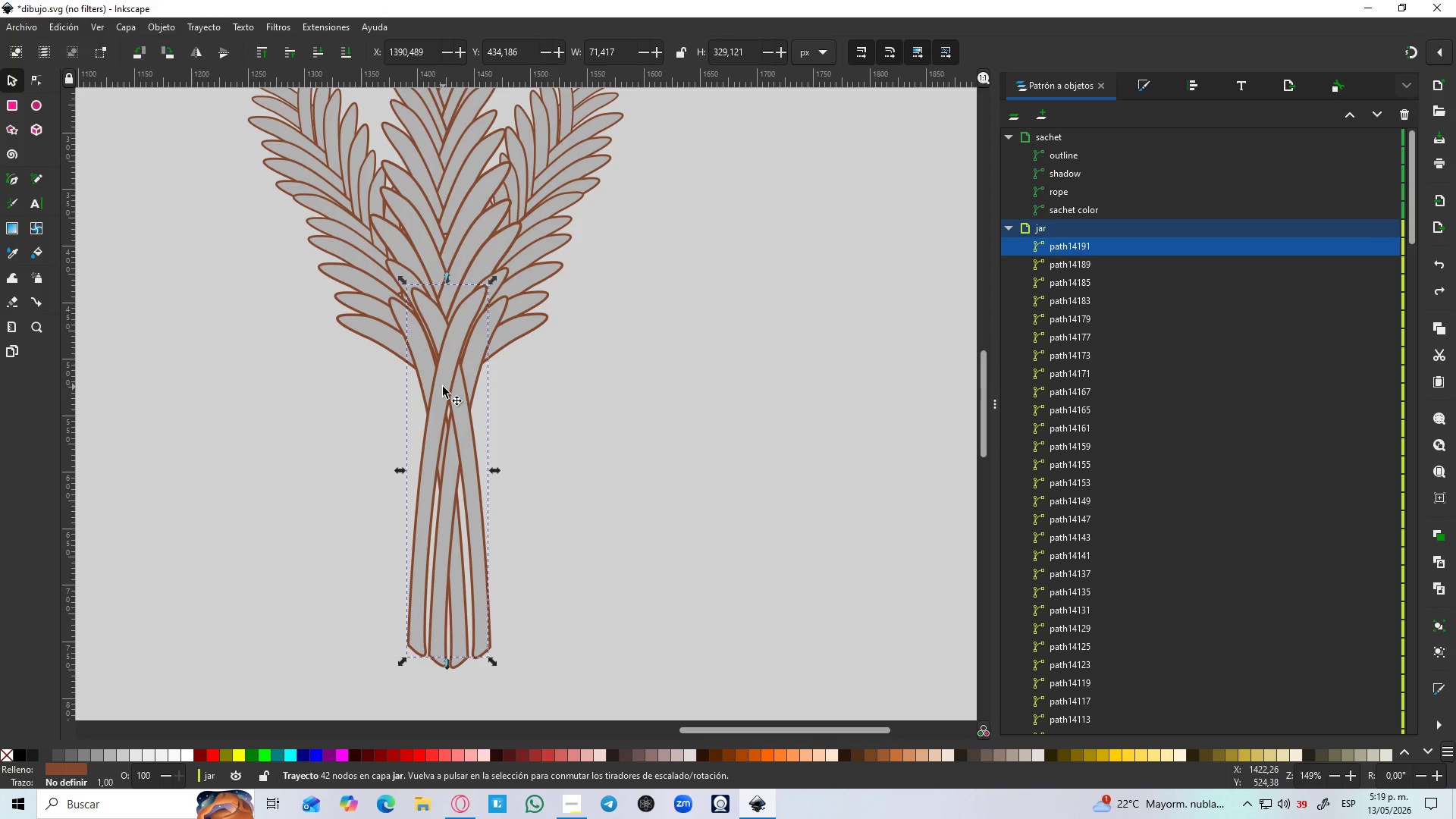 
hold_key(key=ControlLeft, duration=0.81)
scroll: coordinate [443, 387], scroll_direction: down, amount: 2.0
 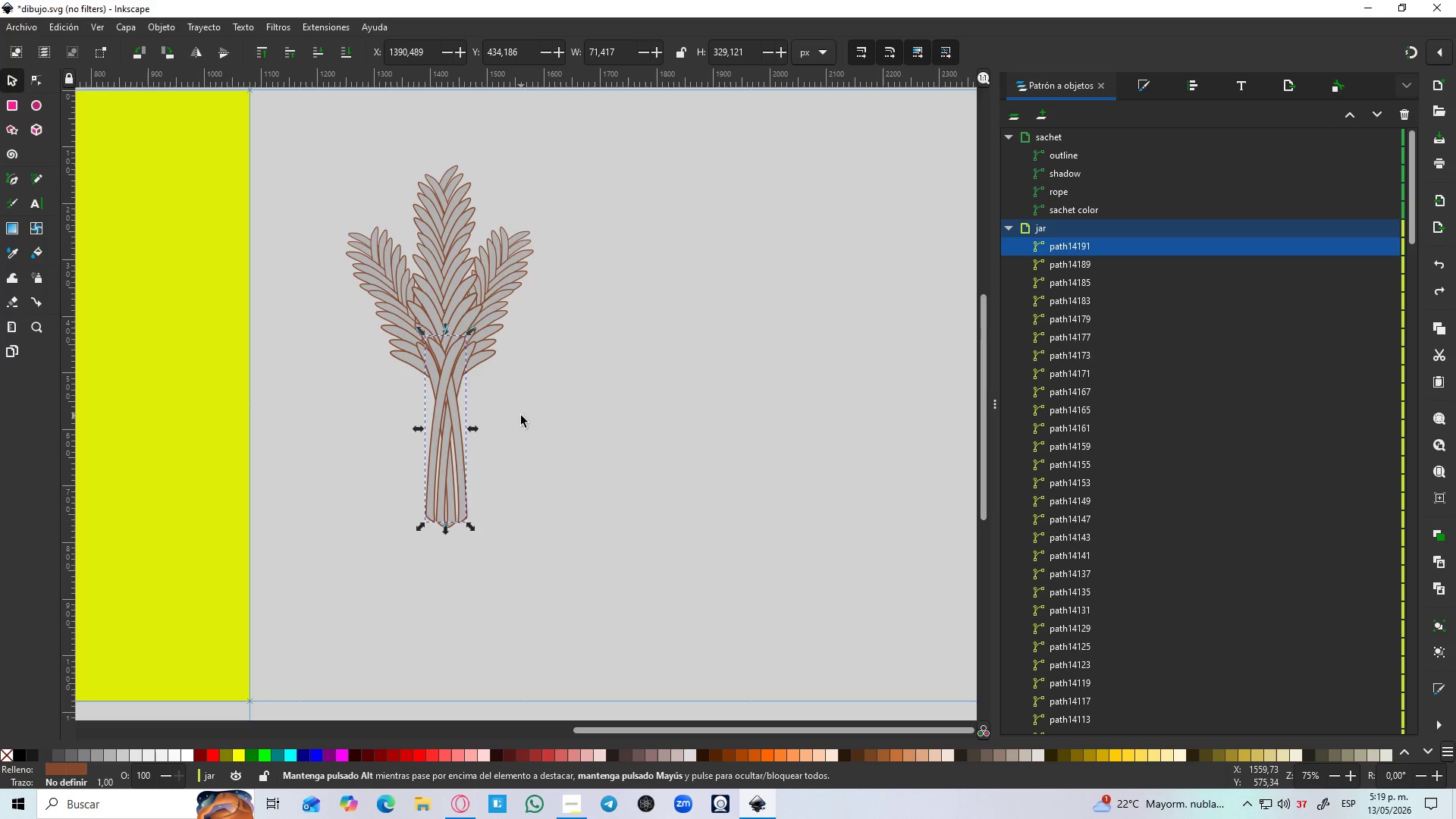 
wait(26.77)
 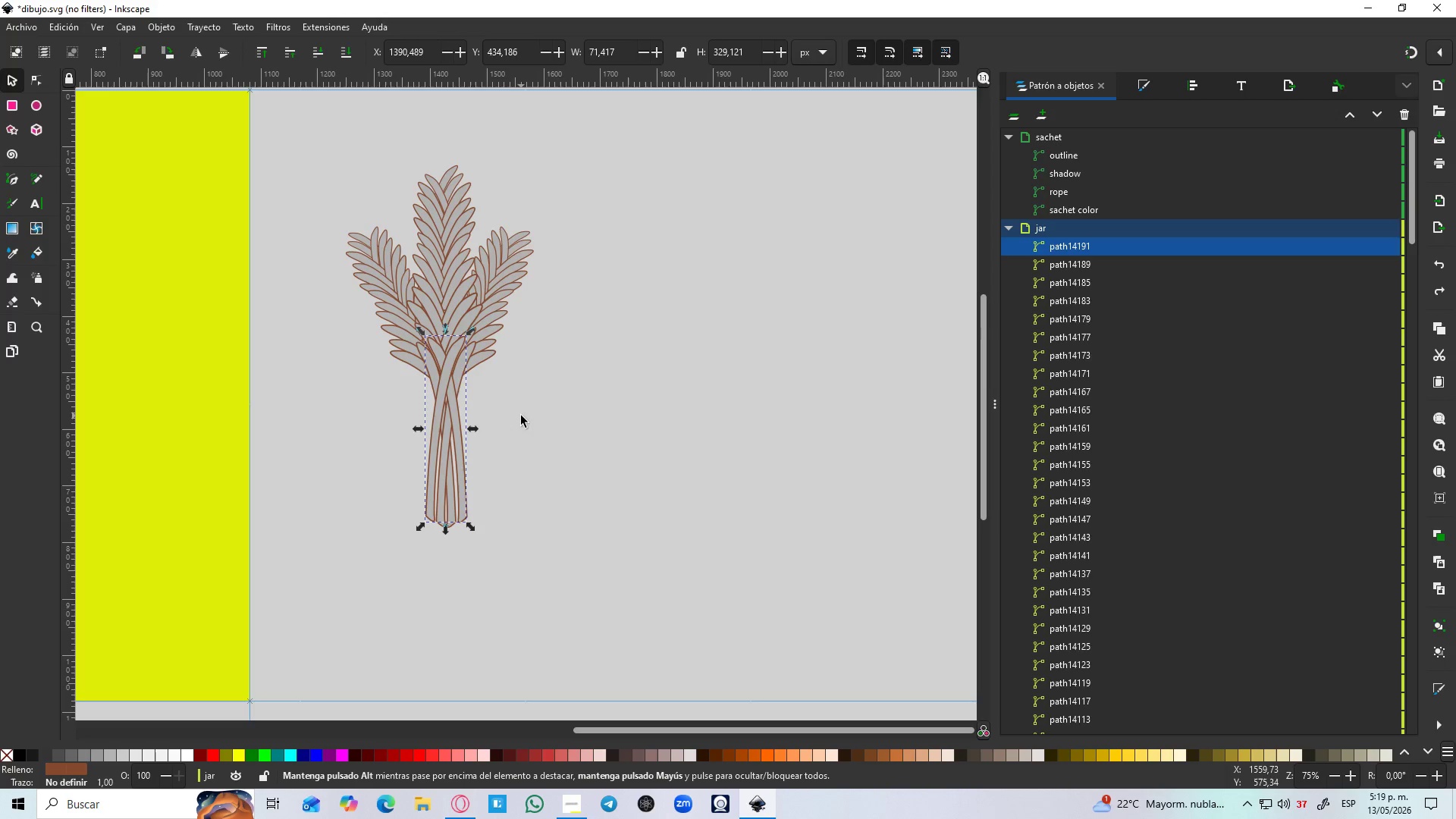 
left_click_drag(start_coordinate=[535, 555], to_coordinate=[331, 387])
 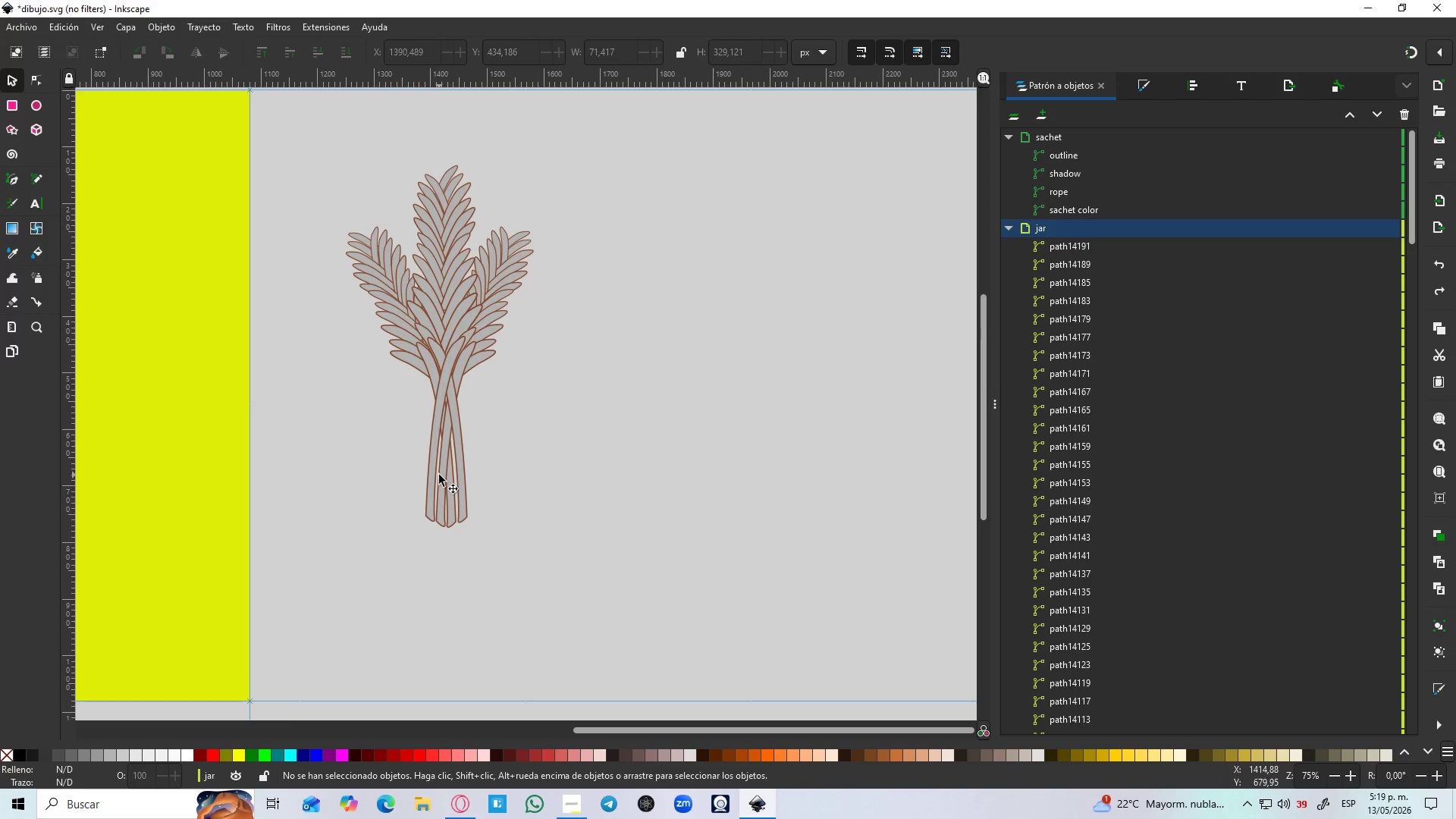 
hold_key(key=ControlLeft, duration=1.5)
 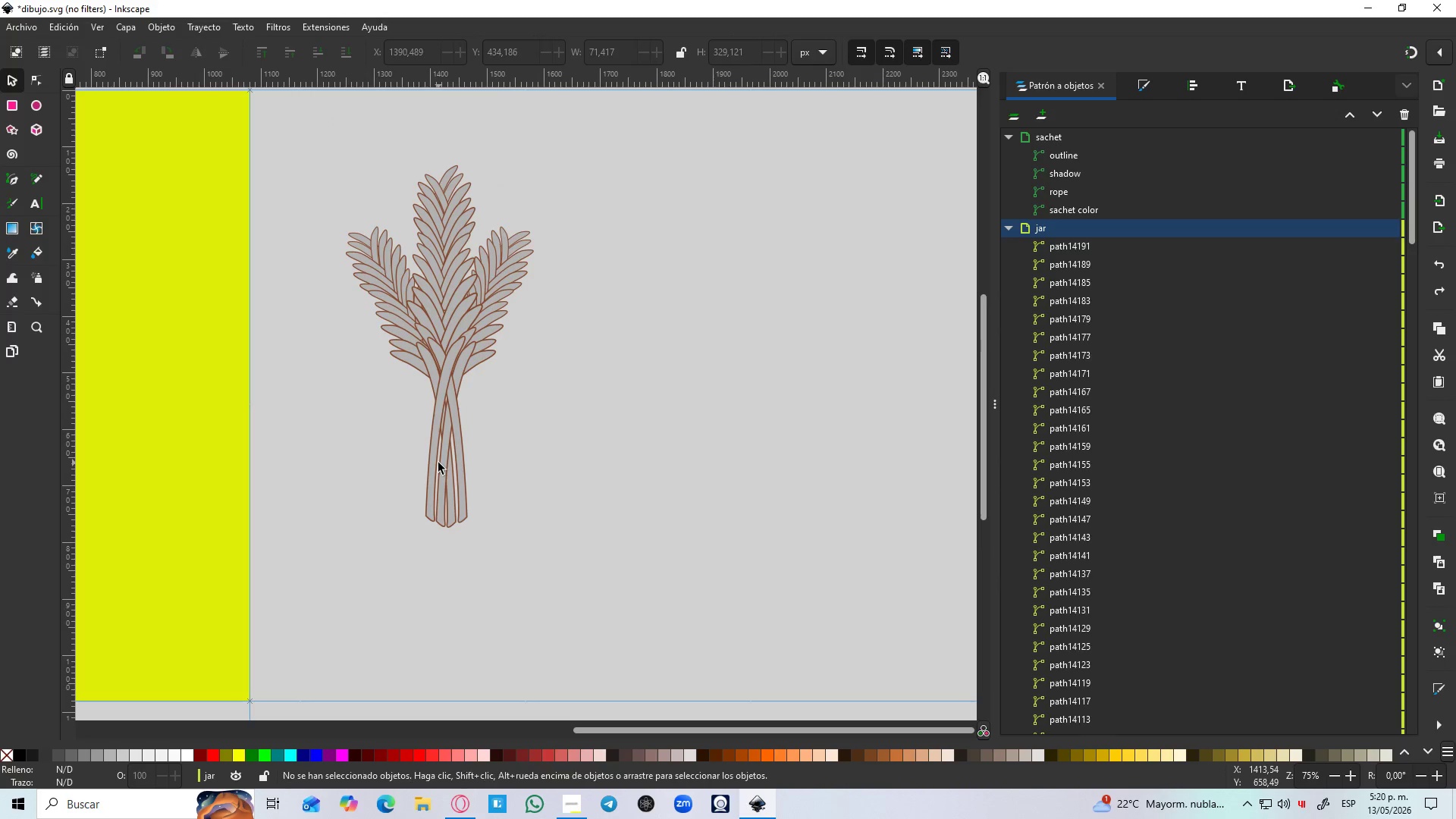 
hold_key(key=ControlLeft, duration=0.48)
 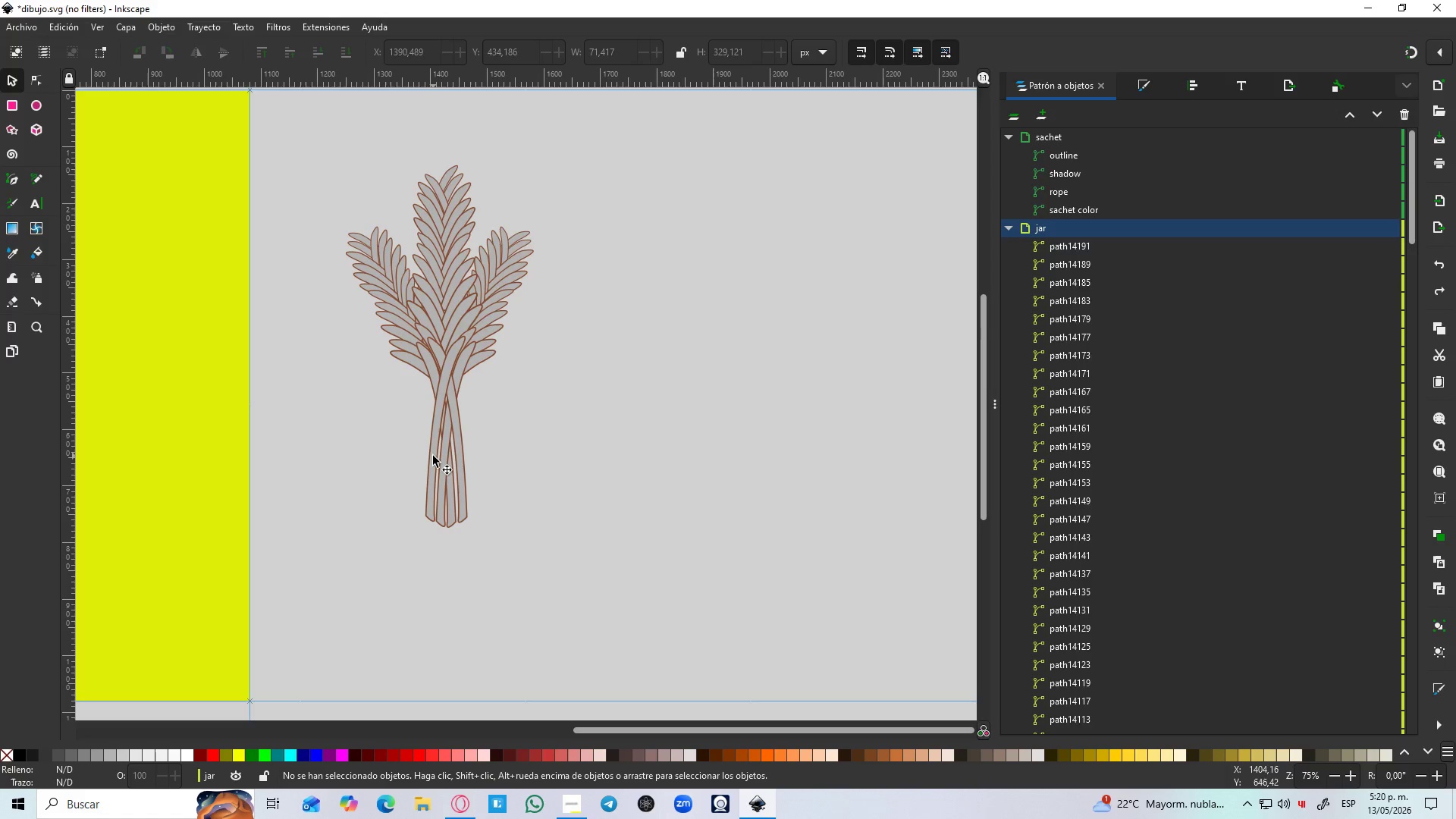 
scroll: coordinate [438, 463], scroll_direction: up, amount: 2.0
 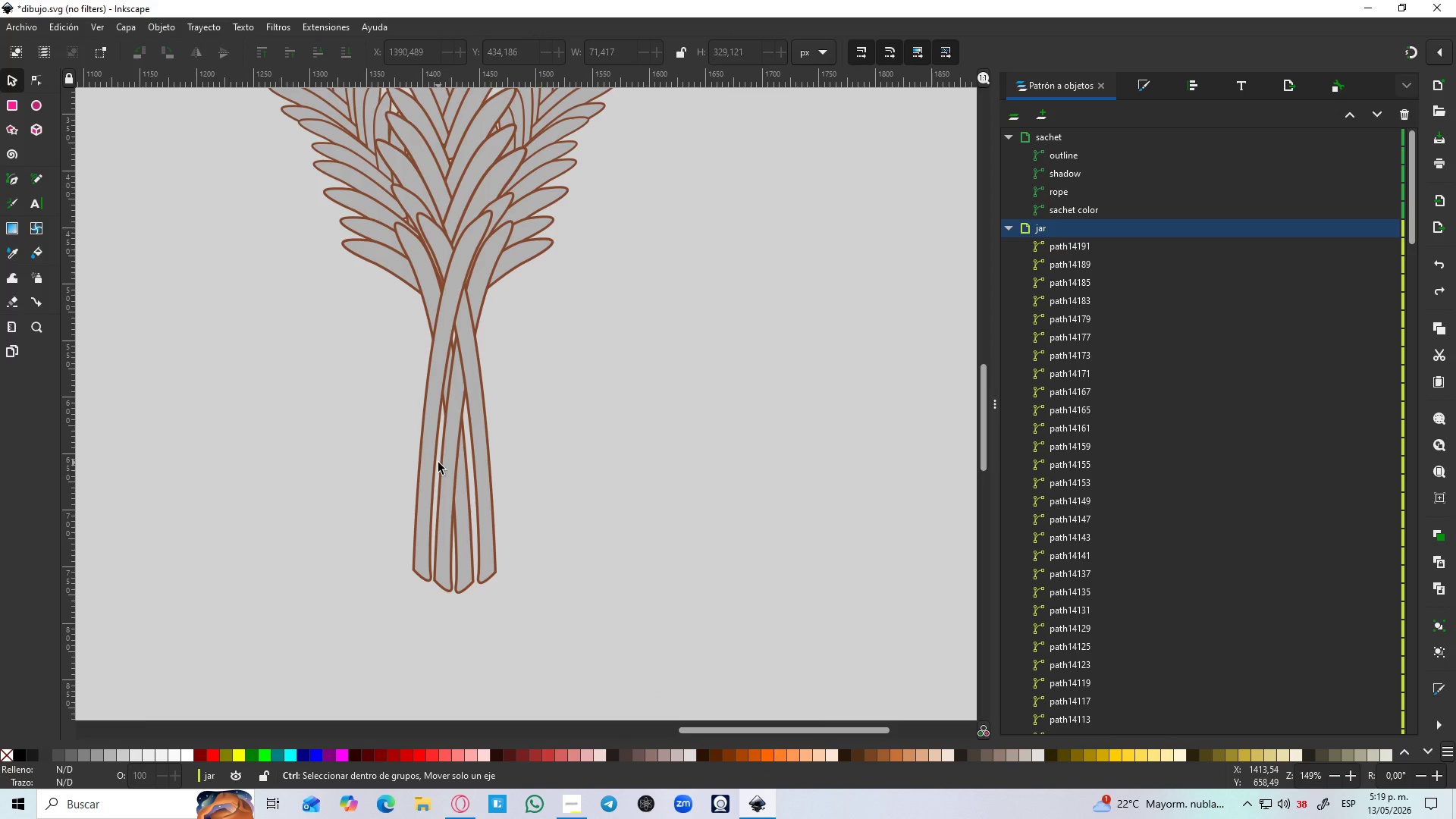 
scroll: coordinate [438, 463], scroll_direction: down, amount: 2.0
 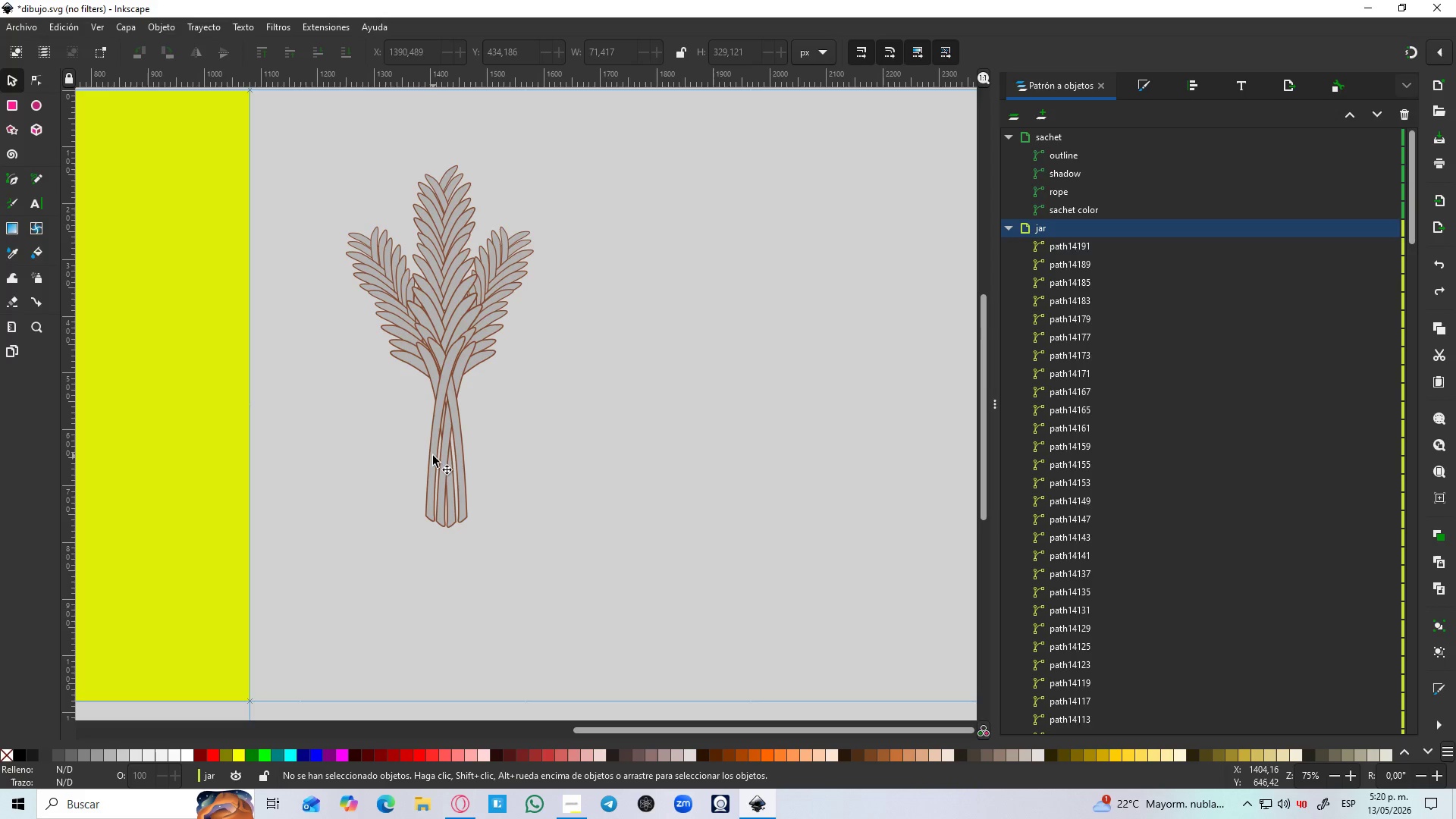 
left_click([433, 456])
 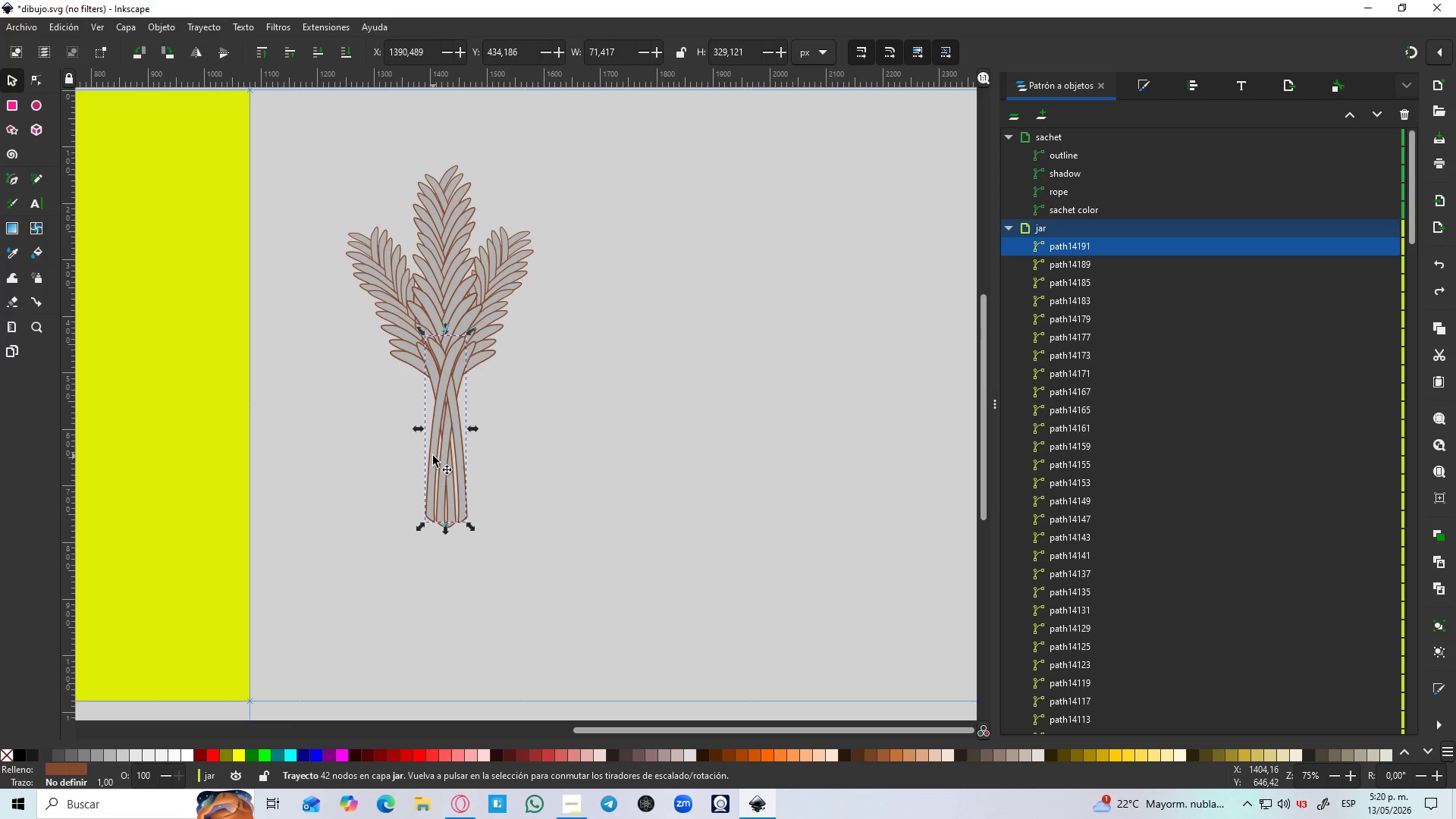 
hold_key(key=ControlLeft, duration=0.41)
scroll: coordinate [433, 456], scroll_direction: up, amount: 3.0
 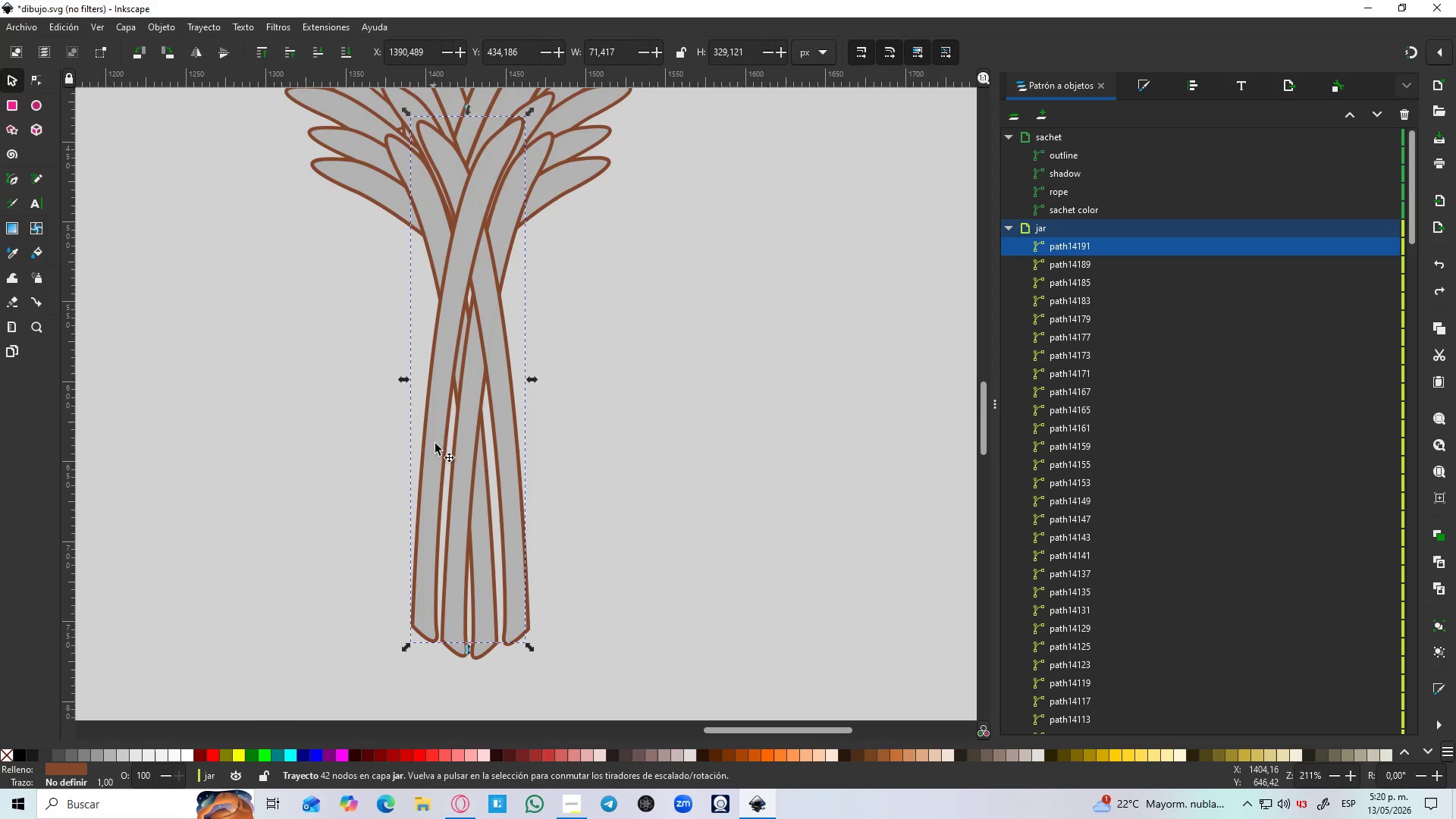 
hold_key(key=ShiftLeft, duration=1.5)
left_click([472, 391])
 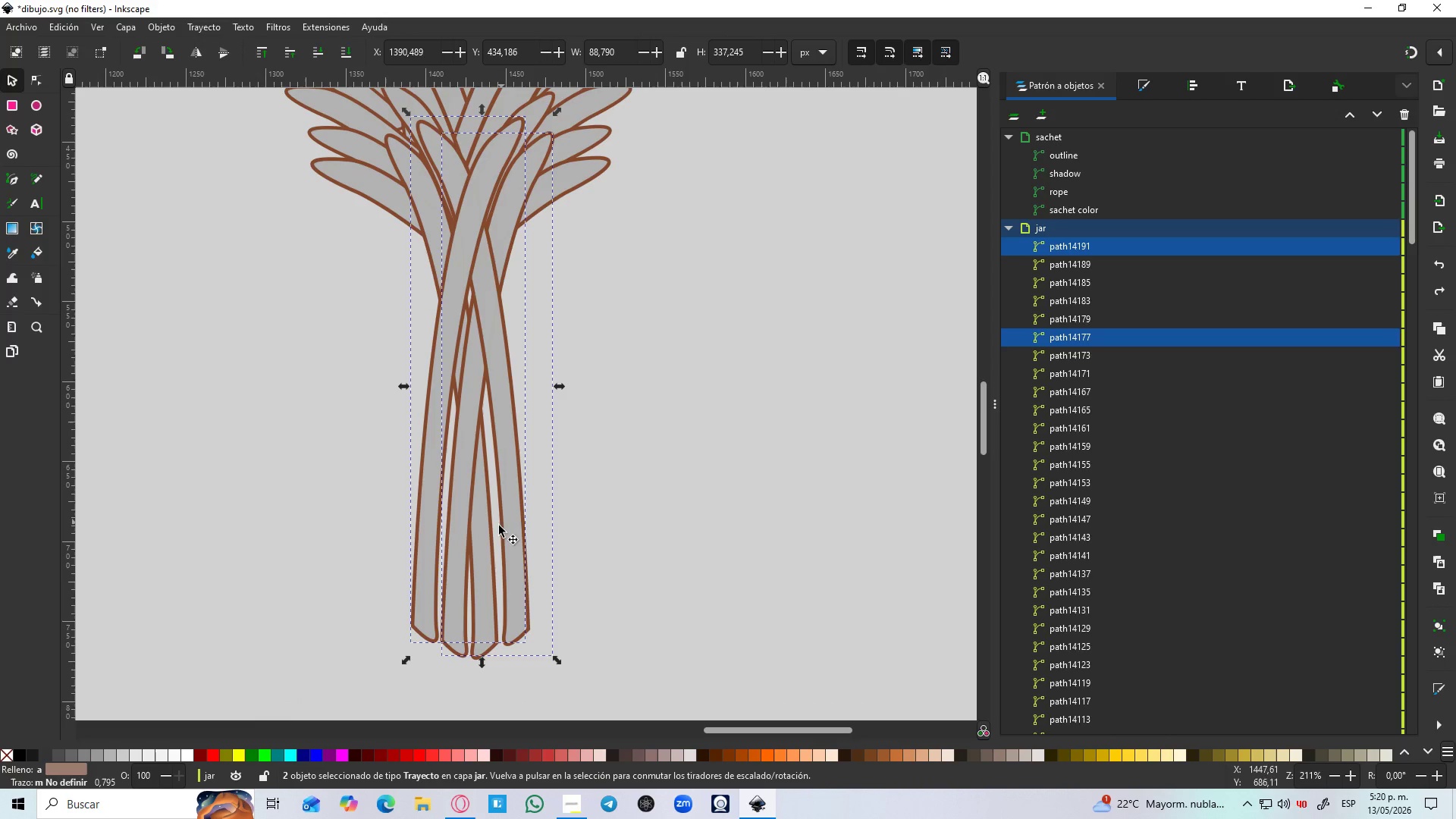 
left_click([487, 541])
 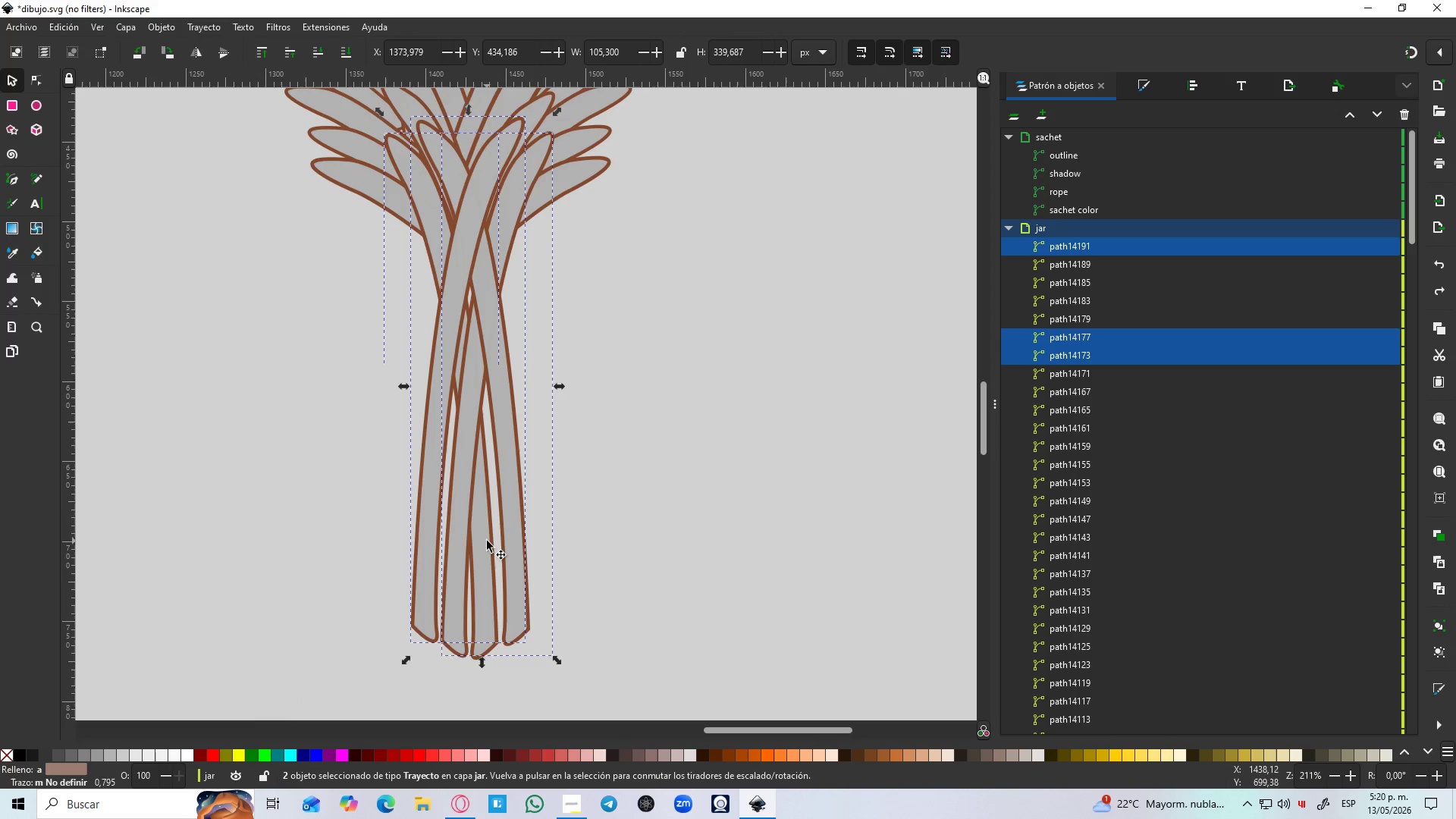 
hold_key(key=ShiftLeft, duration=1.2)
left_click([520, 526])
 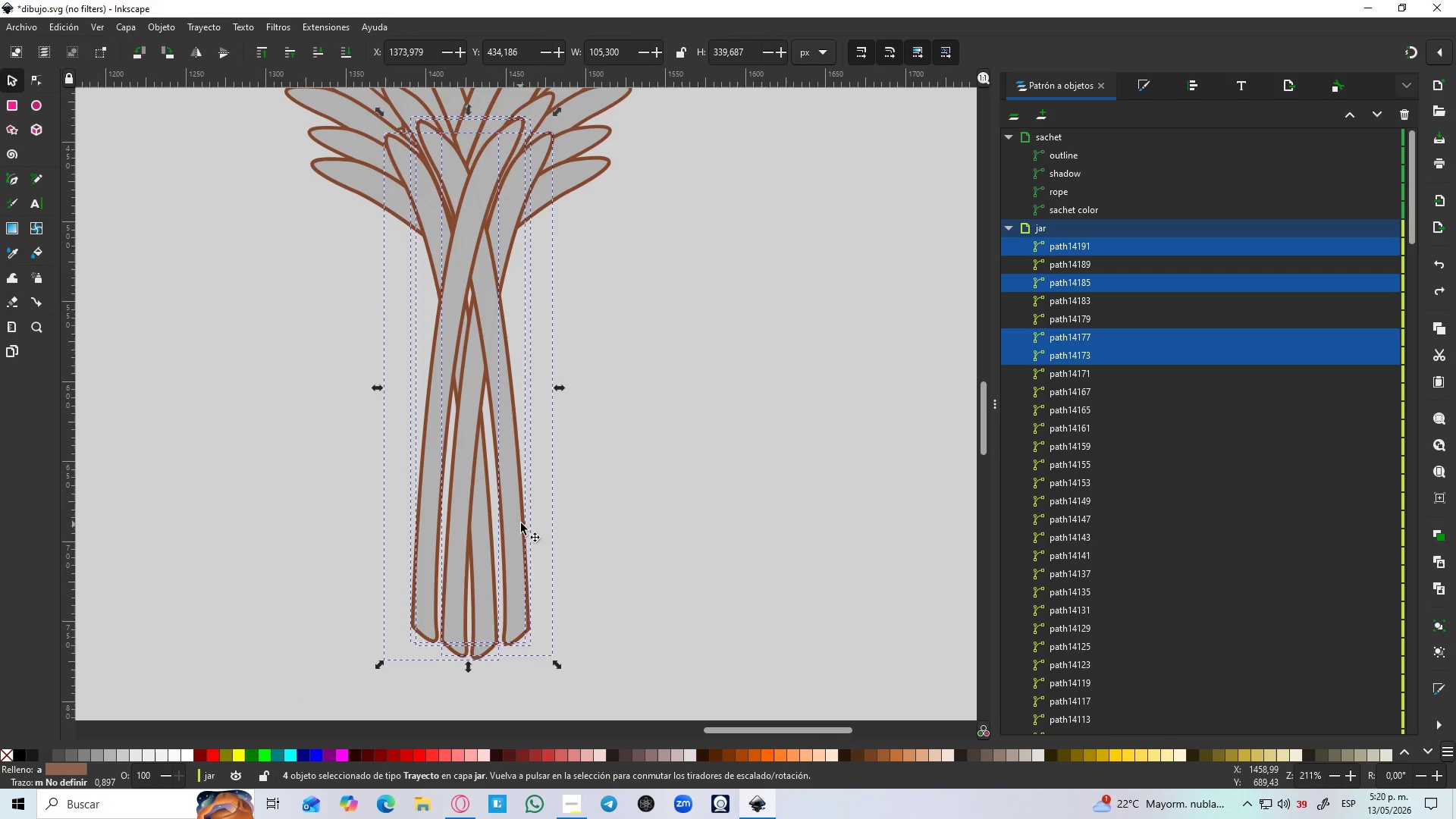 
left_click_drag(start_coordinate=[521, 522], to_coordinate=[858, 522])
 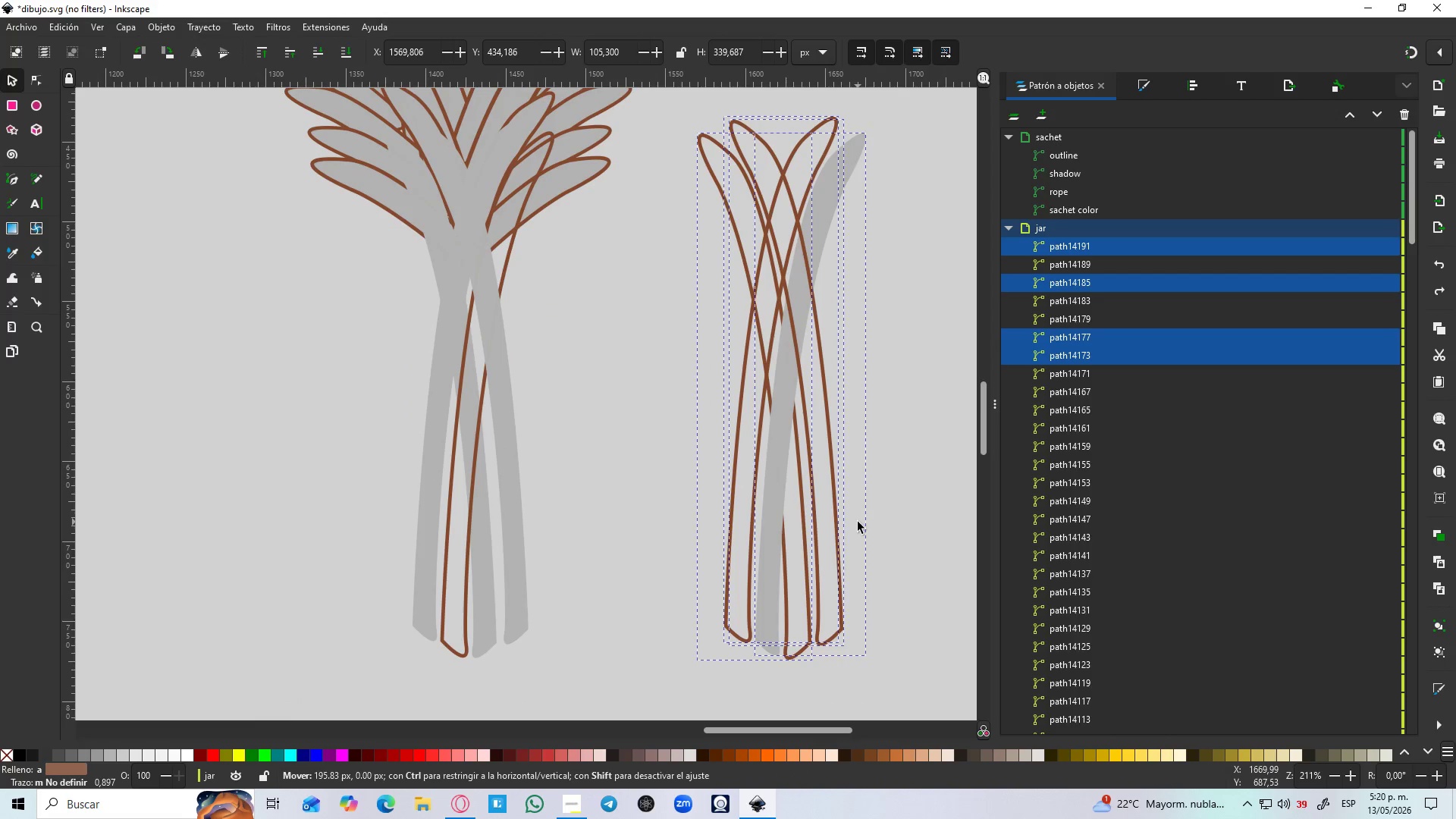 
key(Control+Z)
 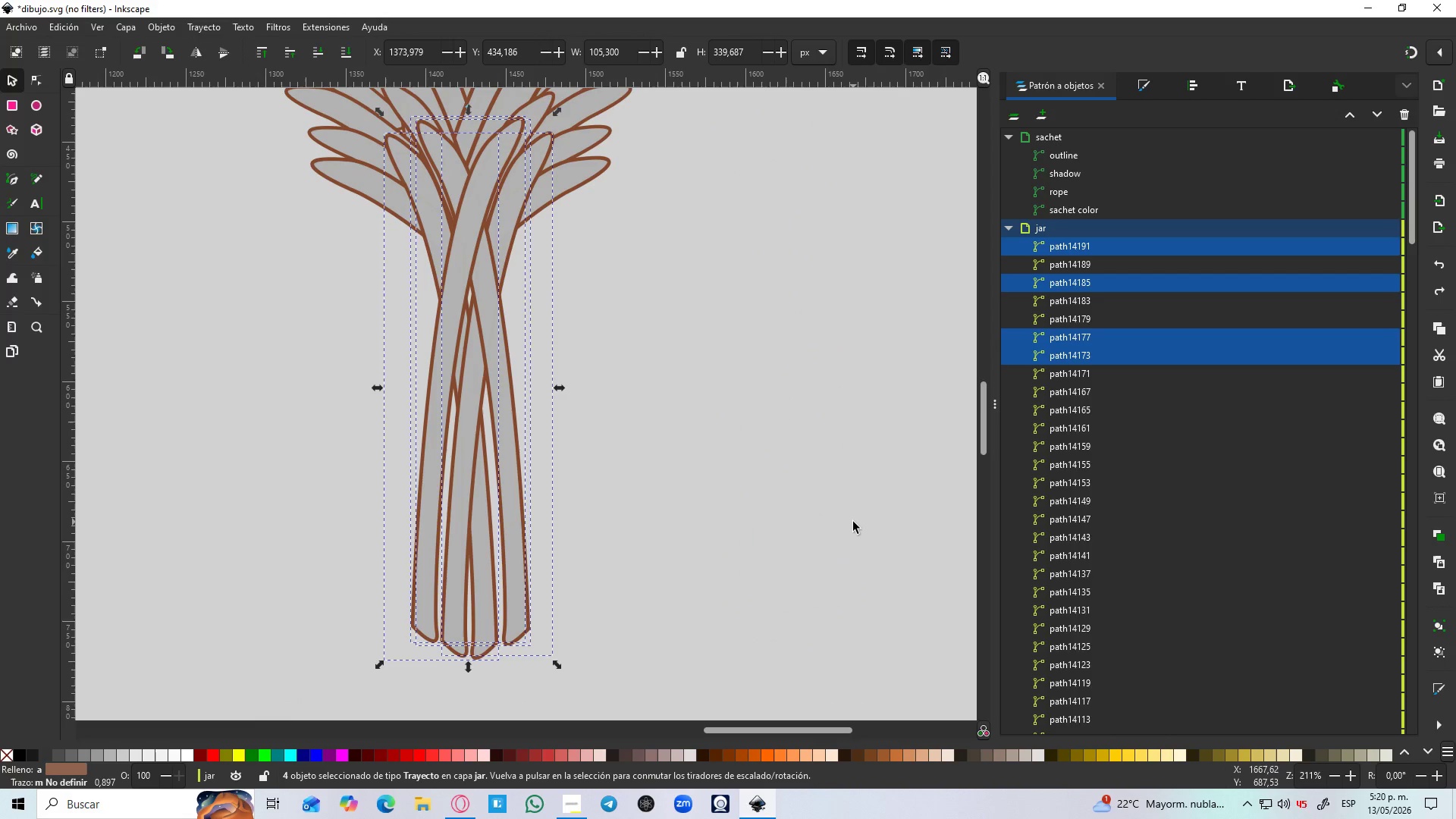 
key(Control+Z)
 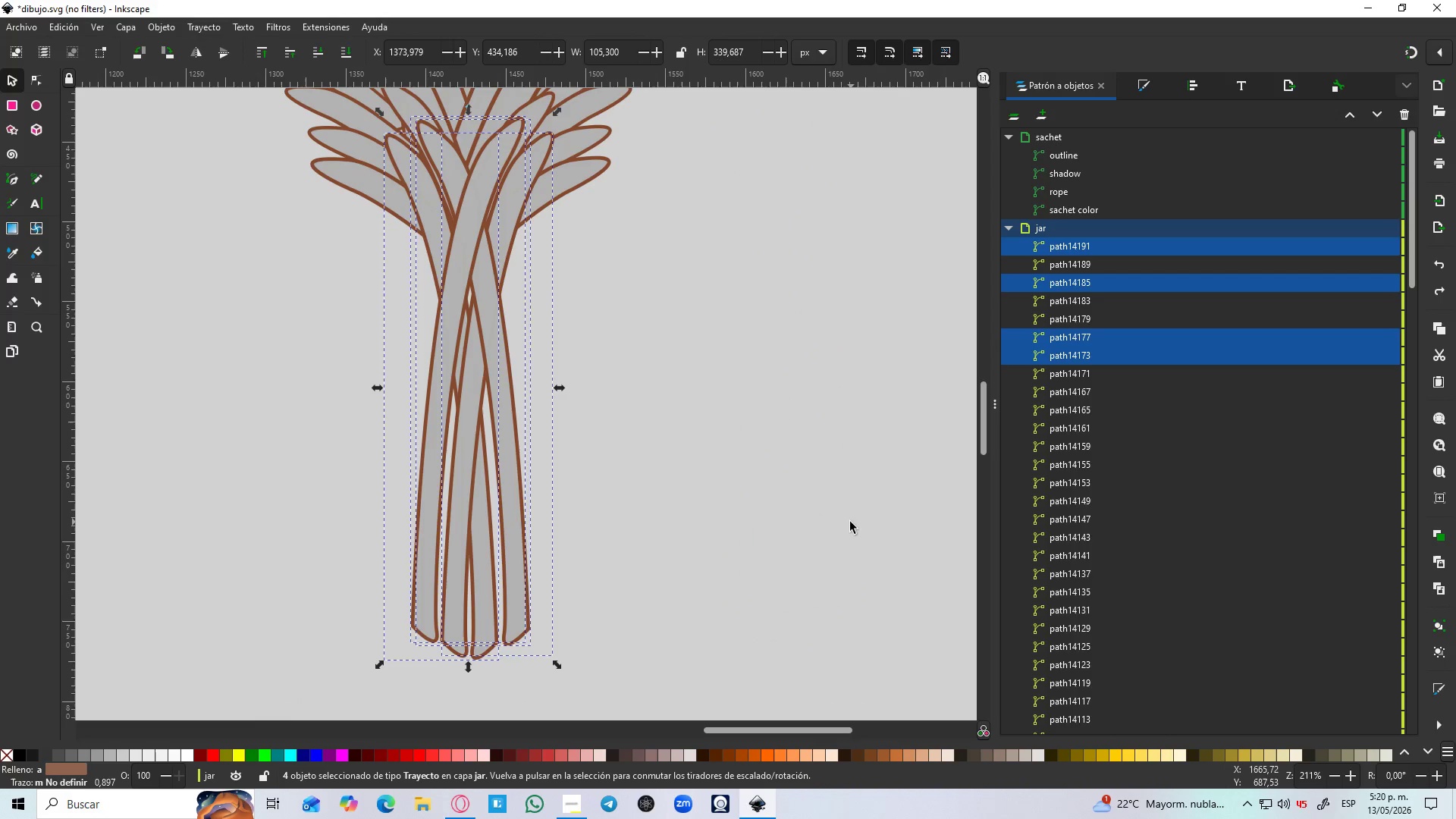 
key(Control+Z)
 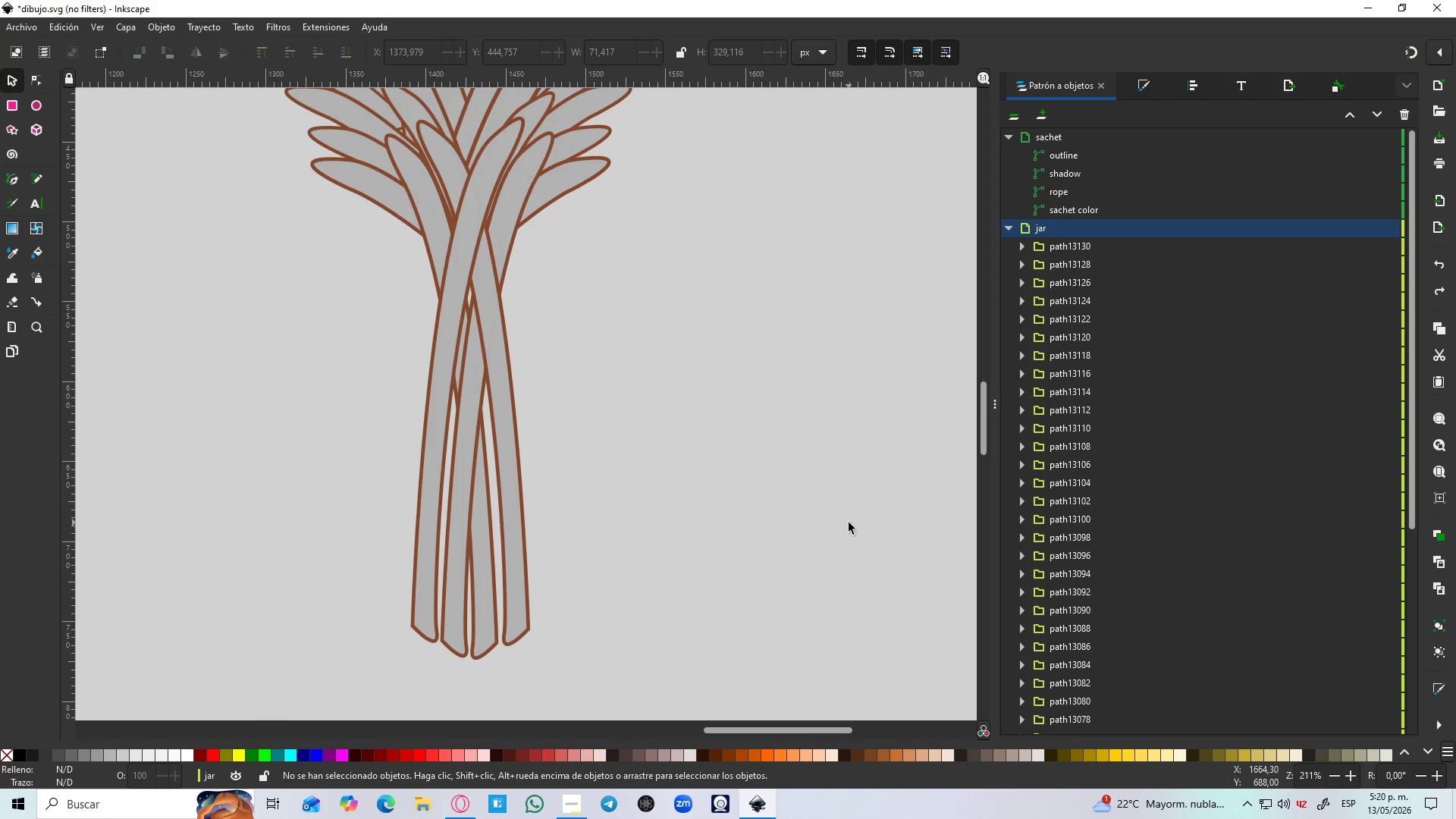 
key(Control+Z)
 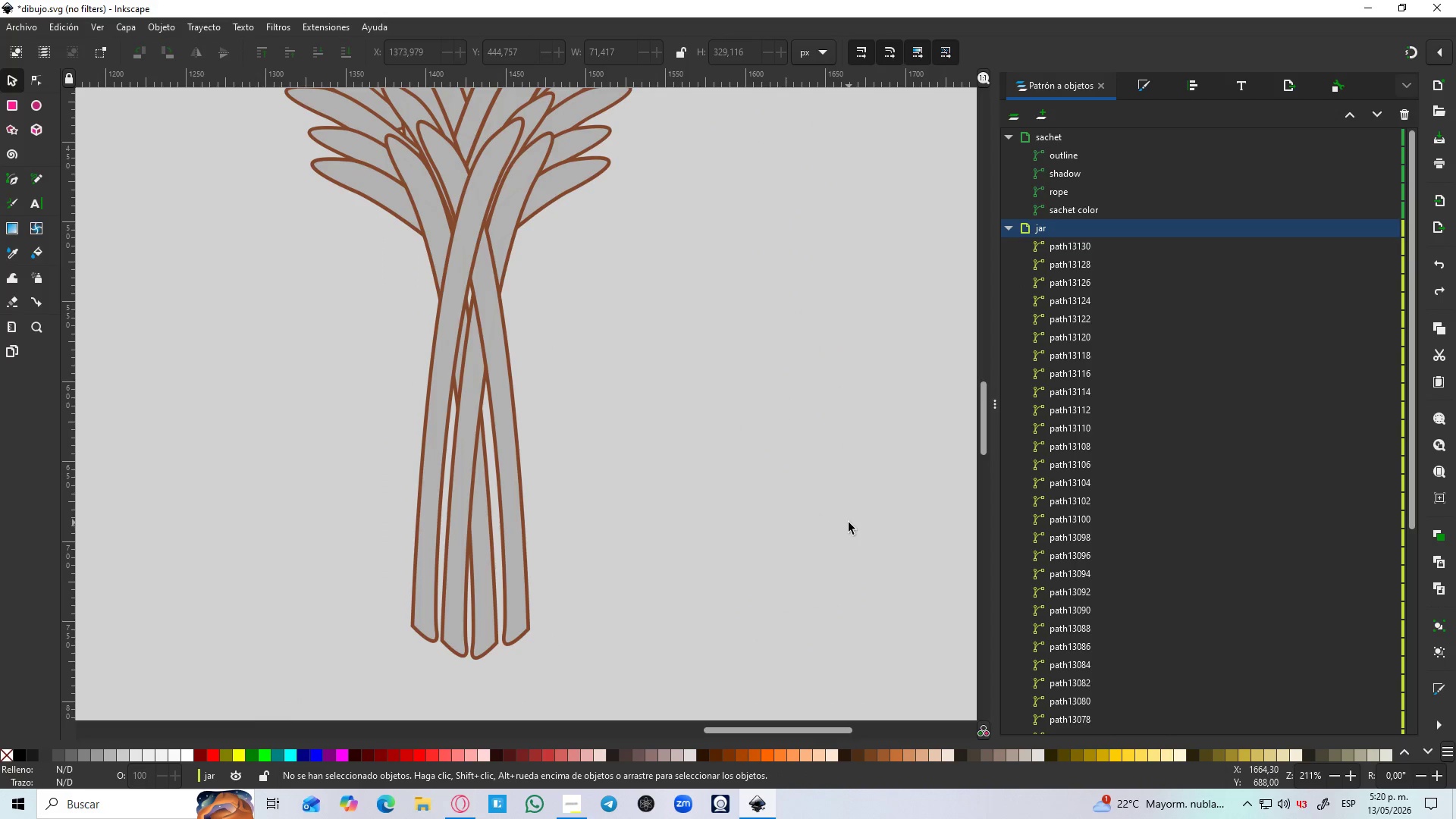 
key(Control+Z)
 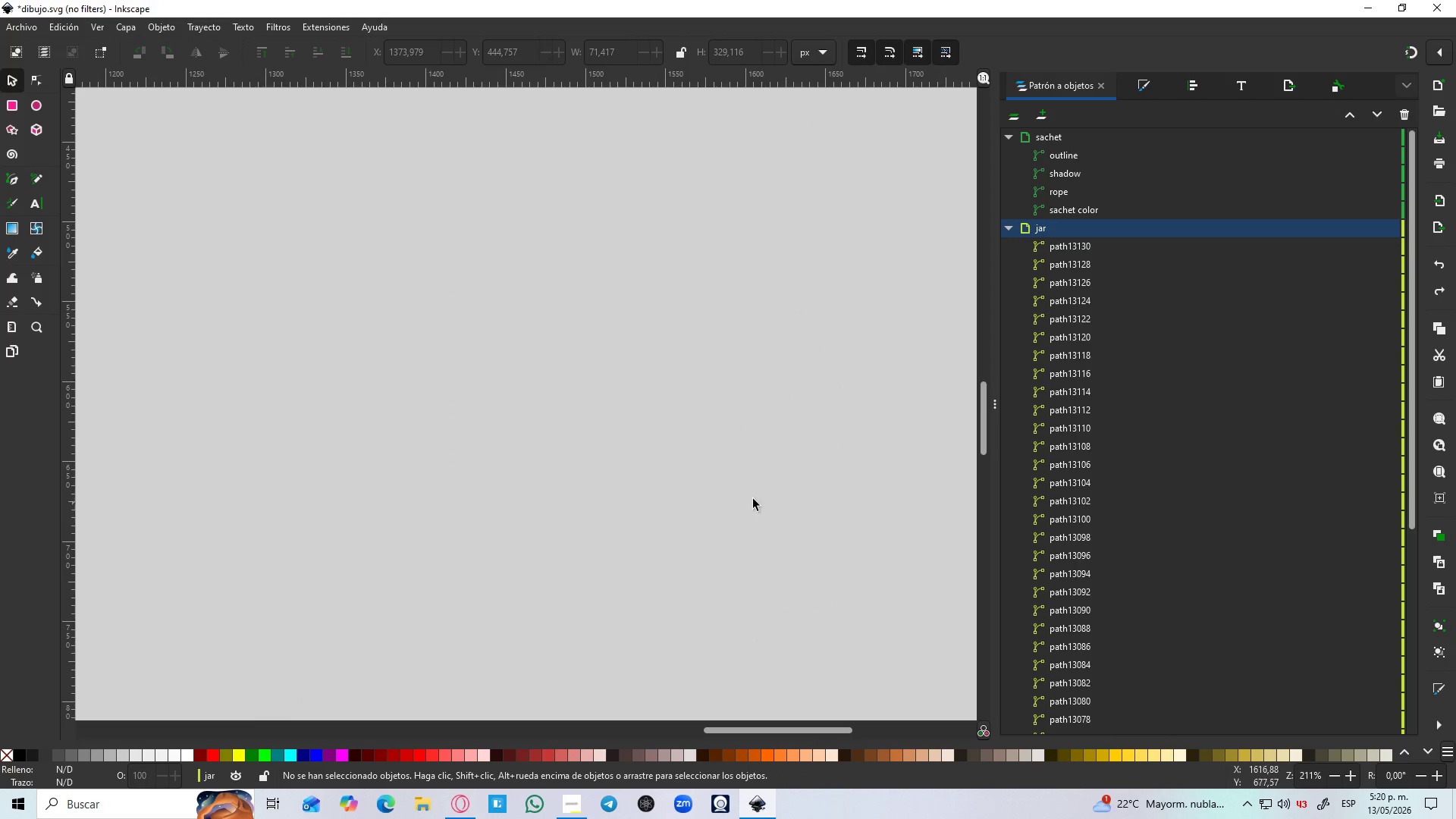 
hold_key(key=ControlLeft, duration=1.28)
scroll: coordinate [715, 477], scroll_direction: down, amount: 5.0
 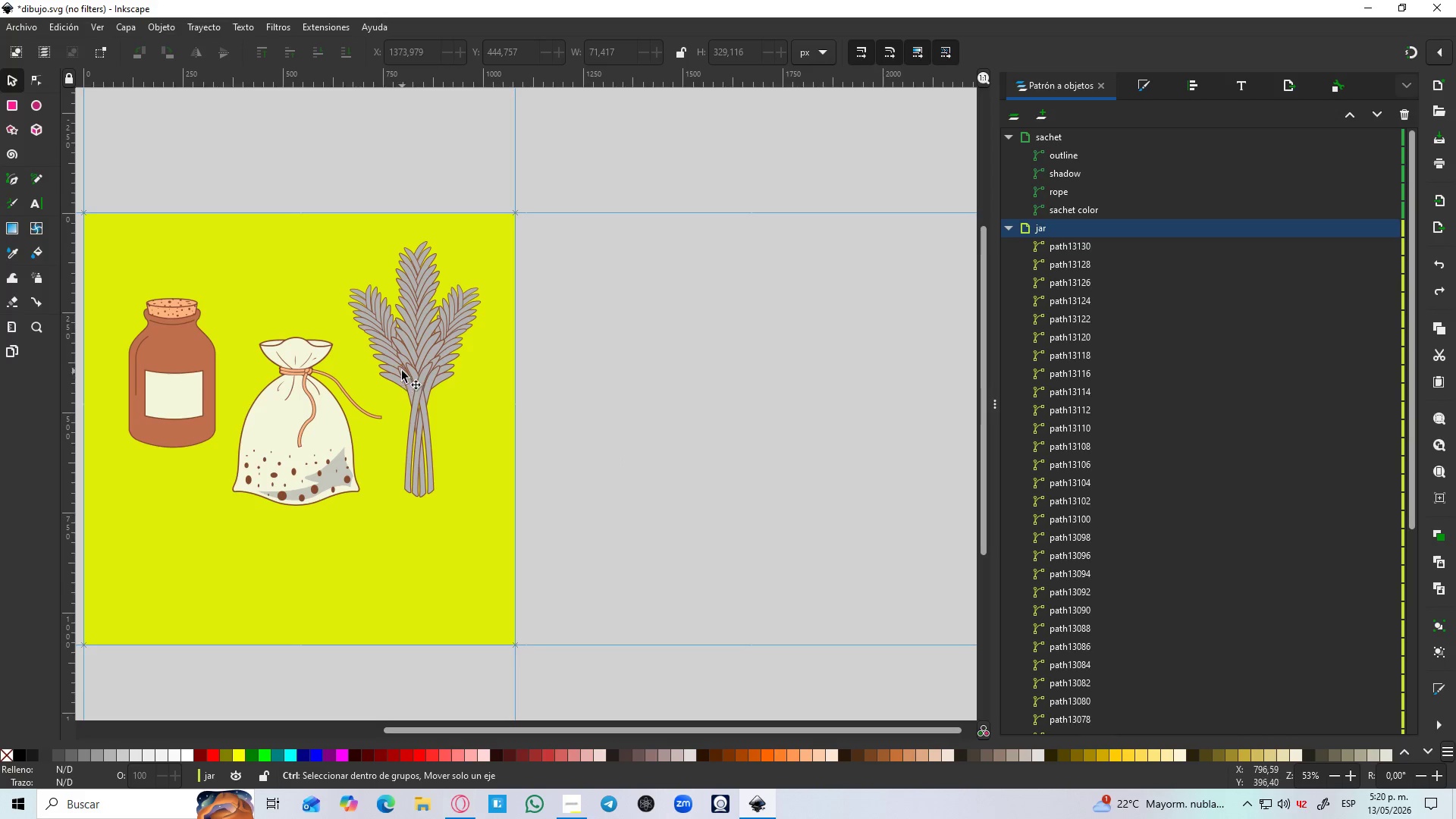 
left_click([408, 353])
 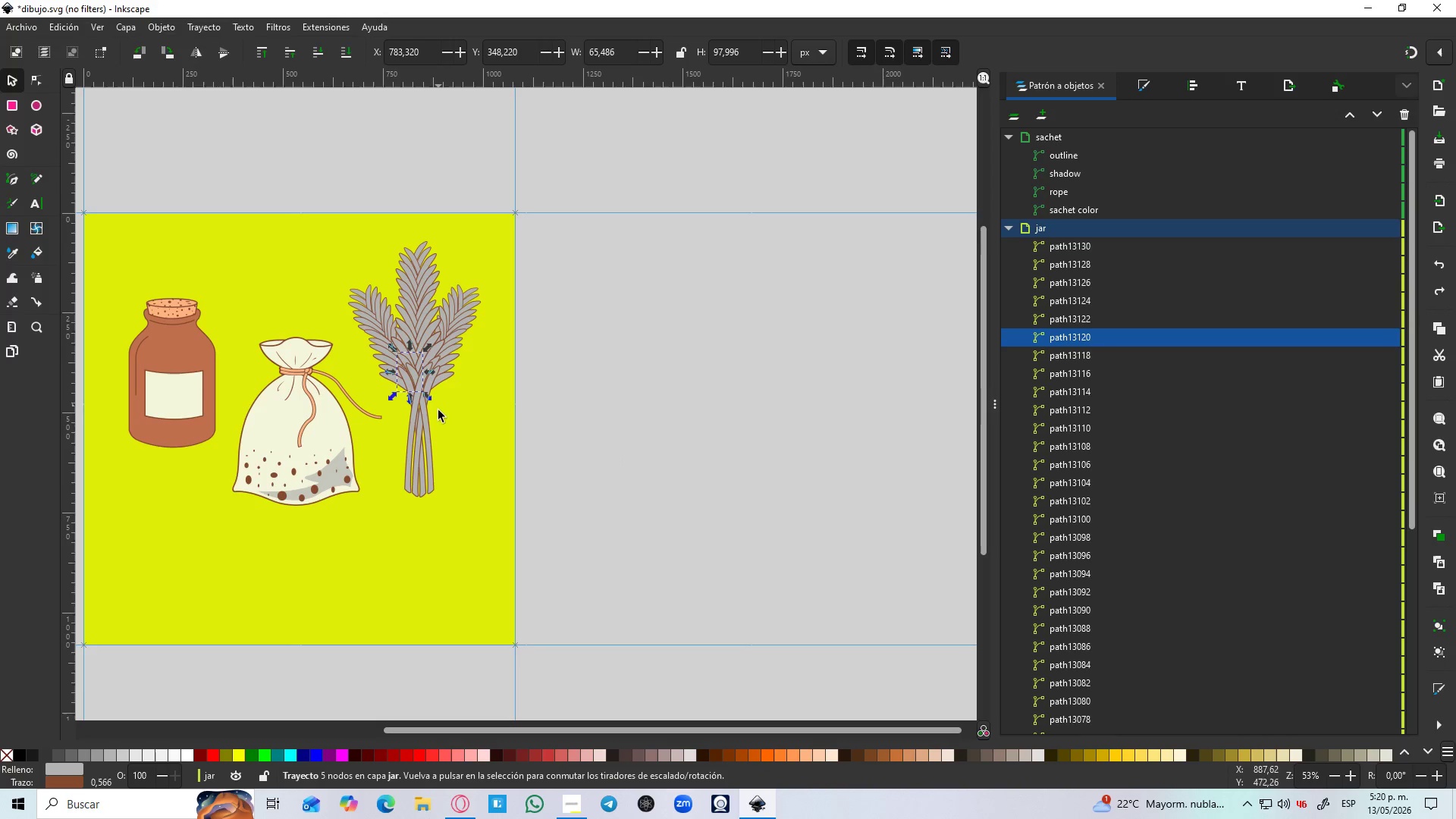 
left_click_drag(start_coordinate=[422, 429], to_coordinate=[492, 430])
 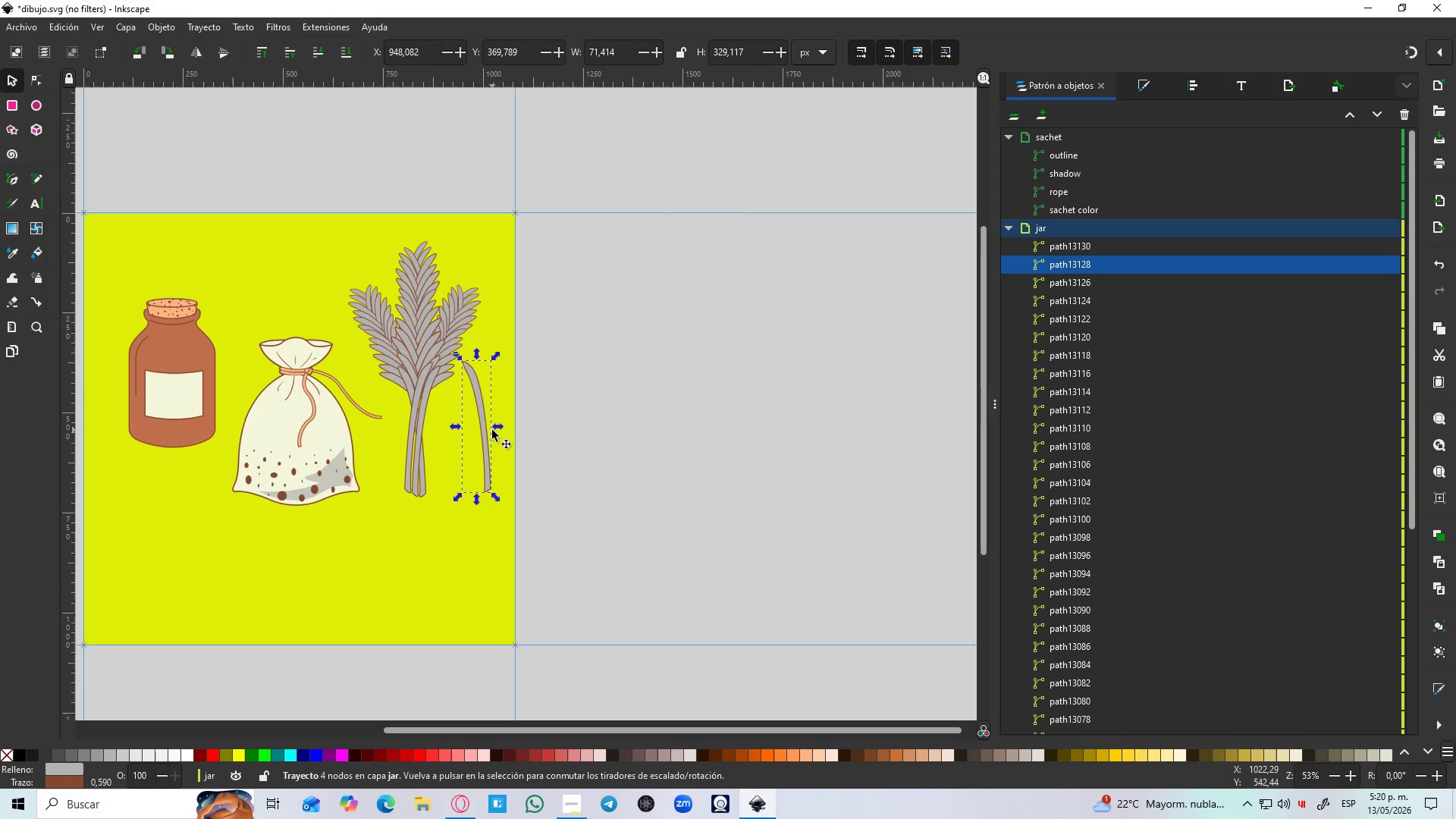 
key(Control+Z)
 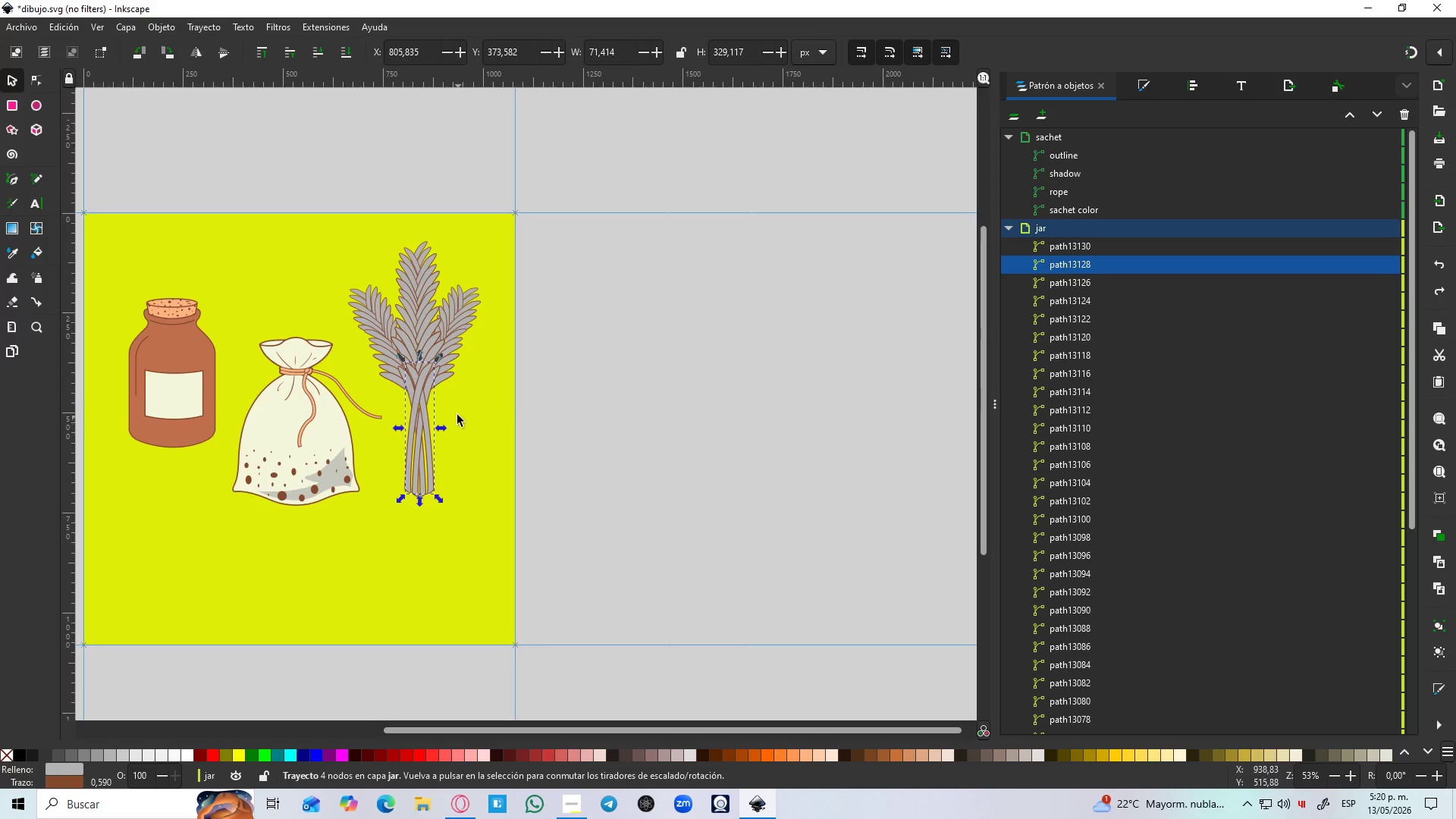 
key(Control+ControlLeft)
 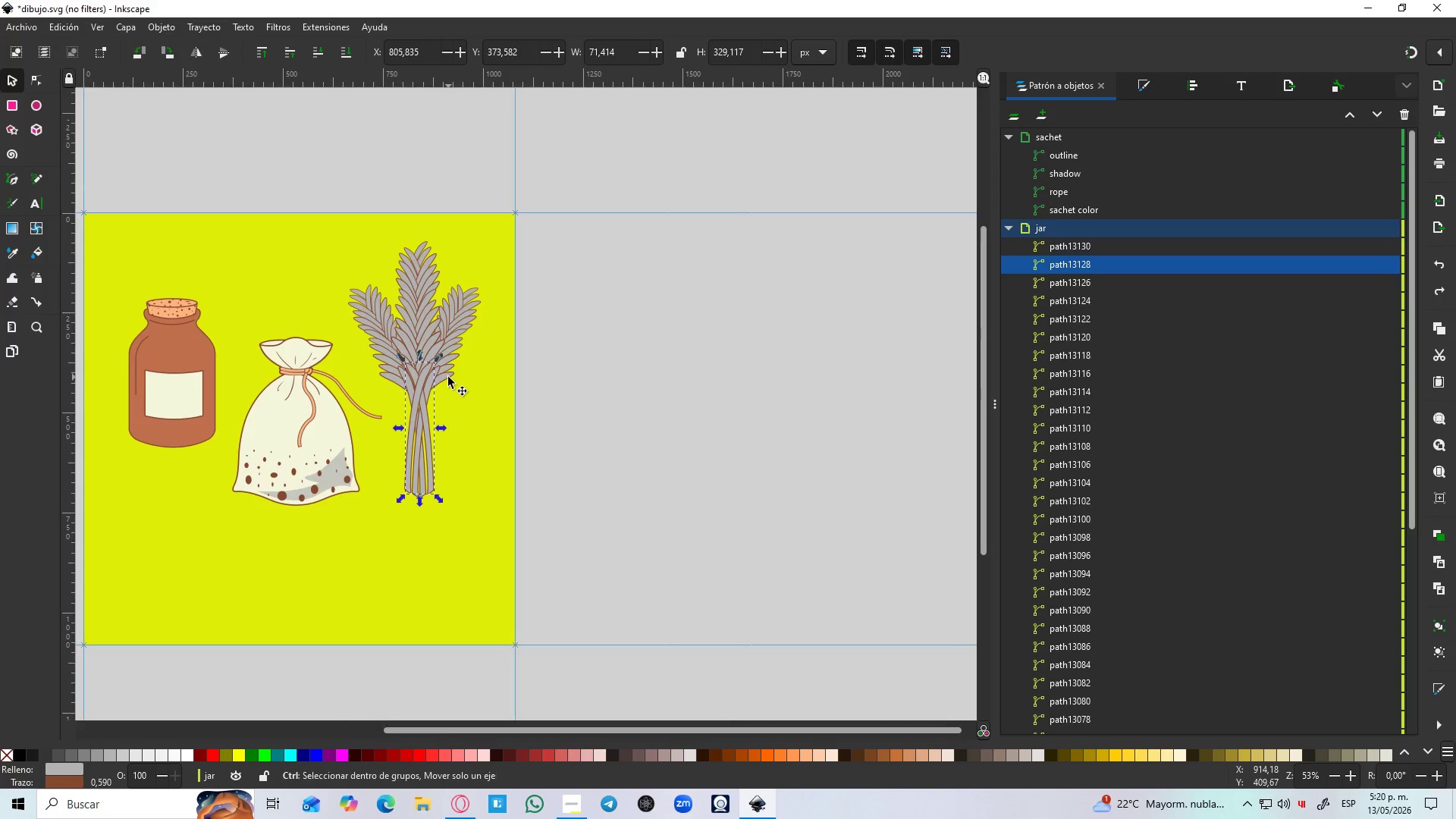 
scroll: coordinate [448, 377], scroll_direction: up, amount: 2.0
 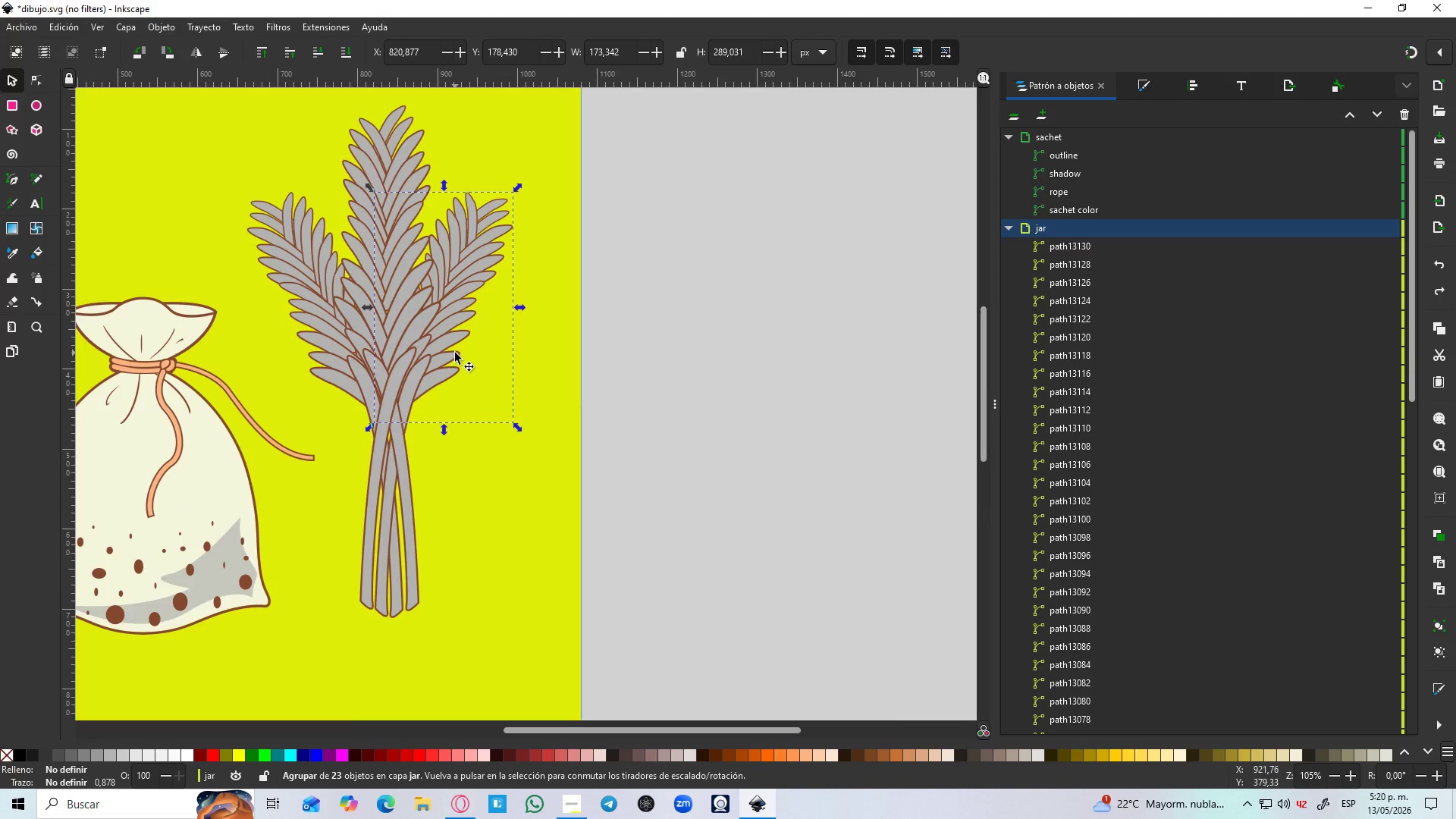 
key(Delete)
 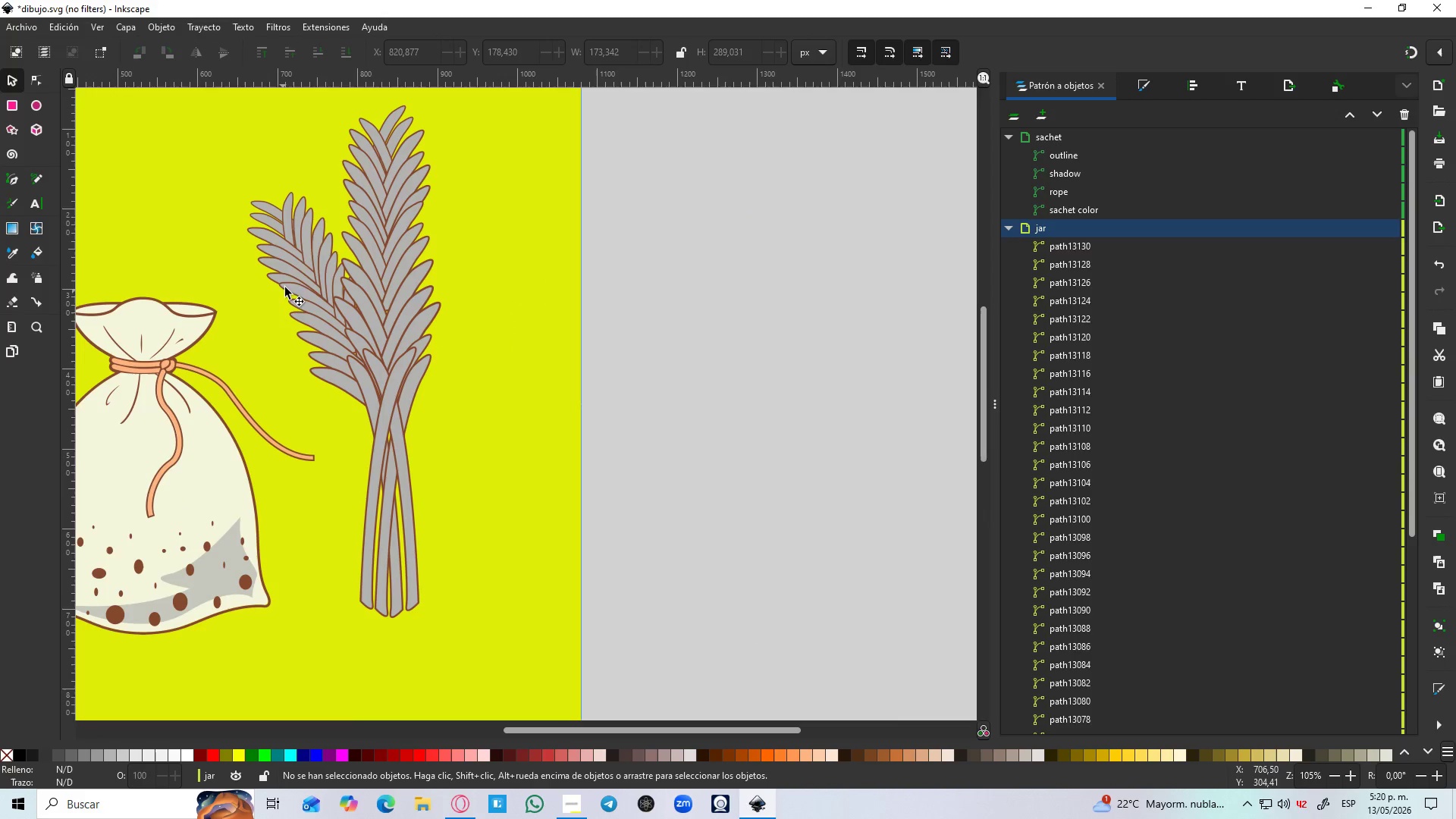 
left_click([287, 285])
 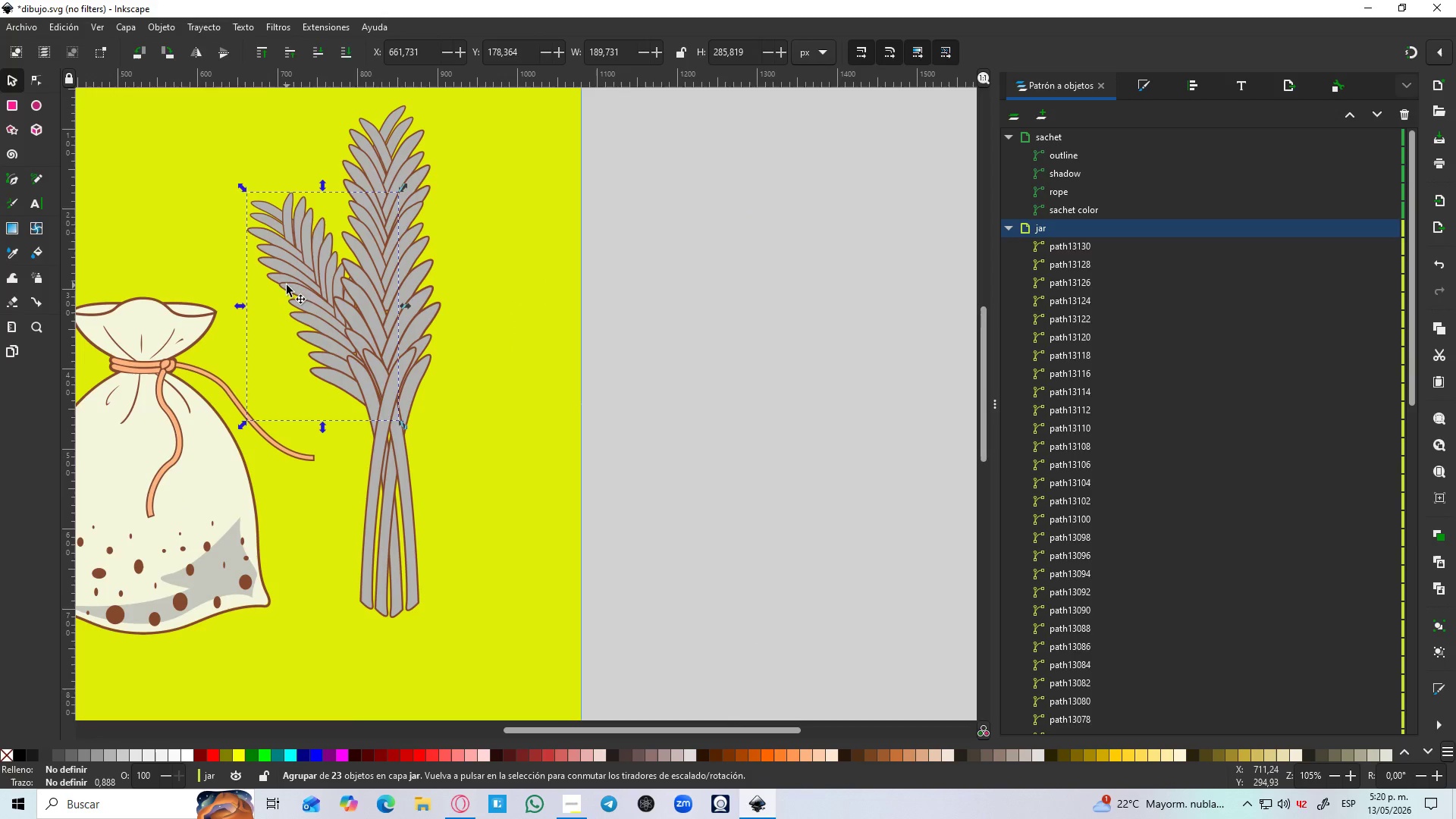 
key(Delete)
 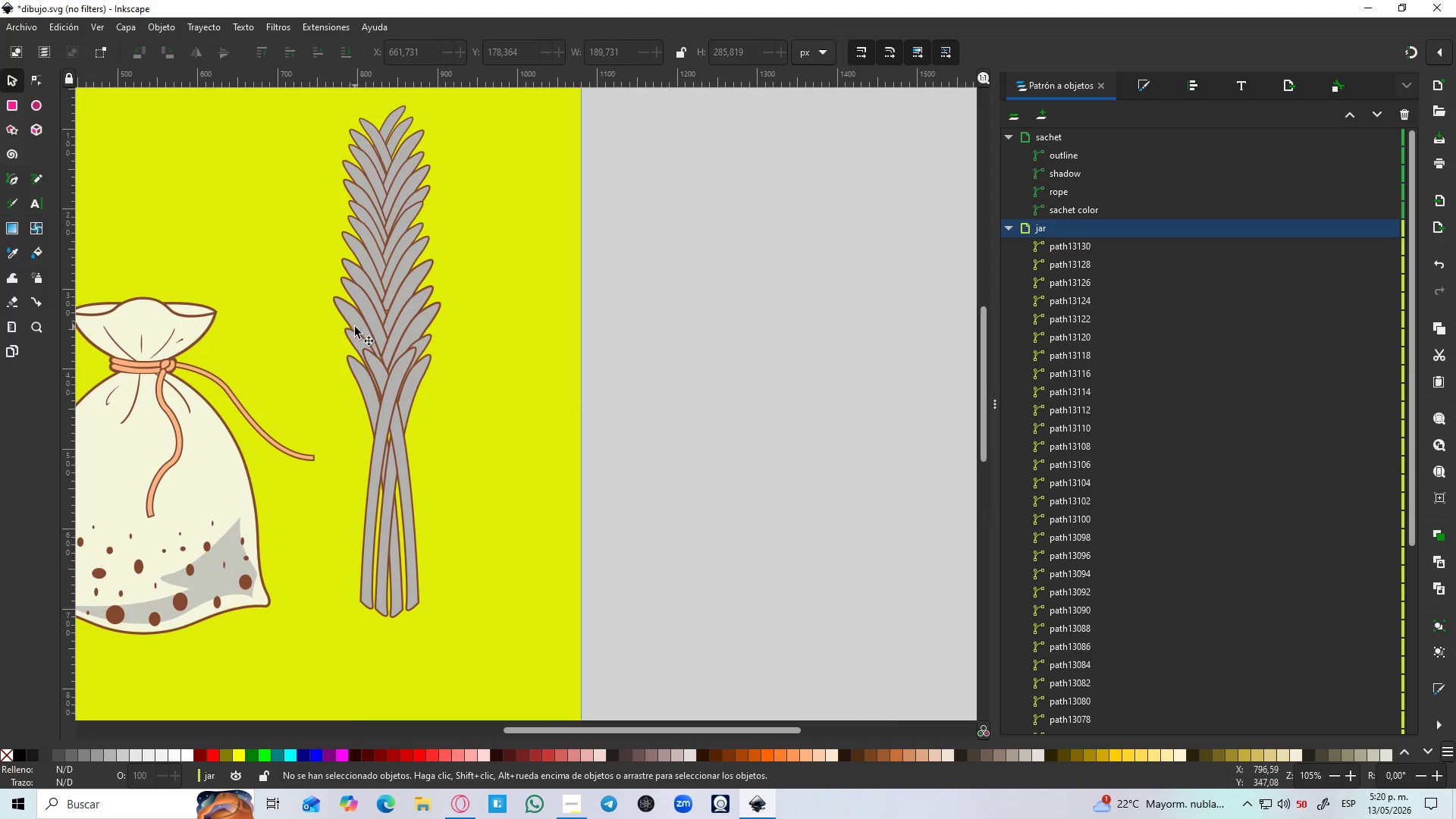 
left_click([355, 327])
 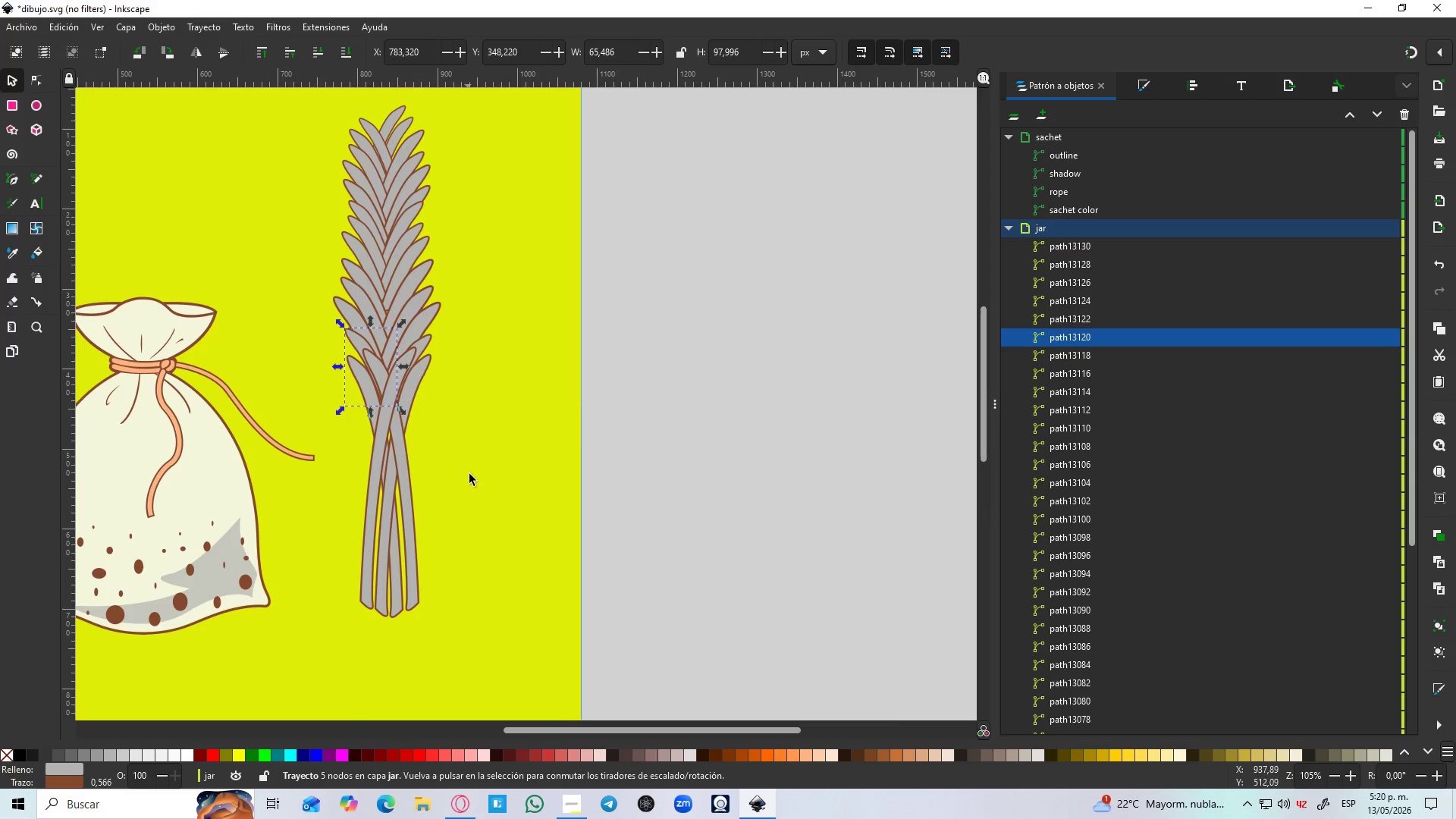 
key(Control+ControlLeft)
 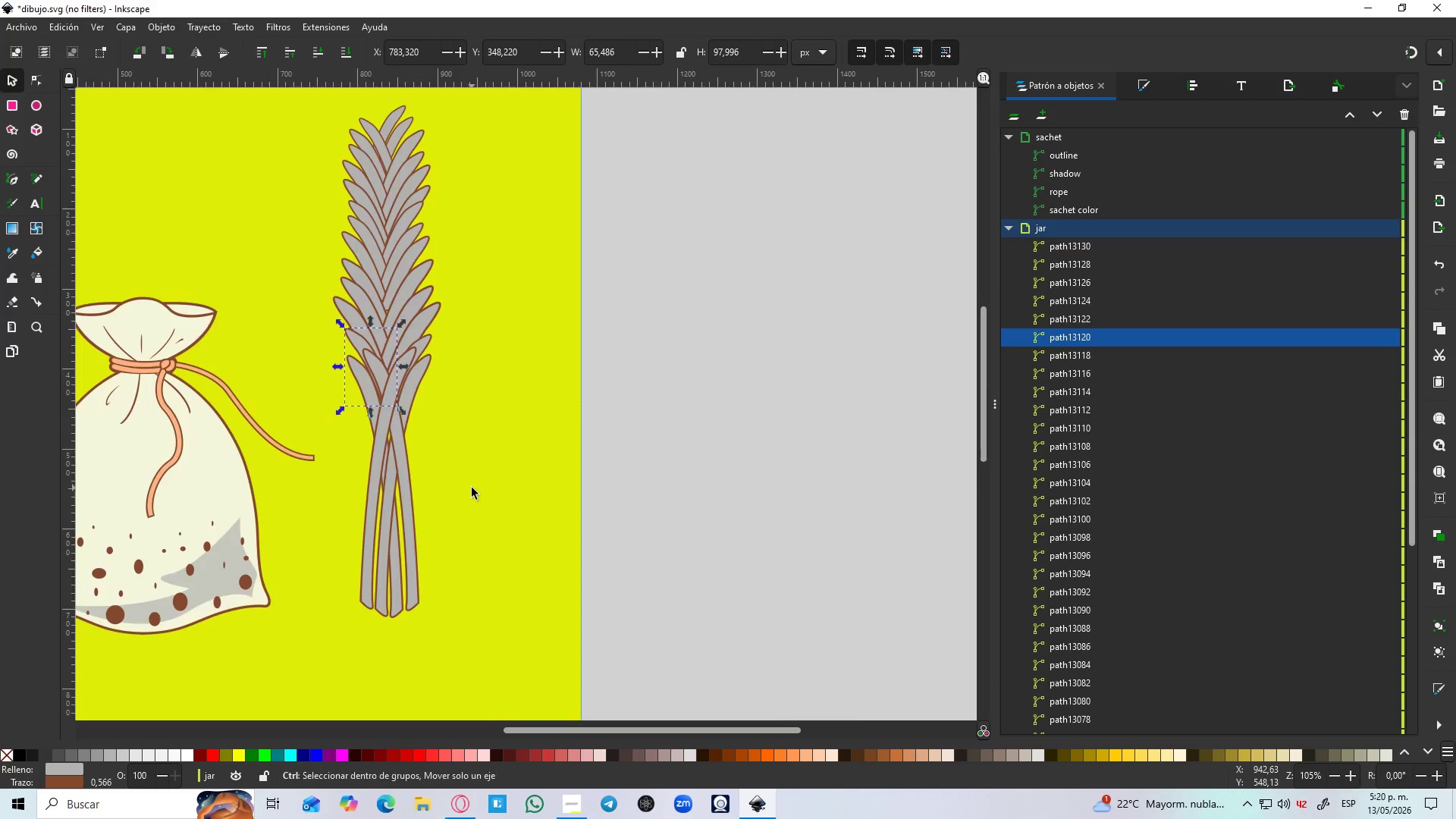 
scroll: coordinate [472, 488], scroll_direction: down, amount: 3.0
 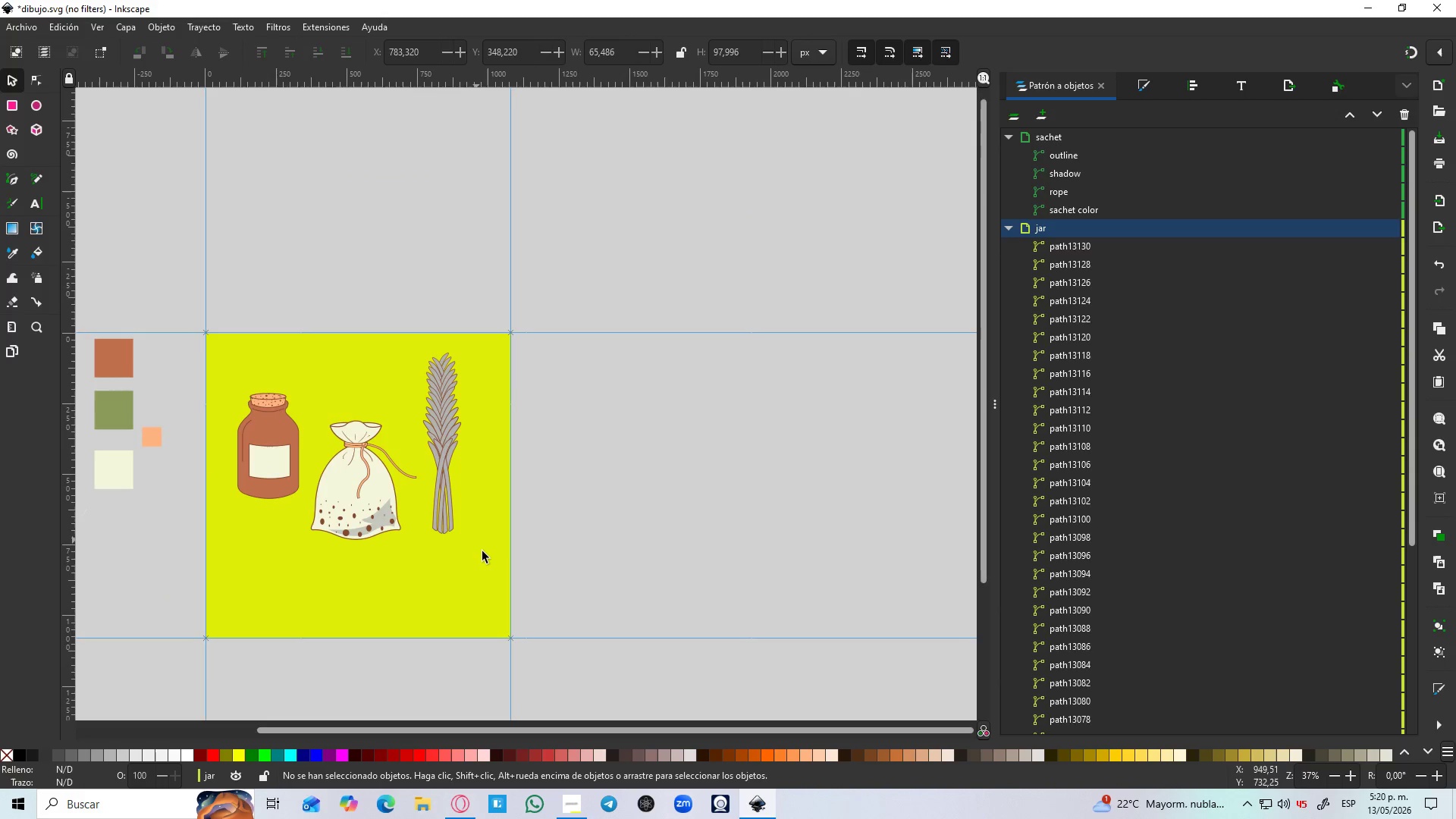 
left_click_drag(start_coordinate=[489, 558], to_coordinate=[403, 335])
 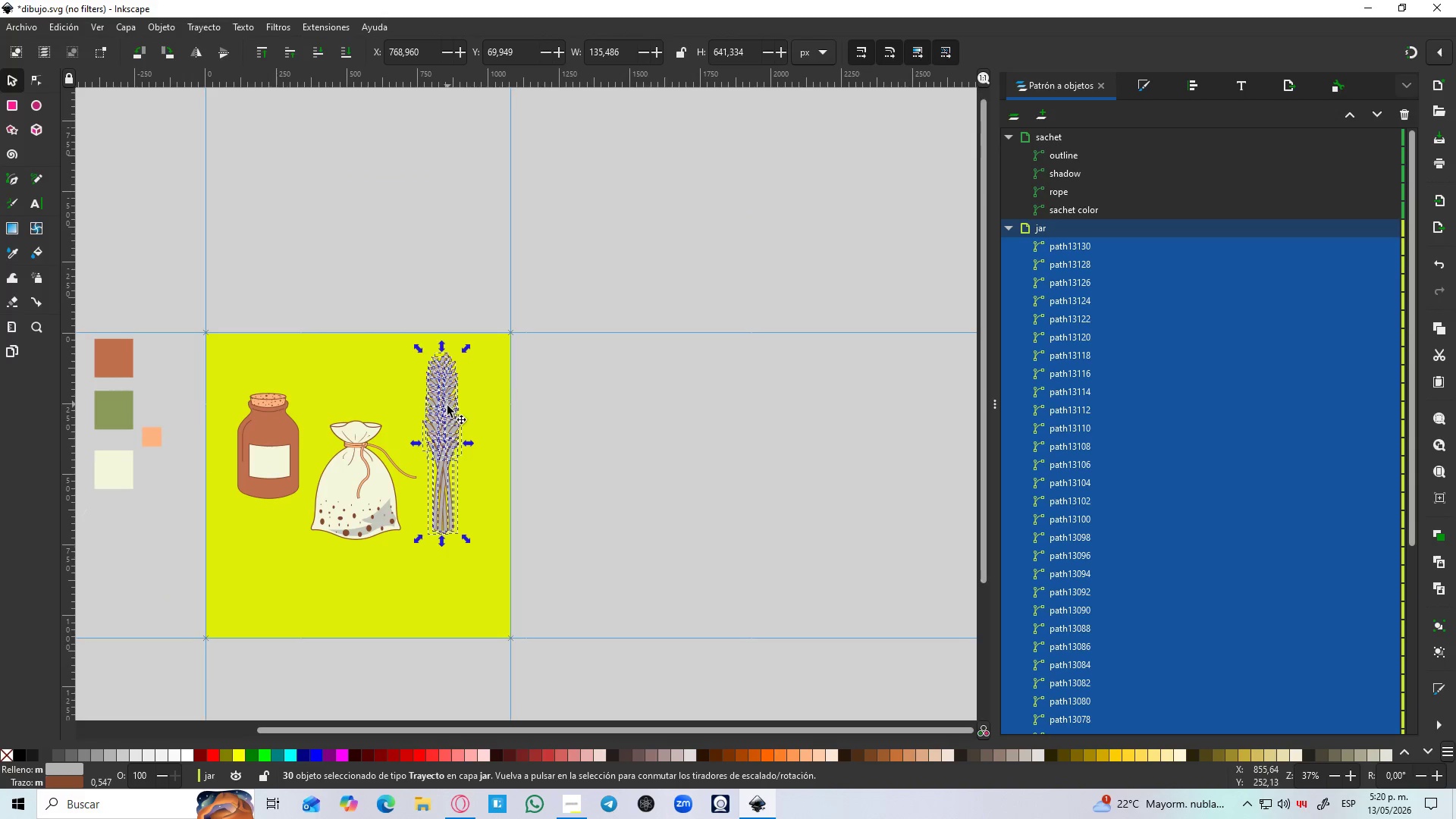 
left_click_drag(start_coordinate=[447, 406], to_coordinate=[617, 427])
 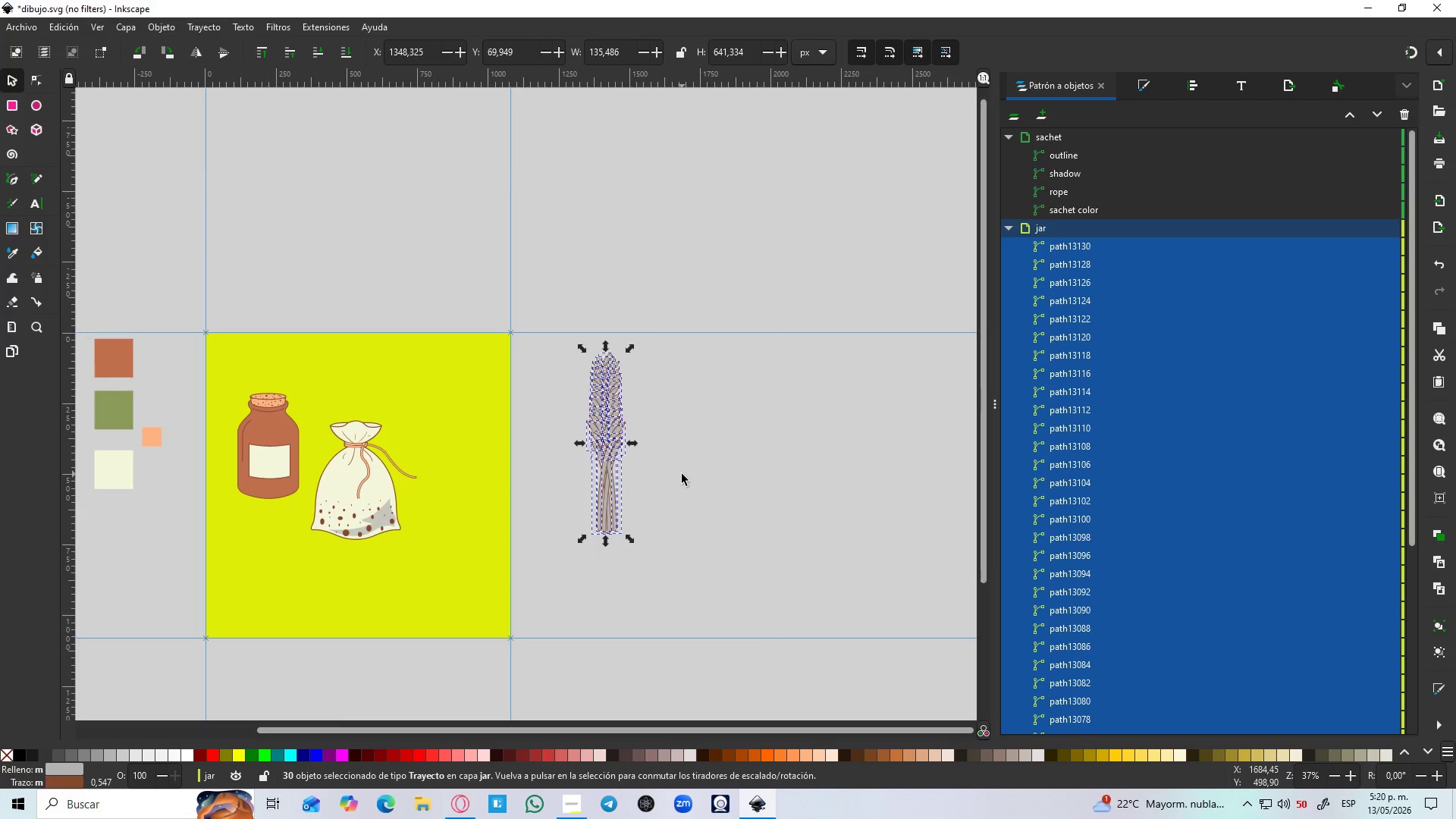 
hold_key(key=ControlLeft, duration=0.94)
left_click([682, 474])
 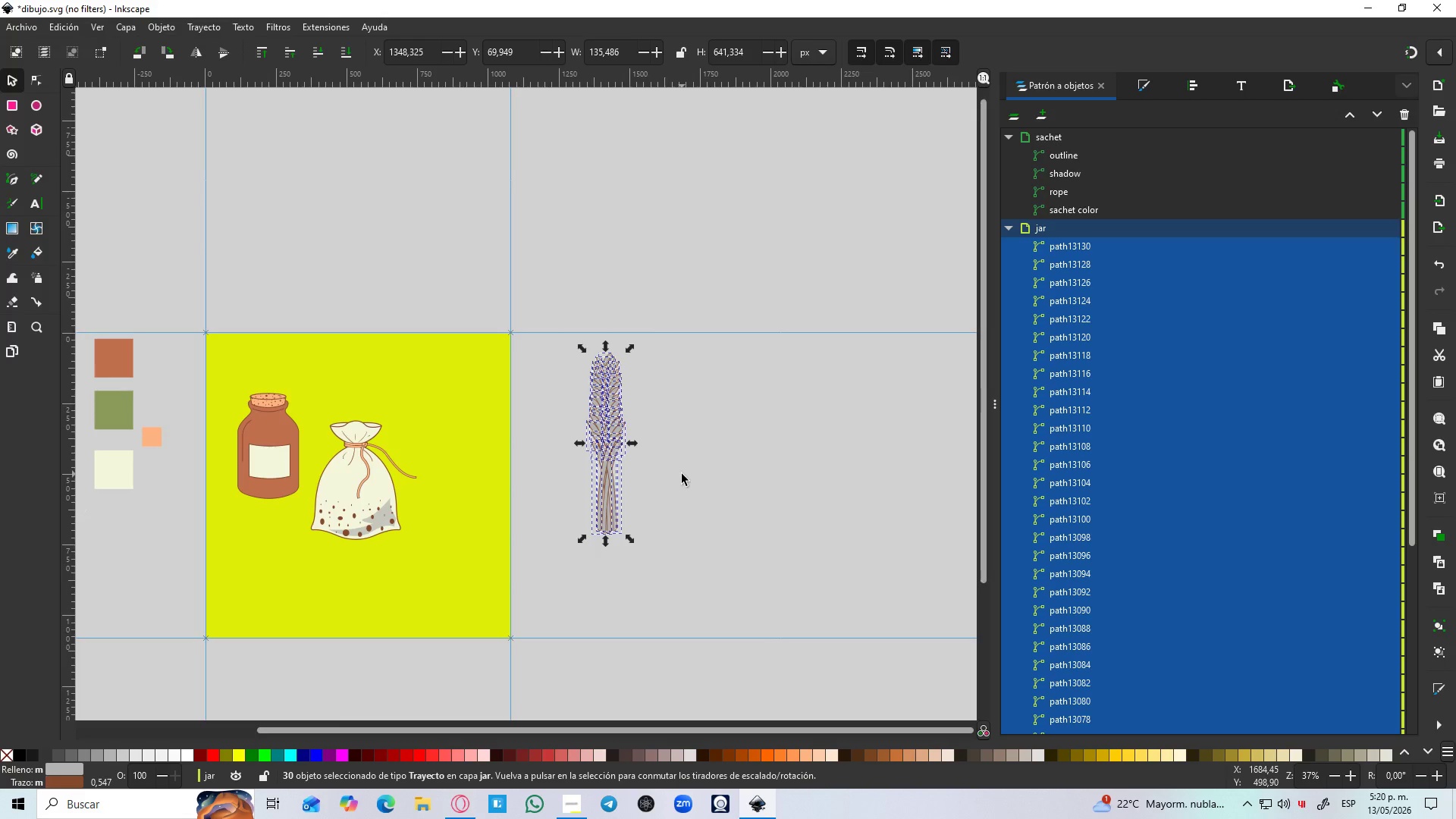 
left_click([682, 474])
 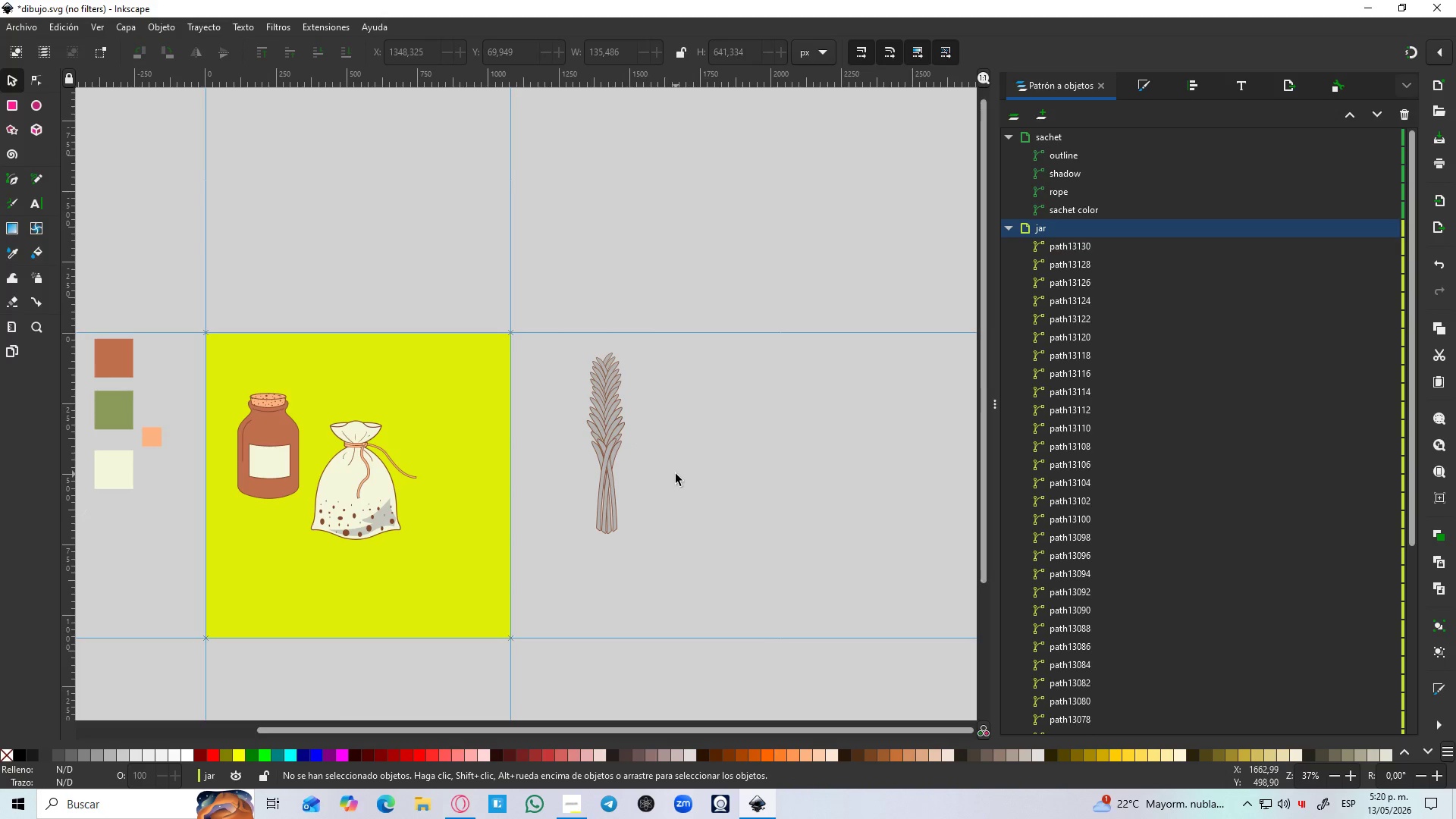 
hold_key(key=ControlLeft, duration=0.64)
scroll: coordinate [635, 458], scroll_direction: up, amount: 4.0
 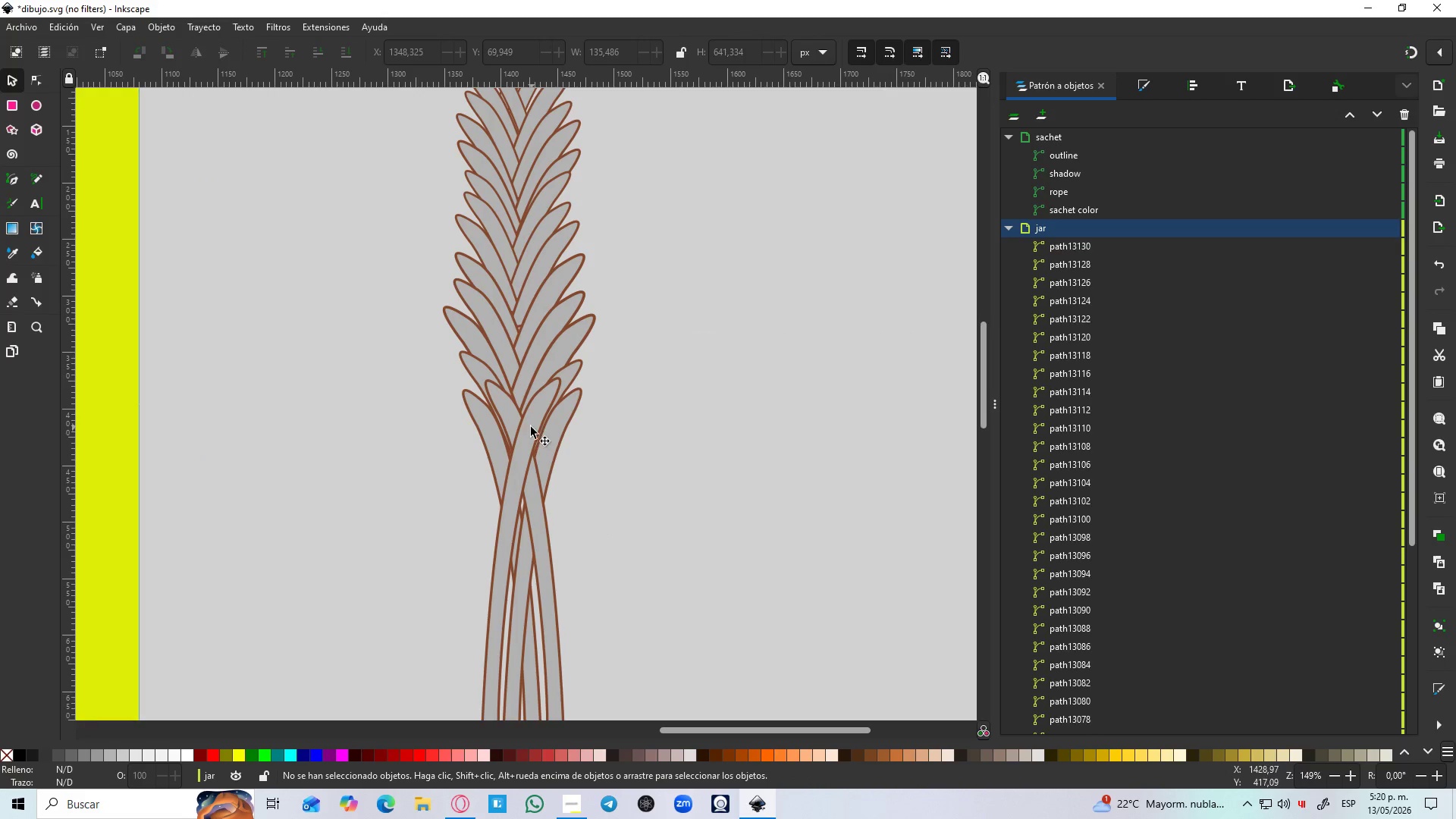 
hold_key(key=ControlLeft, duration=0.38)
scroll: coordinate [531, 426], scroll_direction: down, amount: 2.0
 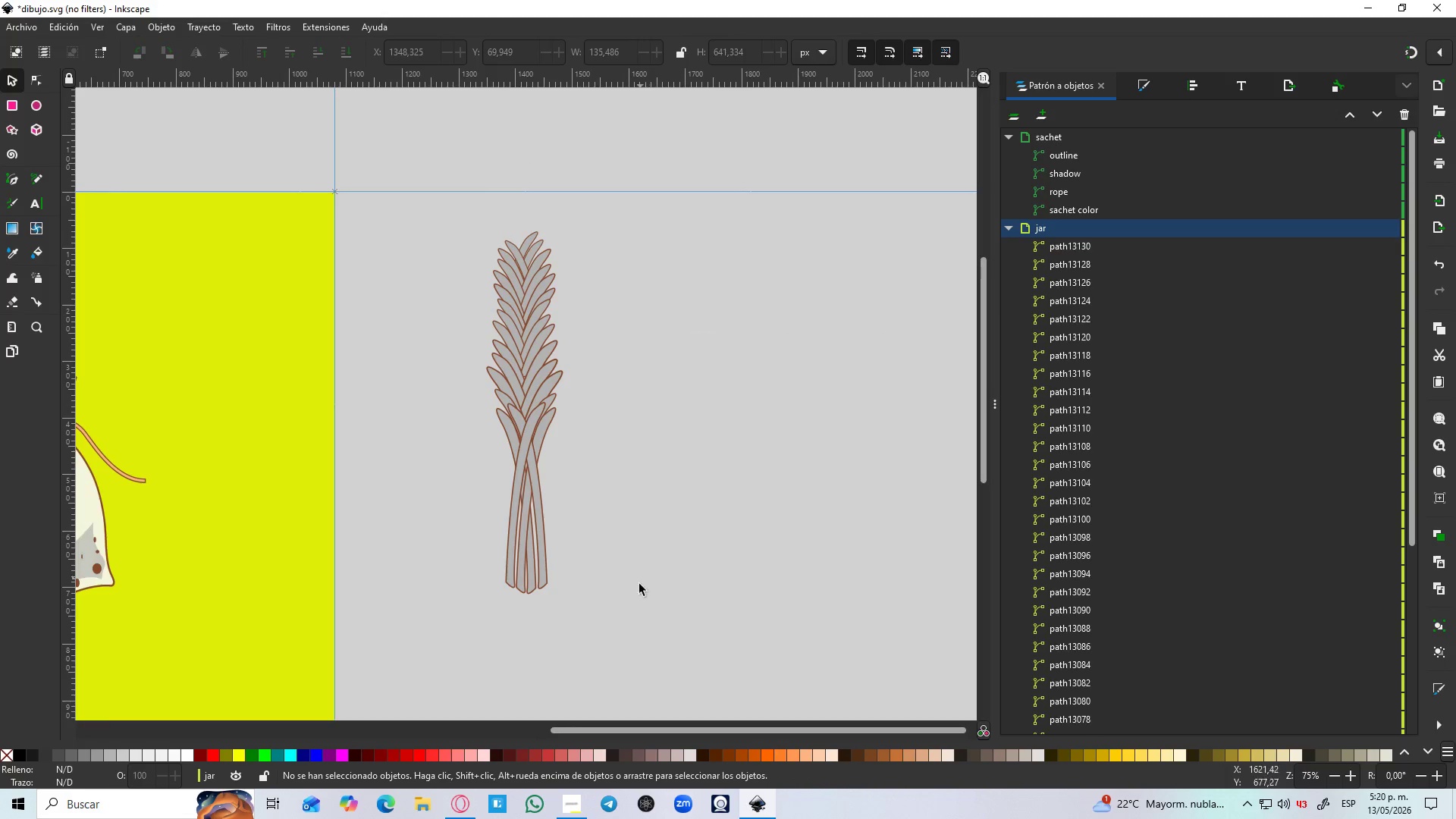 
left_click_drag(start_coordinate=[632, 638], to_coordinate=[416, 201])
 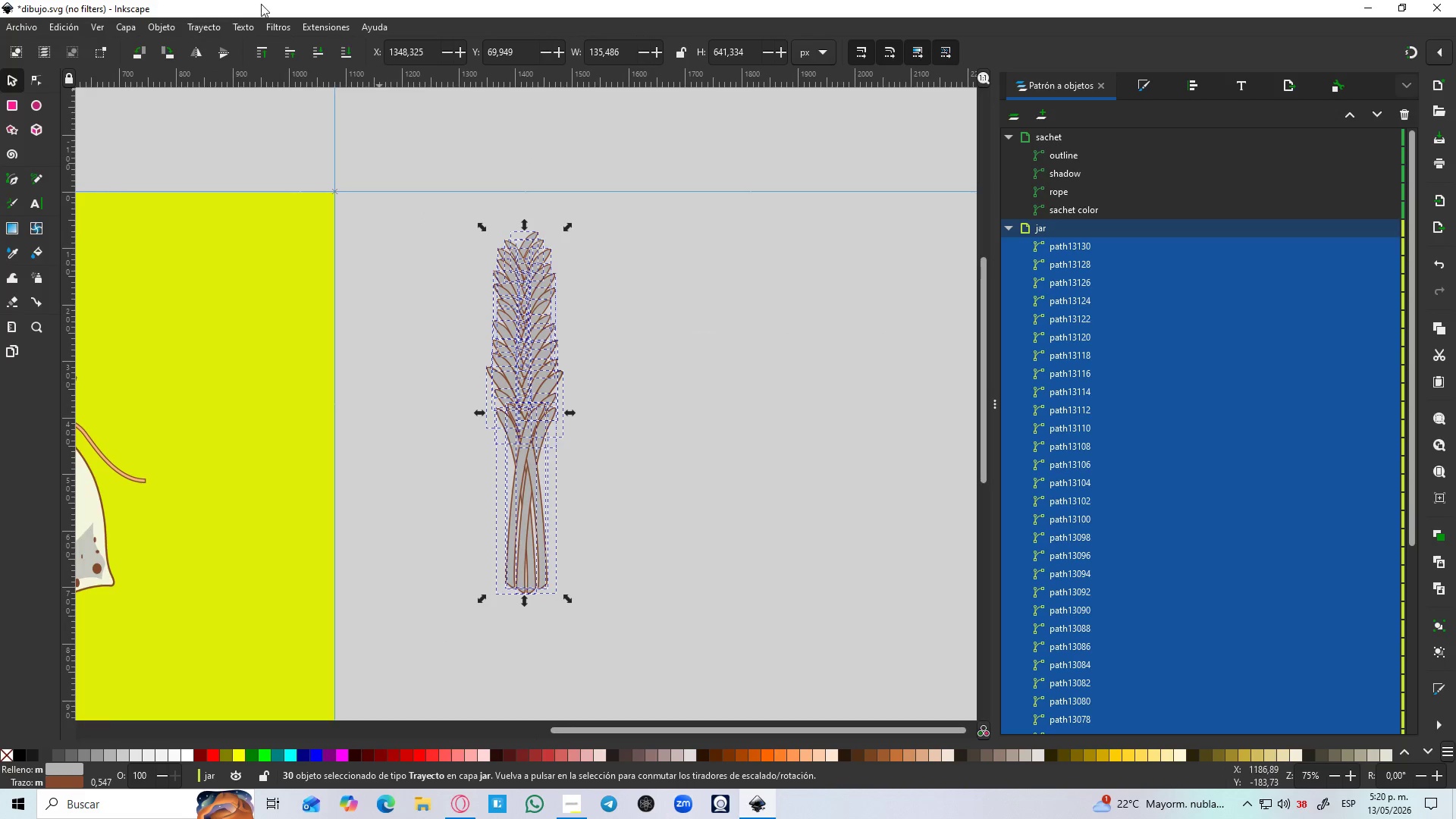 
left_click([210, 32])
 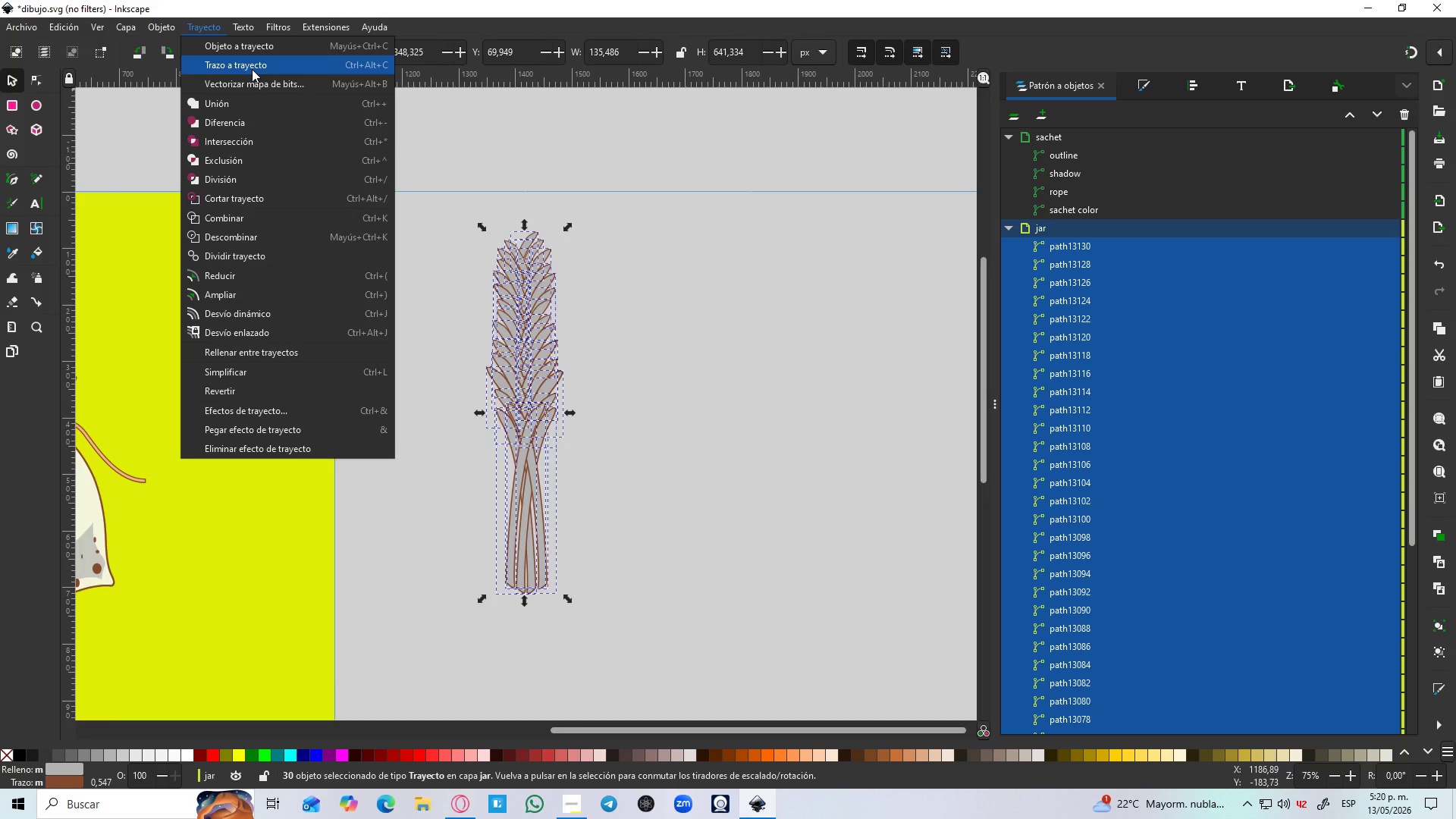 
left_click([252, 69])
 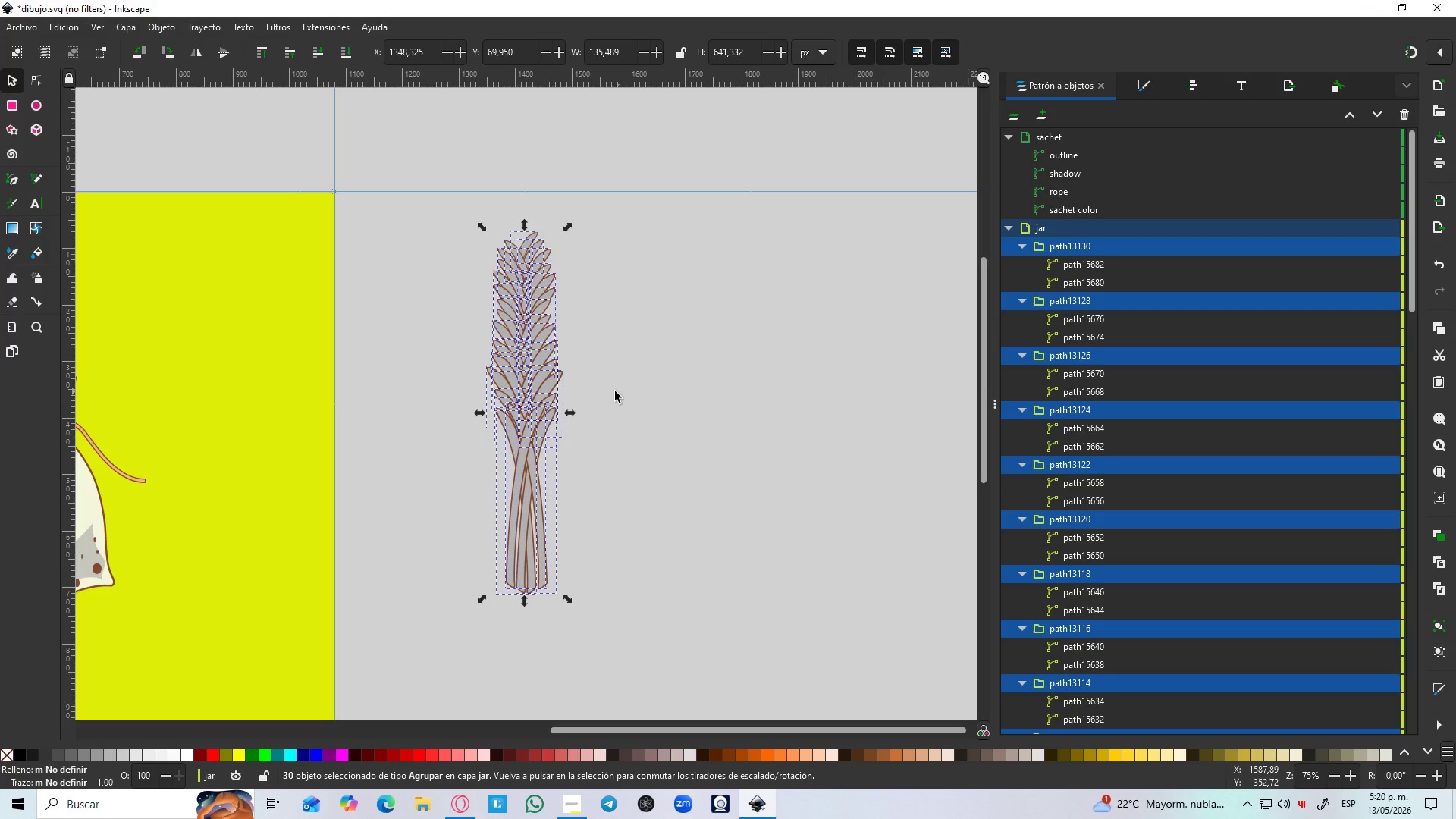 
hold_key(key=ControlLeft, duration=0.67)
 